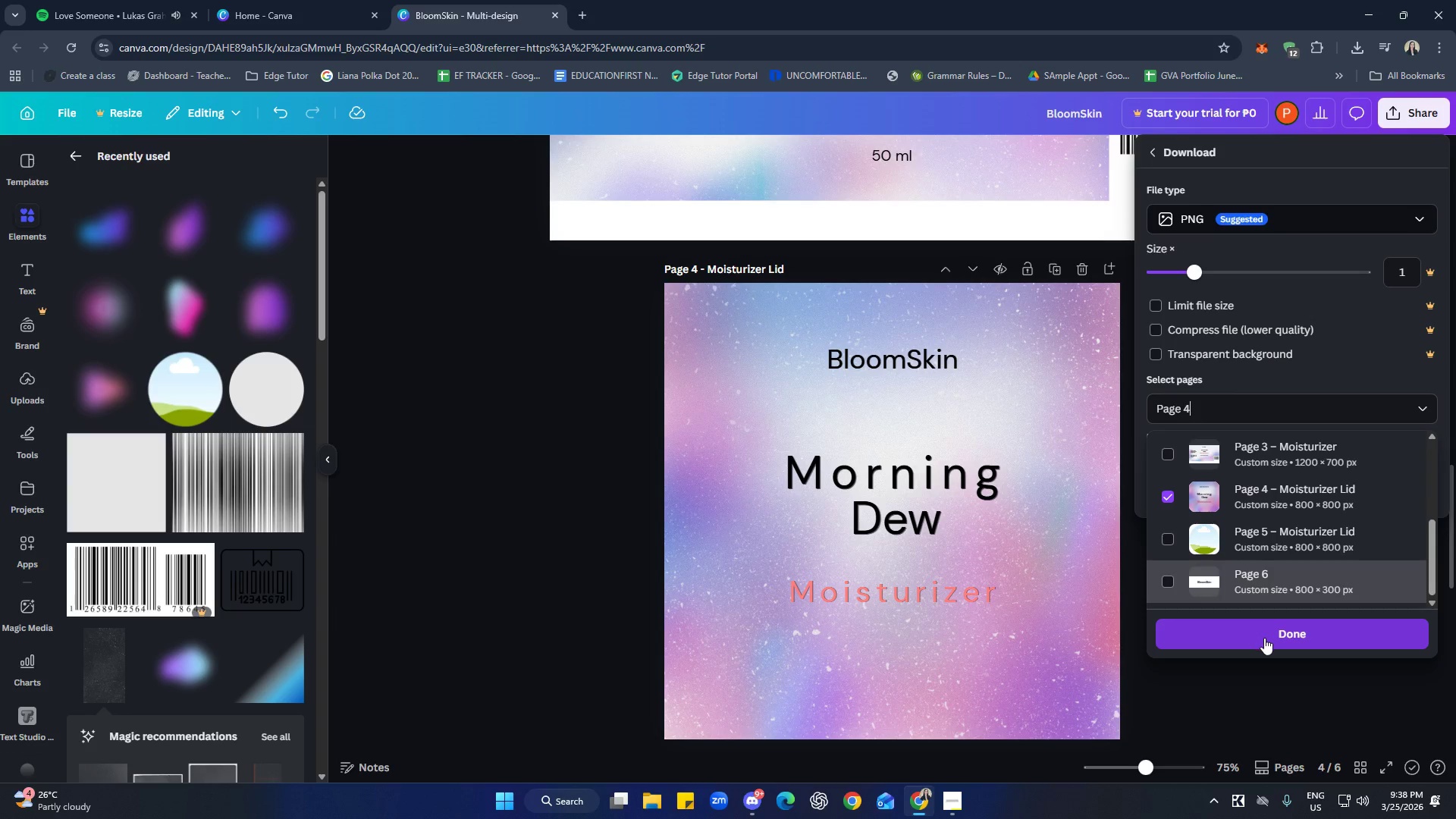 
left_click([1264, 638])
 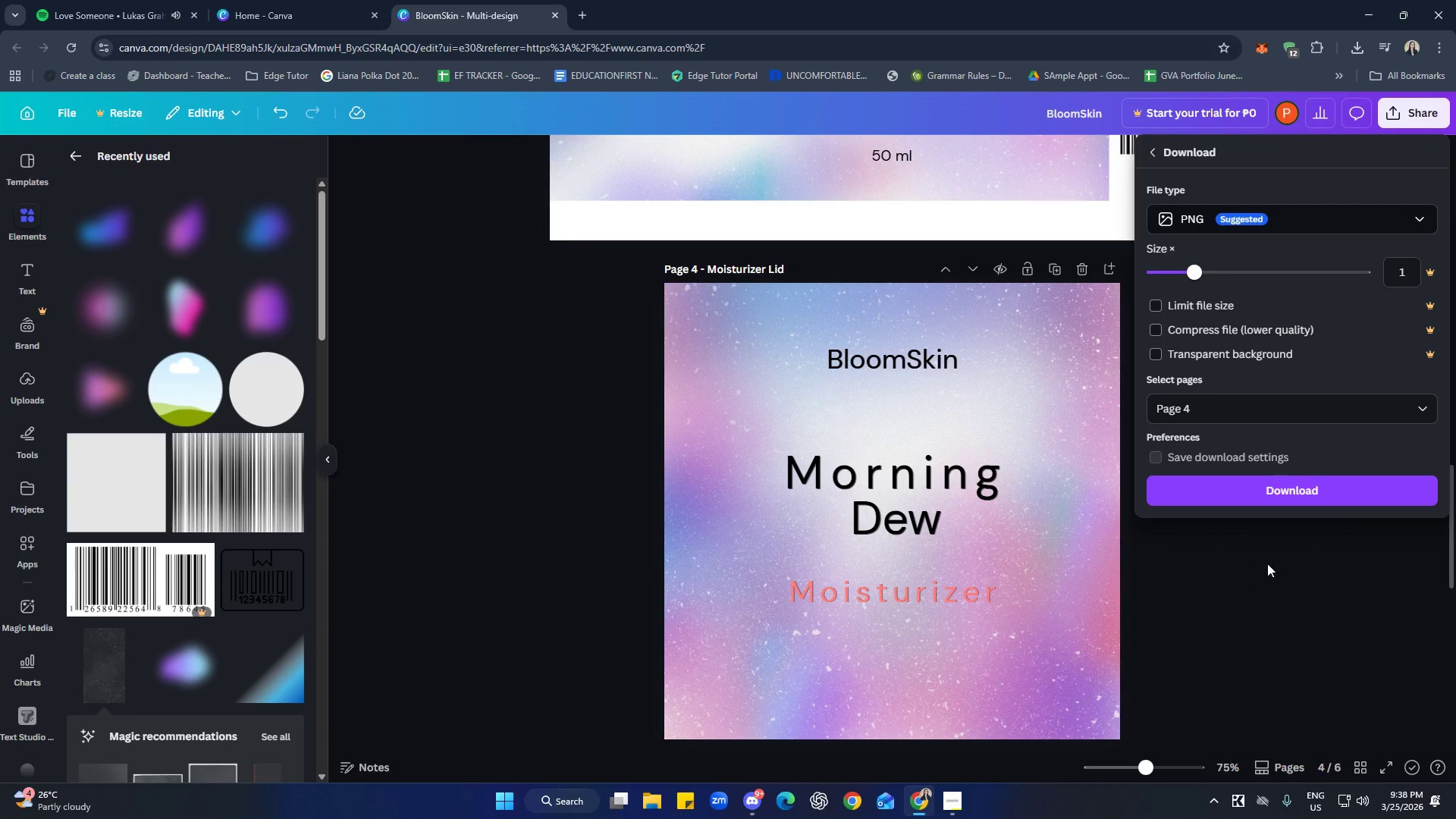 
scroll: coordinate [1267, 559], scroll_direction: up, amount: 1.0
 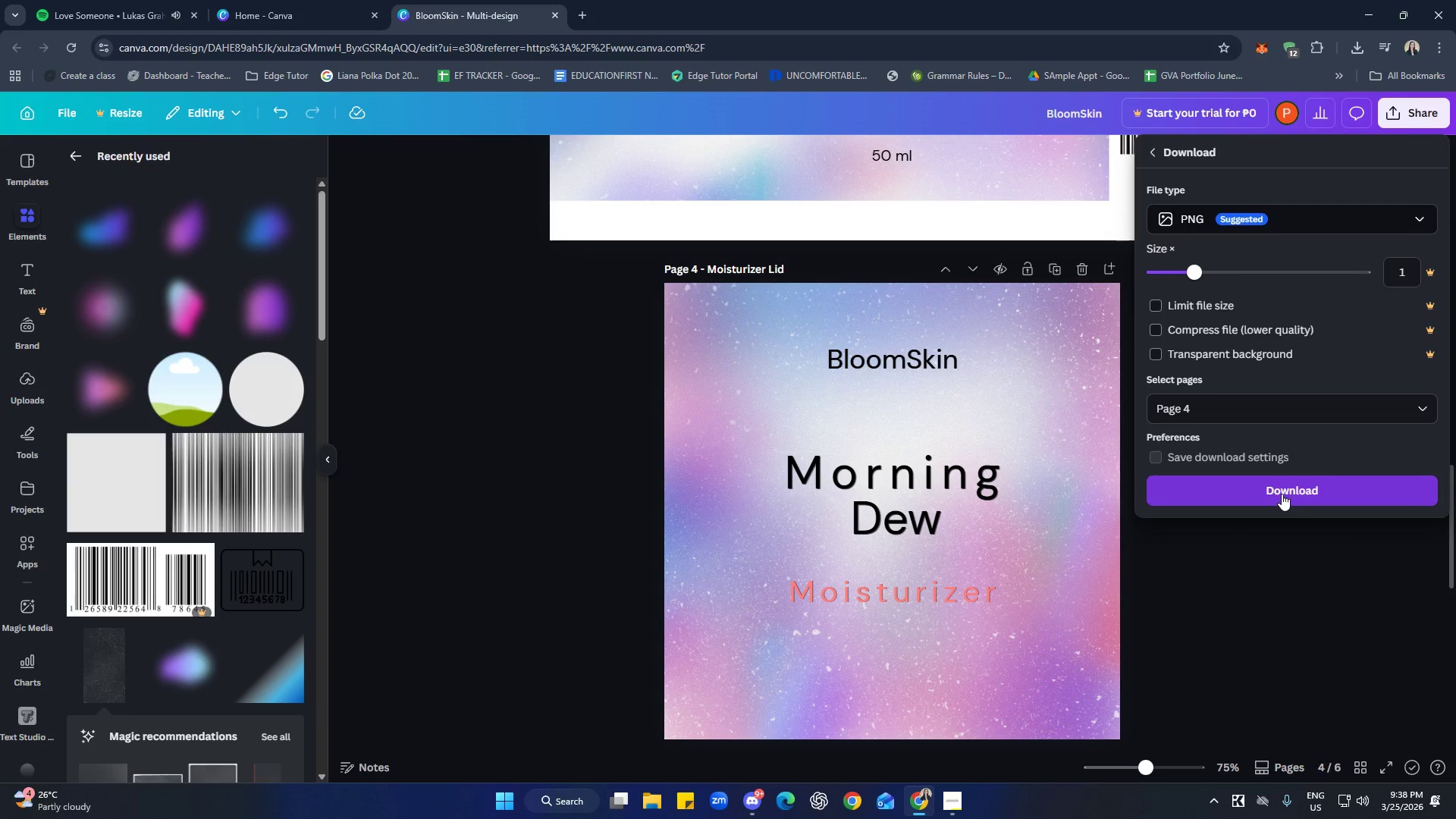 
left_click([1282, 494])
 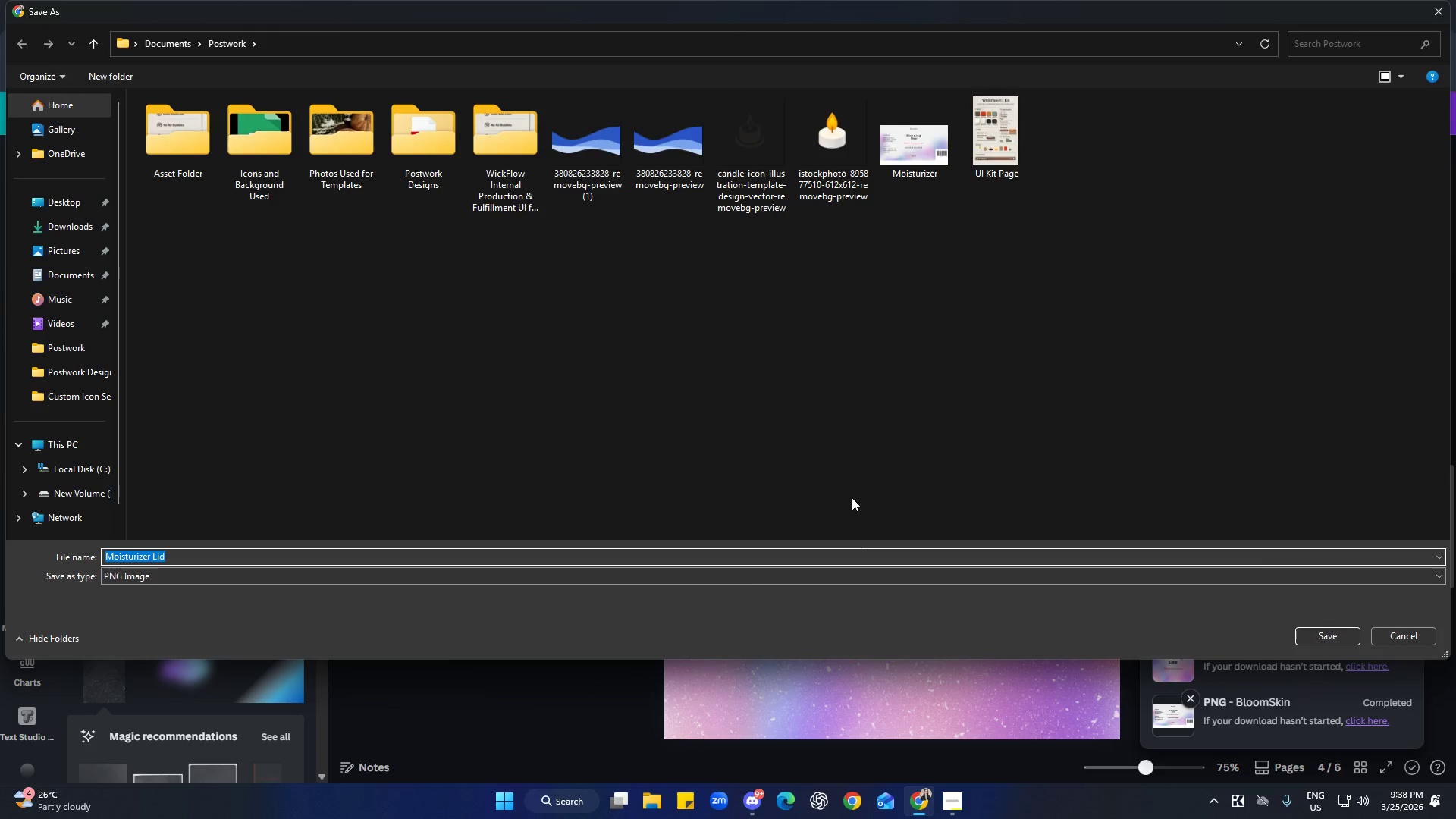 
wait(7.55)
 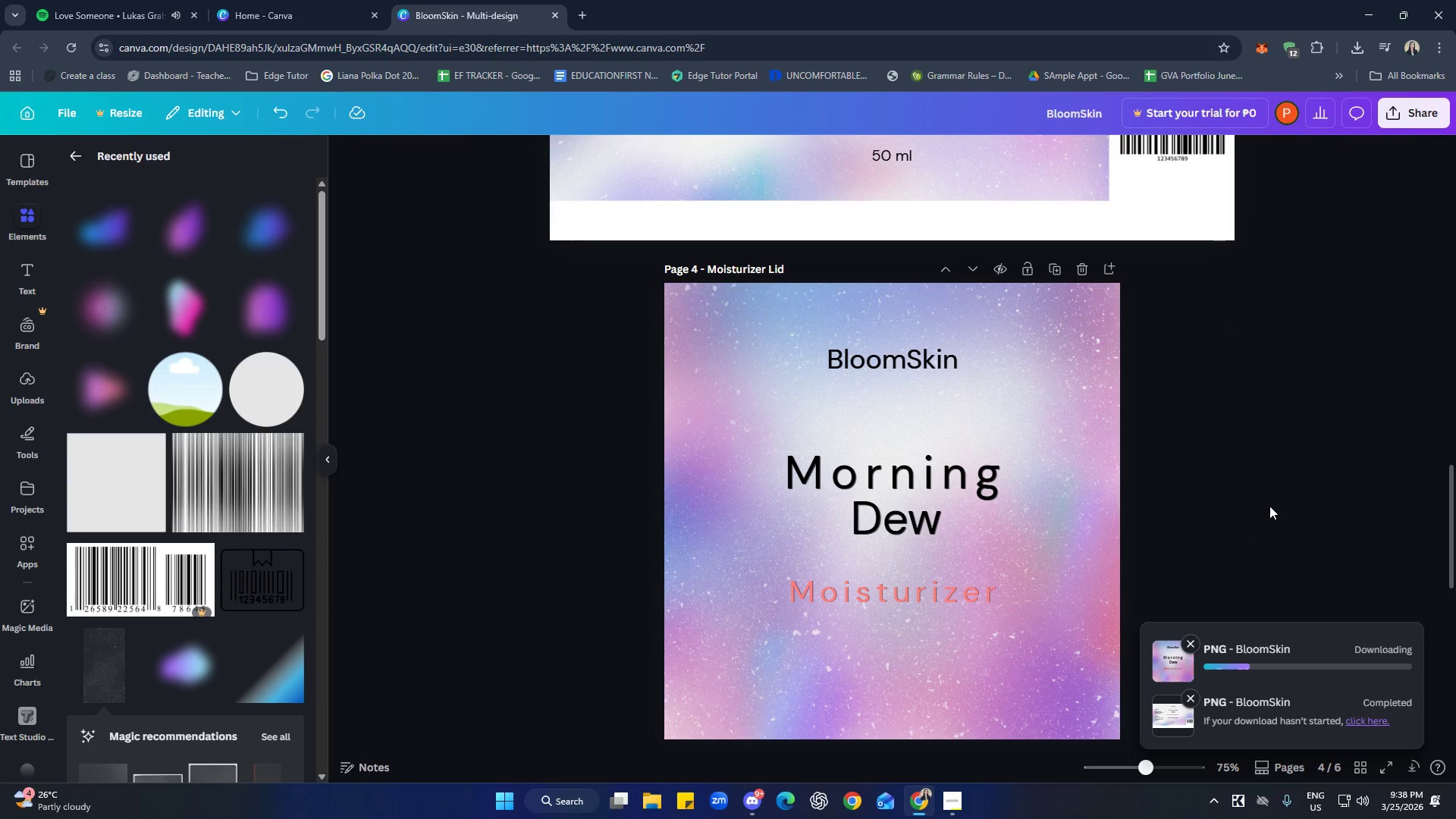 
left_click([1272, 489])
 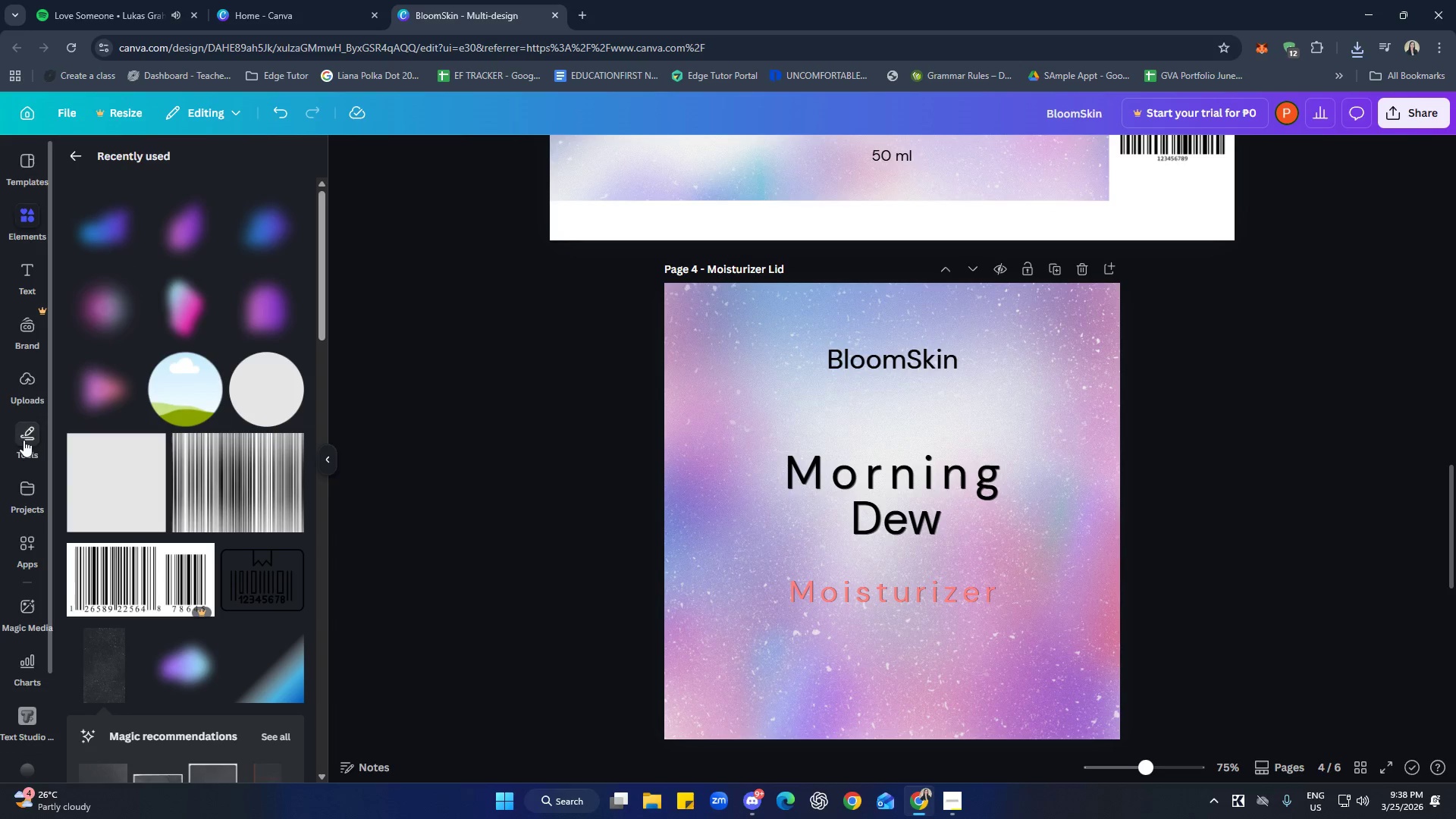 
left_click([24, 384])
 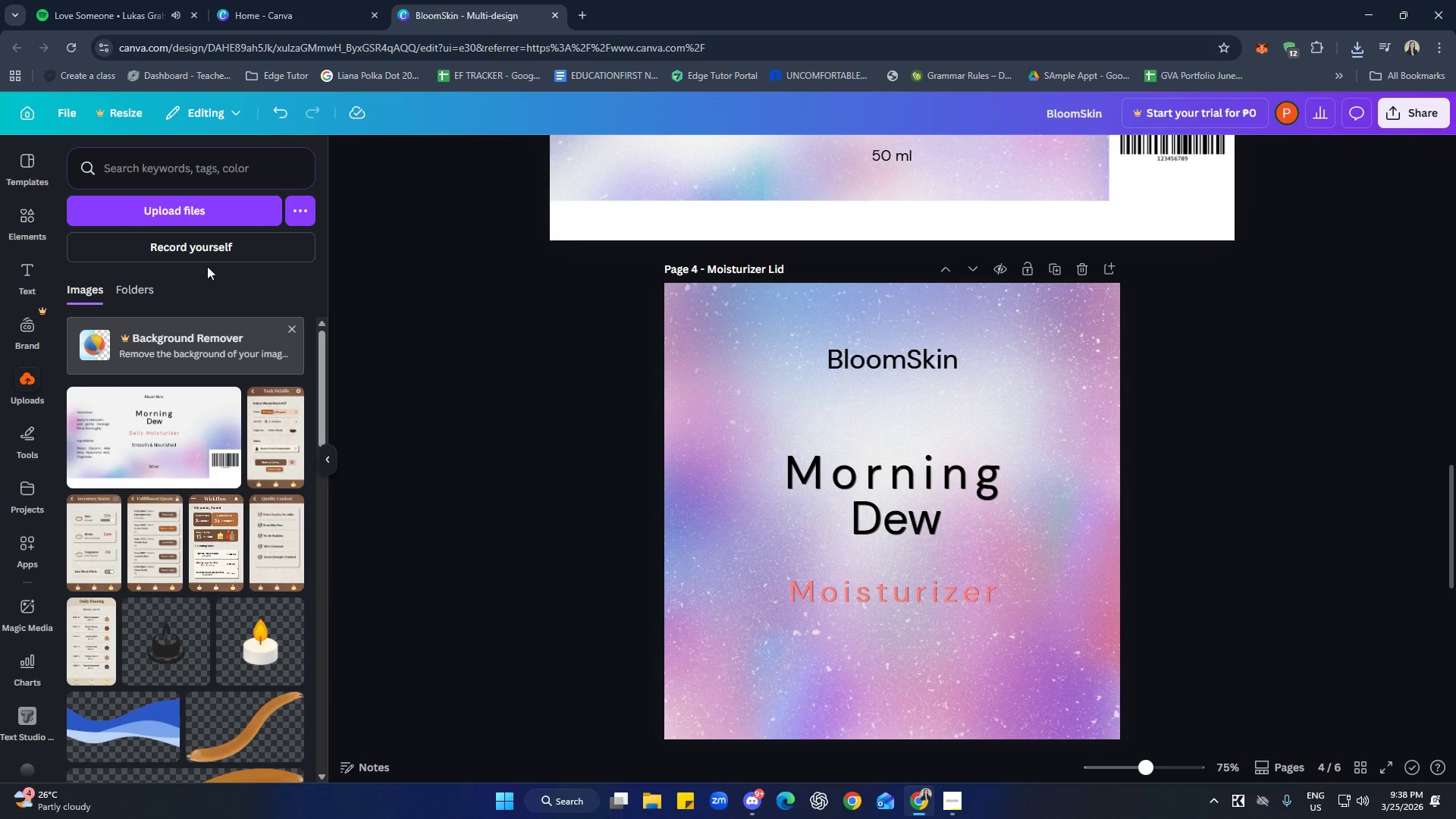 
wait(6.06)
 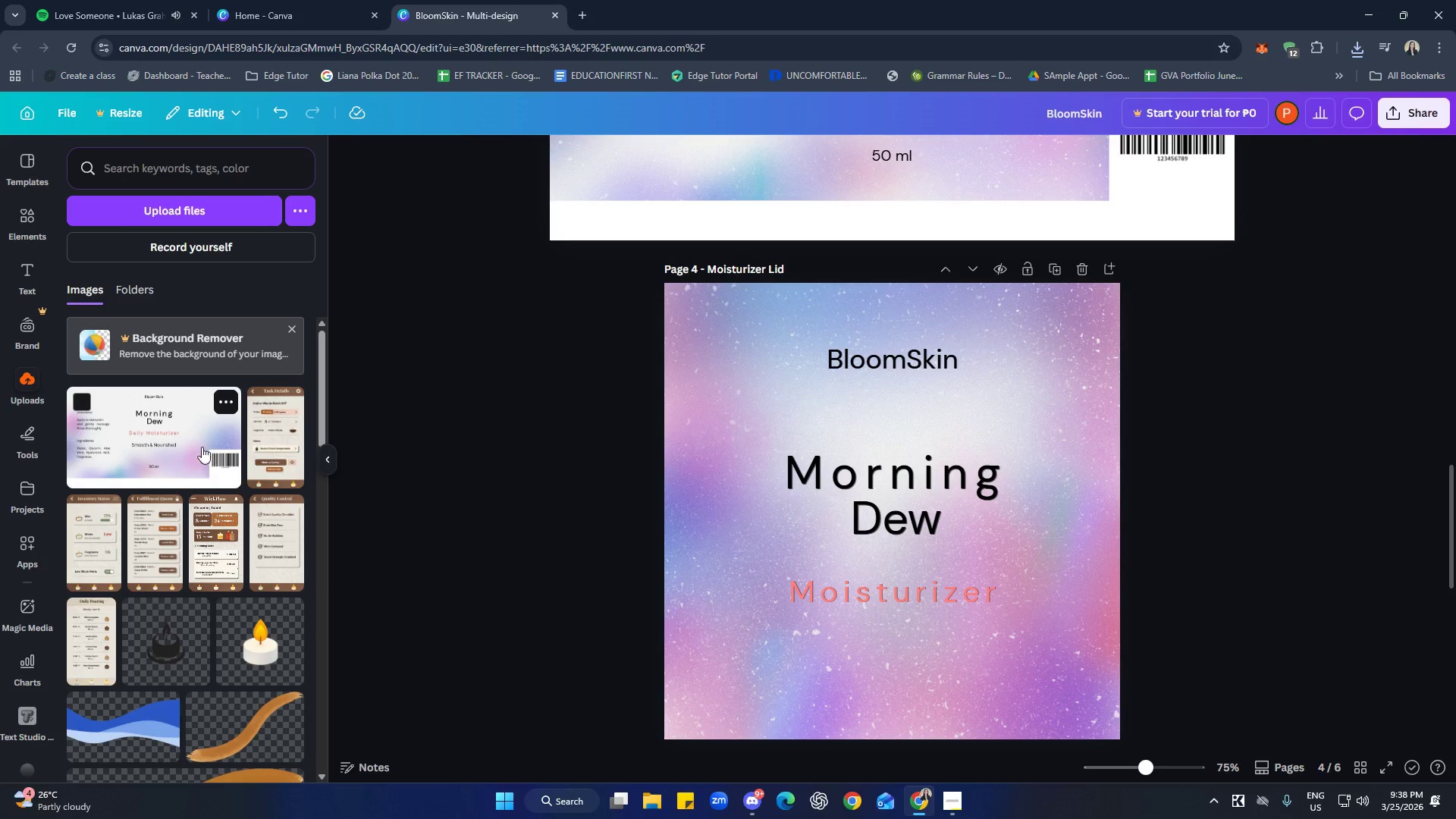 
scroll: coordinate [202, 291], scroll_direction: down, amount: 1.0
 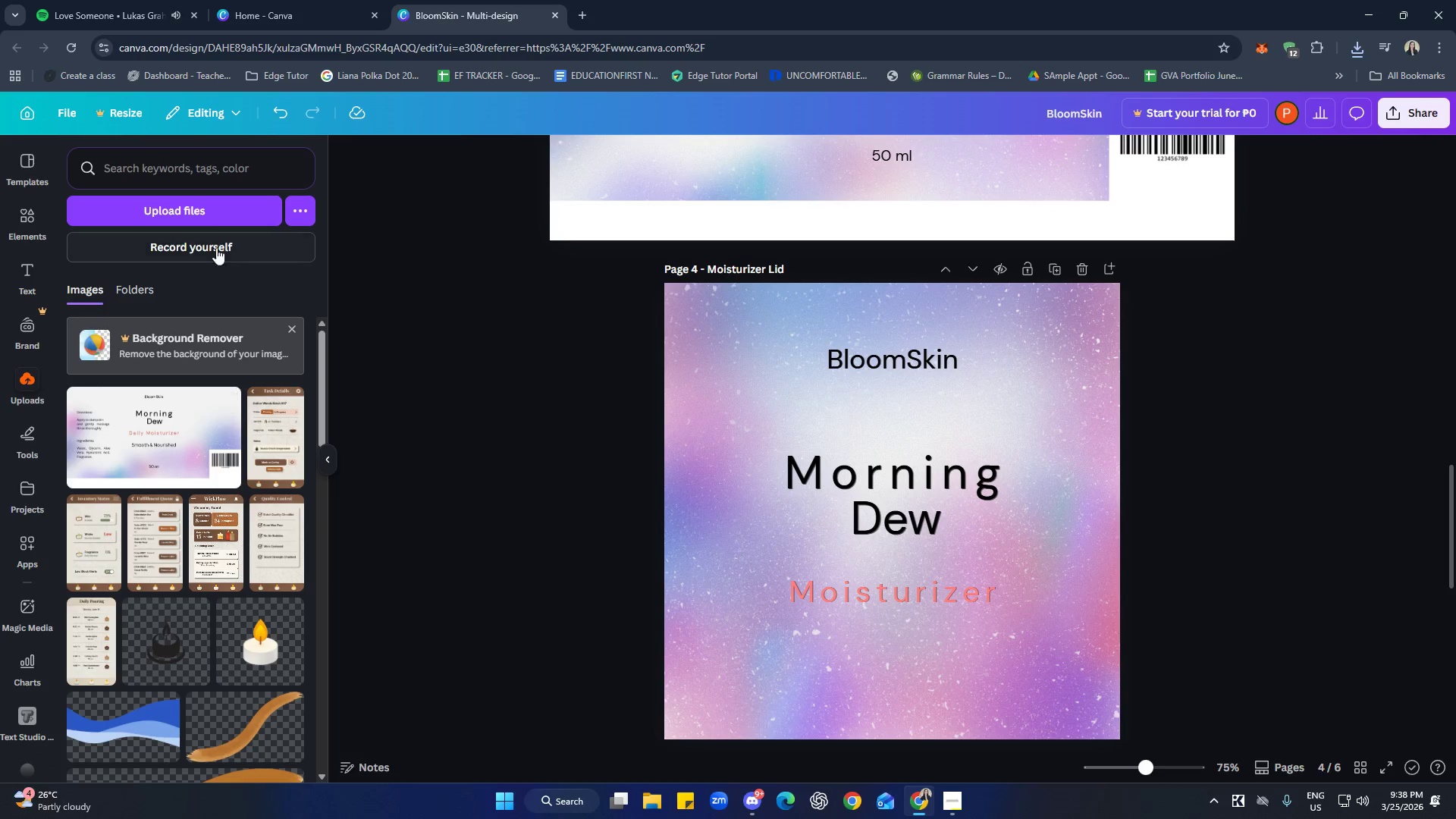 
left_click([199, 213])
 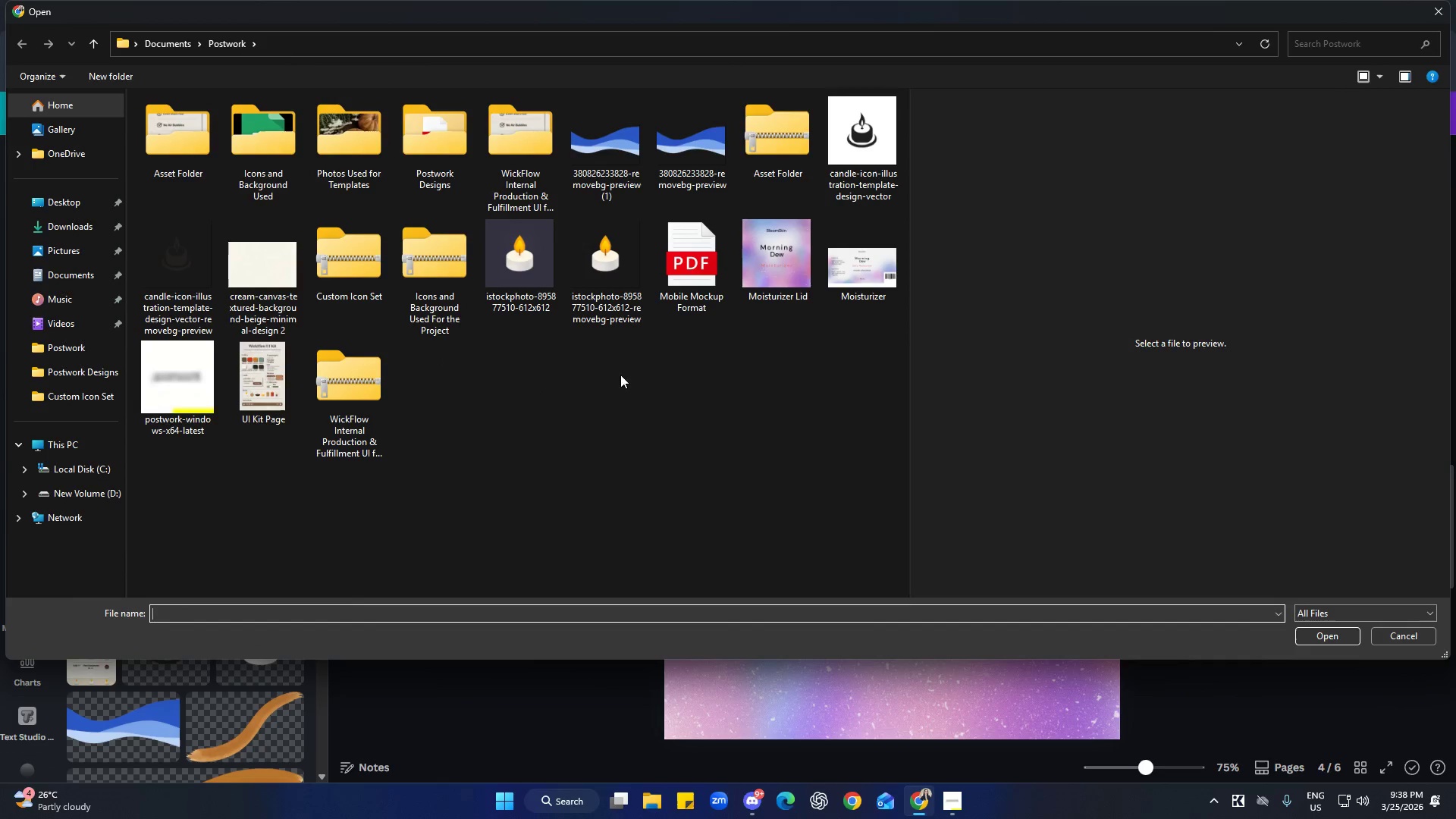 
left_click([773, 273])
 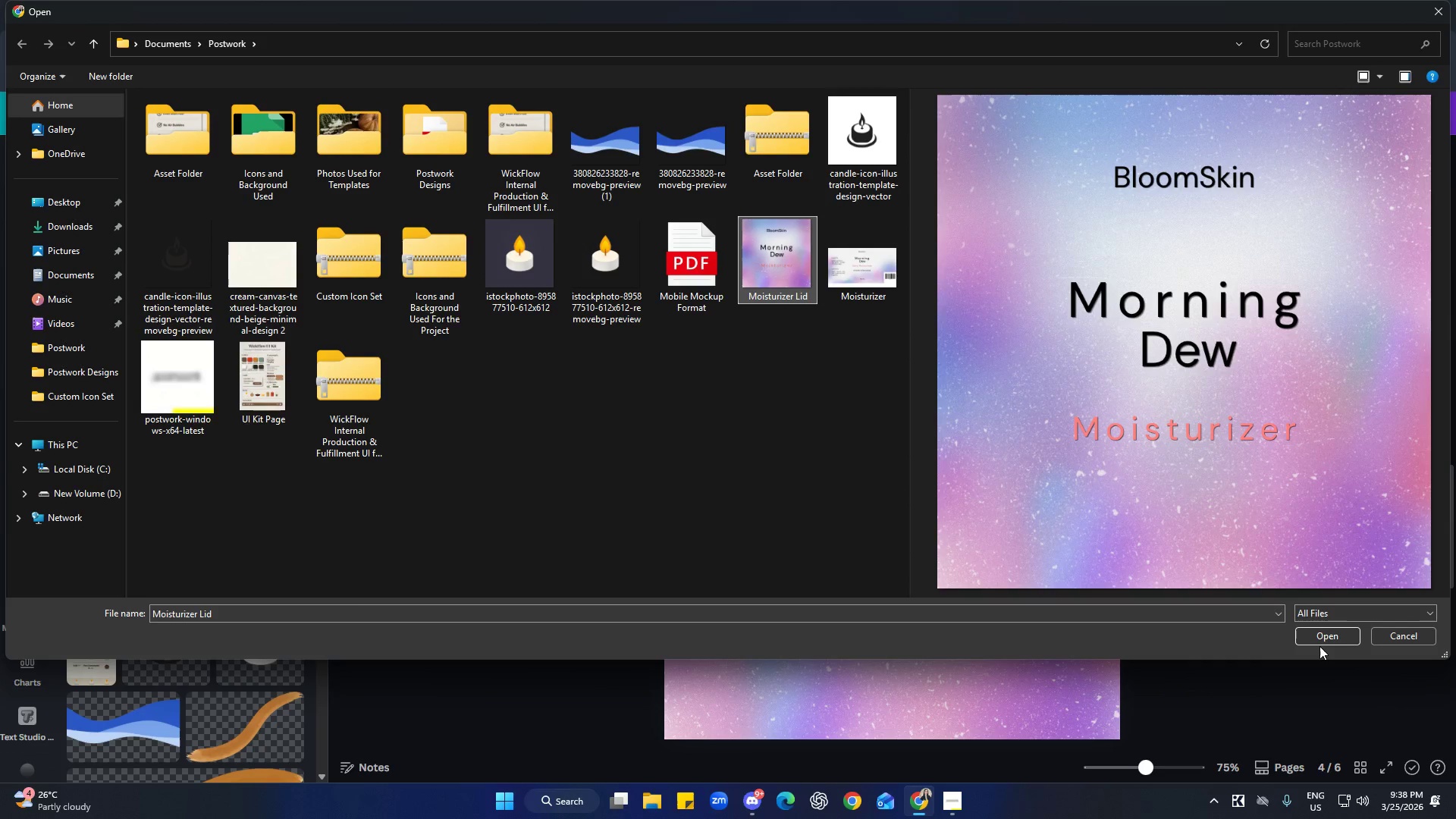 
left_click([1320, 635])
 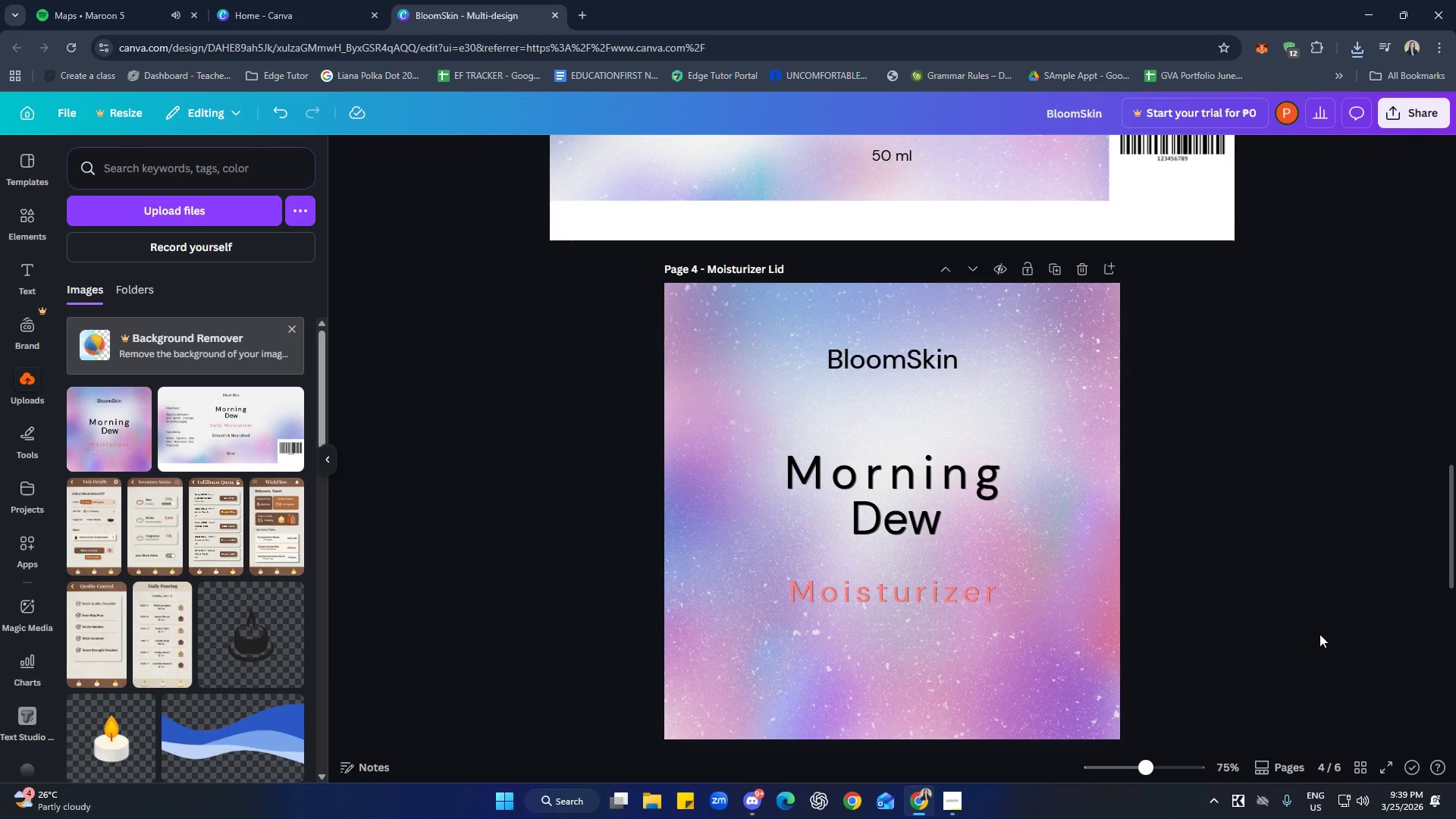 
wait(47.94)
 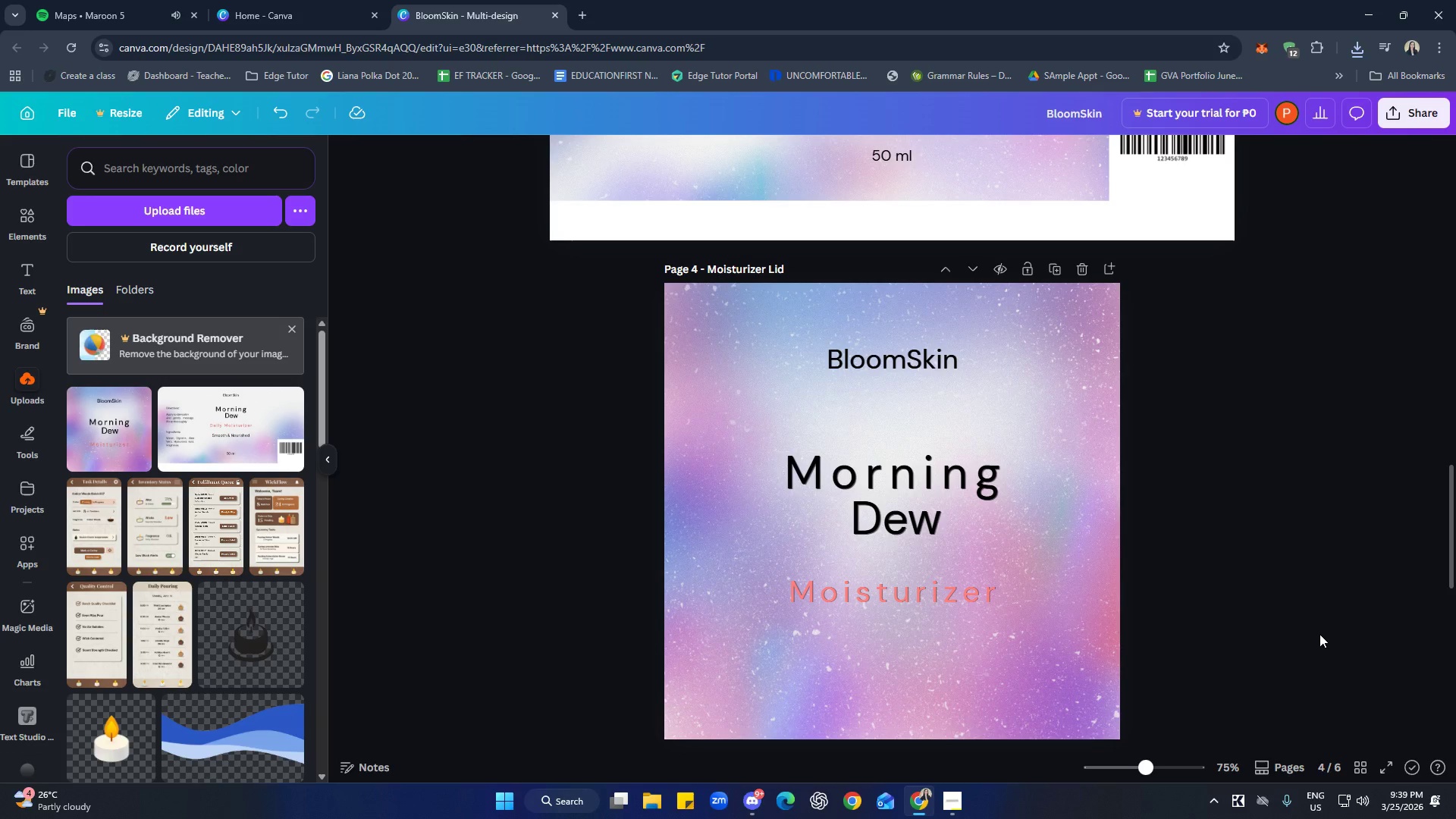 
scroll: coordinate [1097, 645], scroll_direction: down, amount: 8.0
 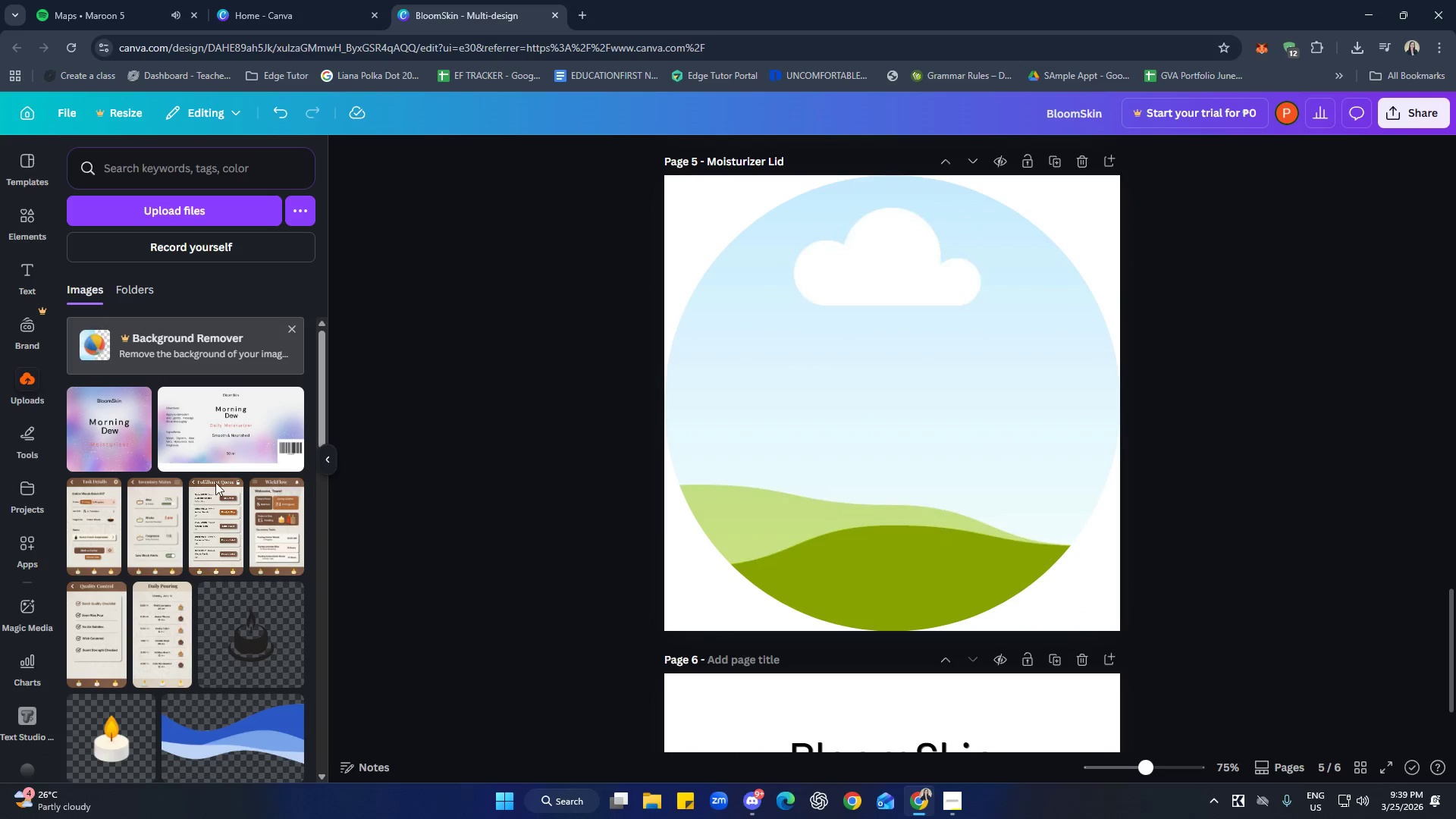 
left_click([114, 434])
 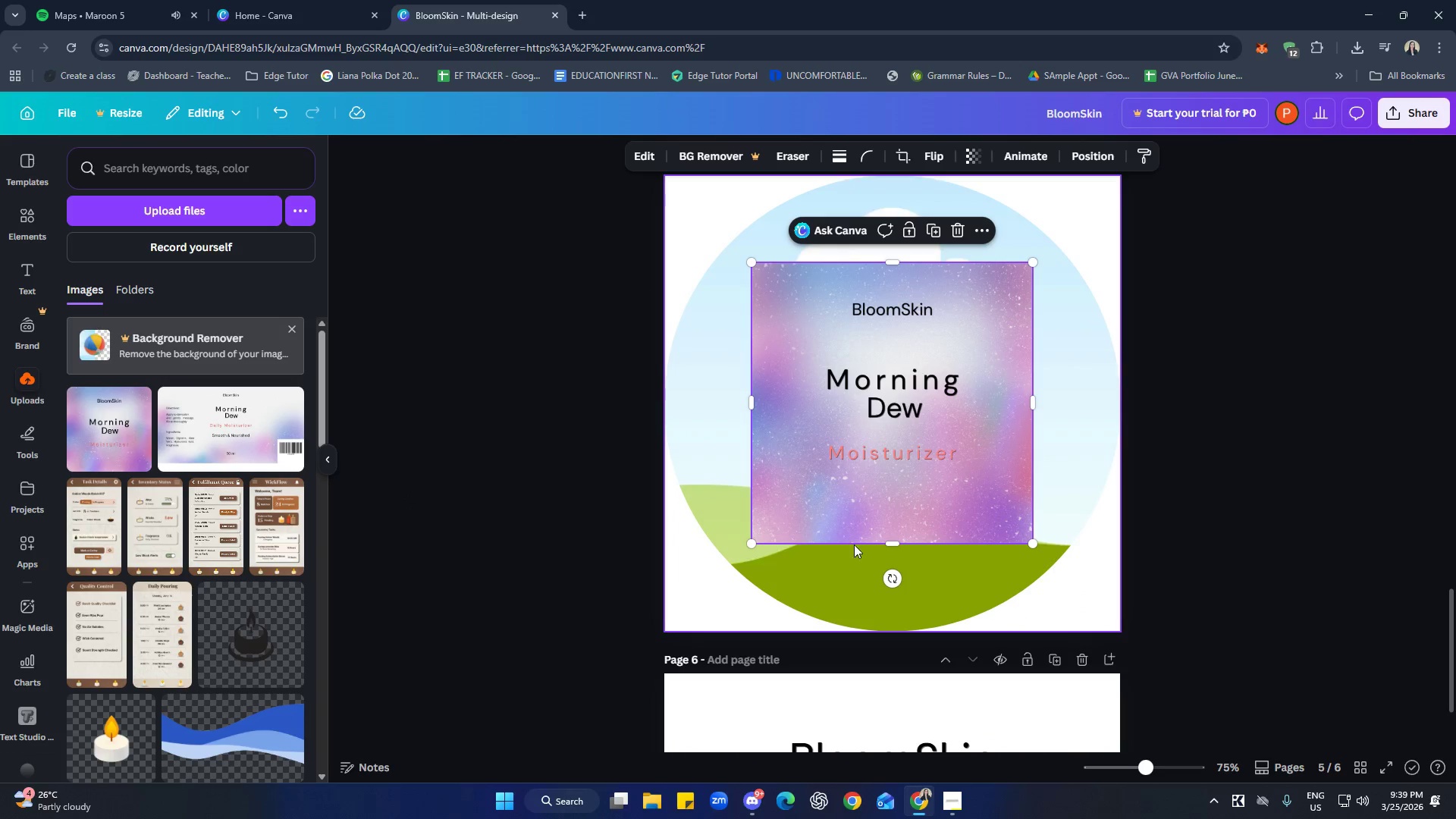 
left_click_drag(start_coordinate=[886, 482], to_coordinate=[896, 505])
 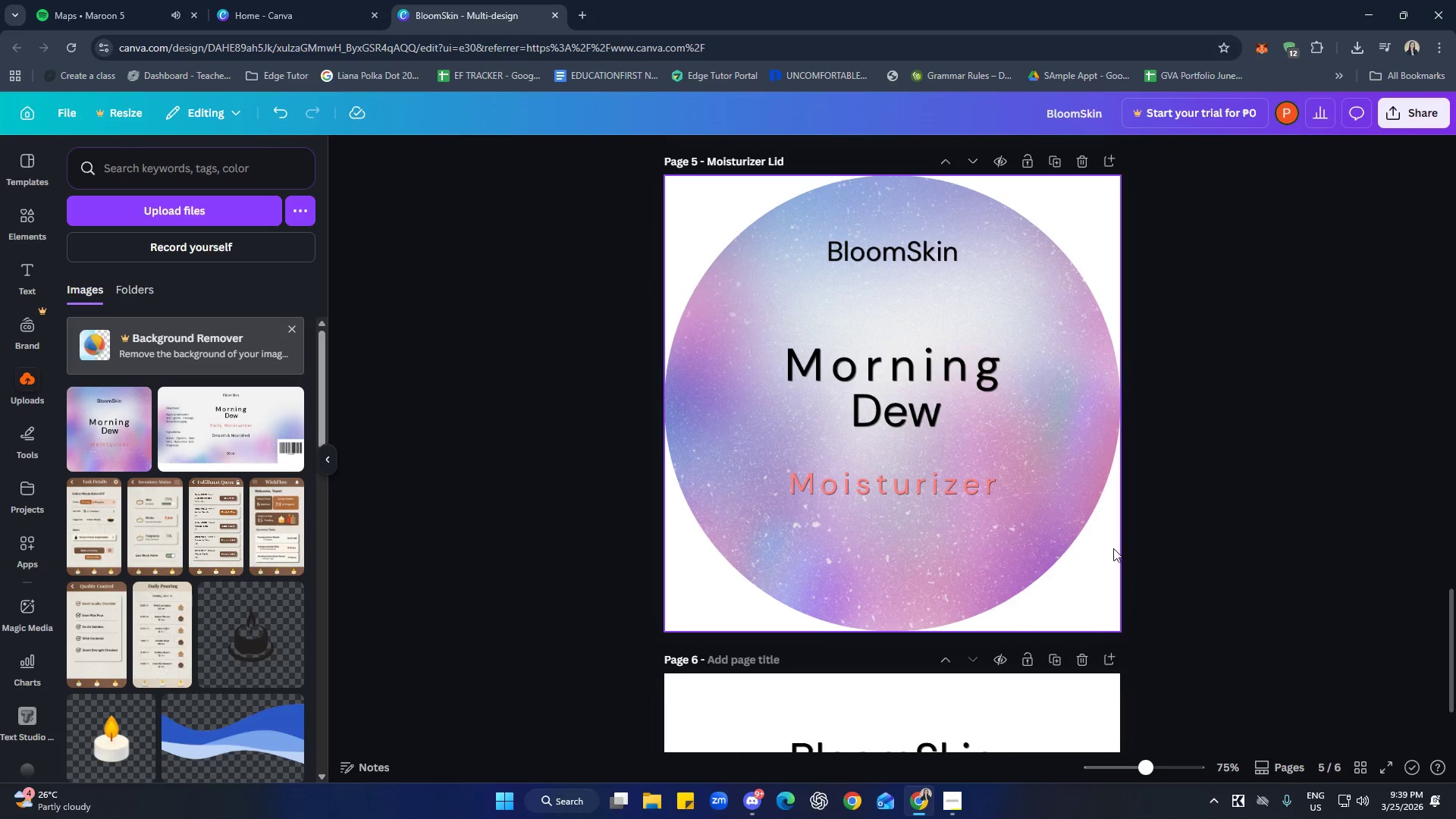 
left_click([1207, 550])
 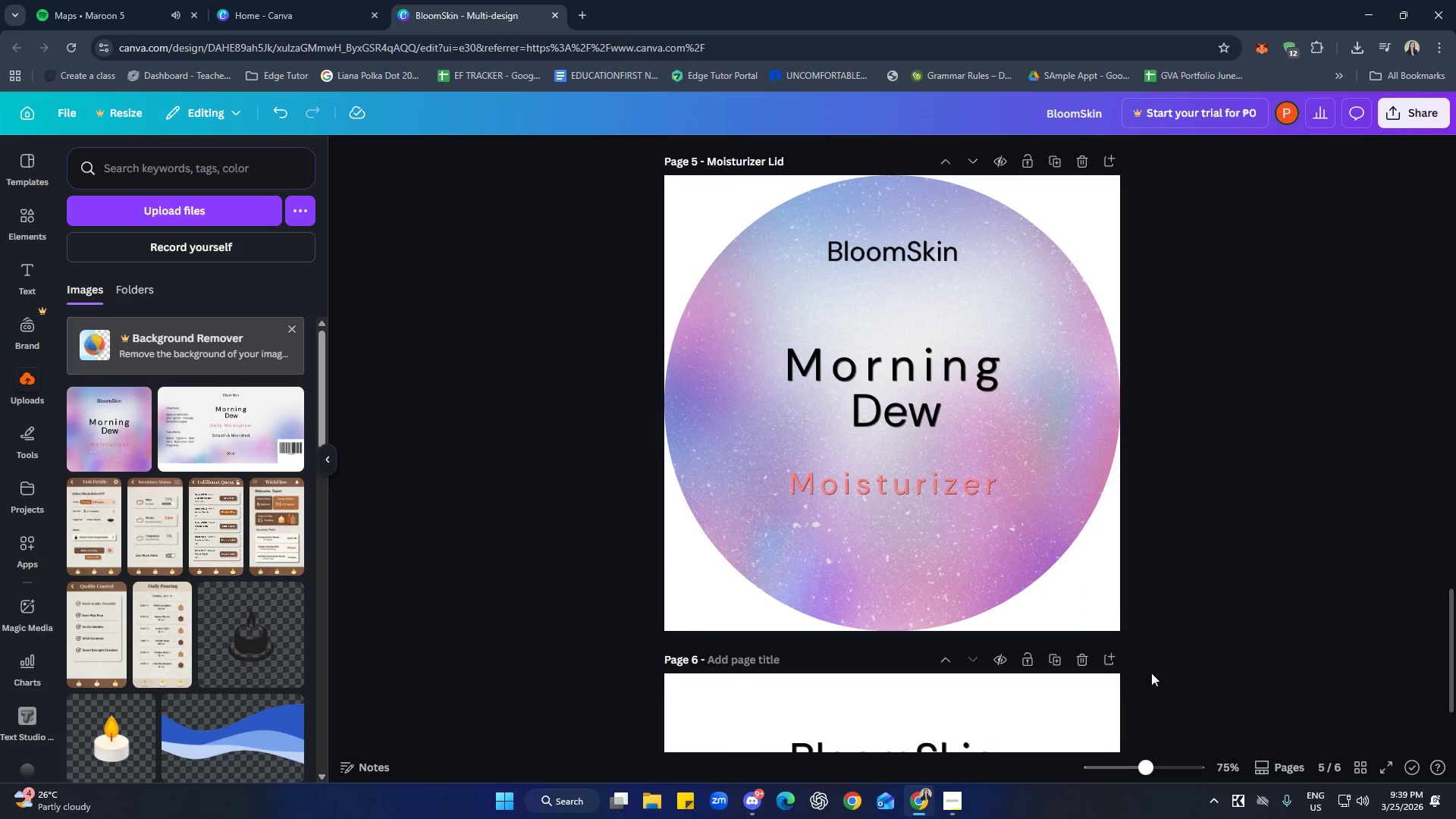 
scroll: coordinate [1147, 679], scroll_direction: up, amount: 2.0
 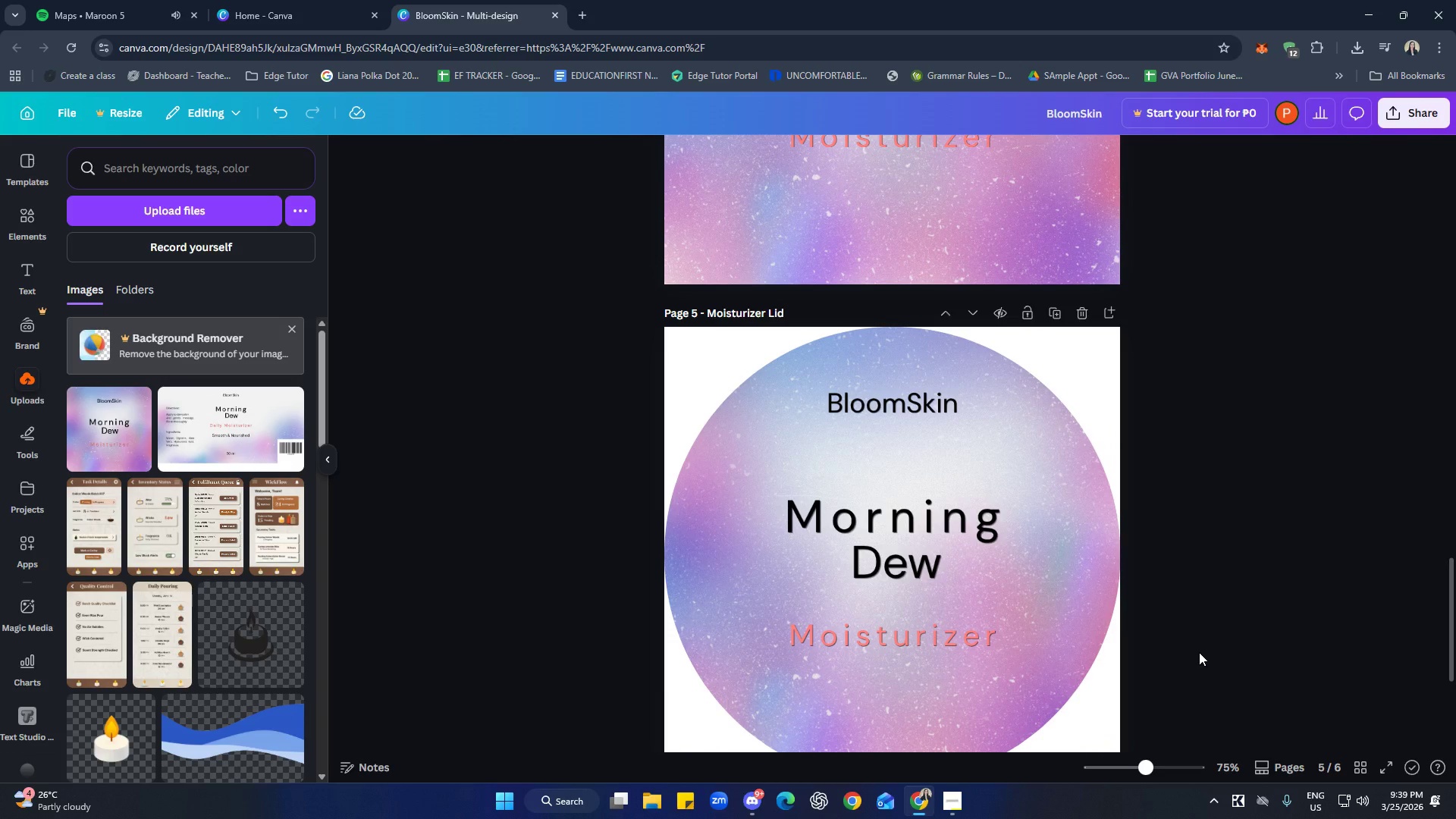 
scroll: coordinate [1203, 651], scroll_direction: down, amount: 3.0
 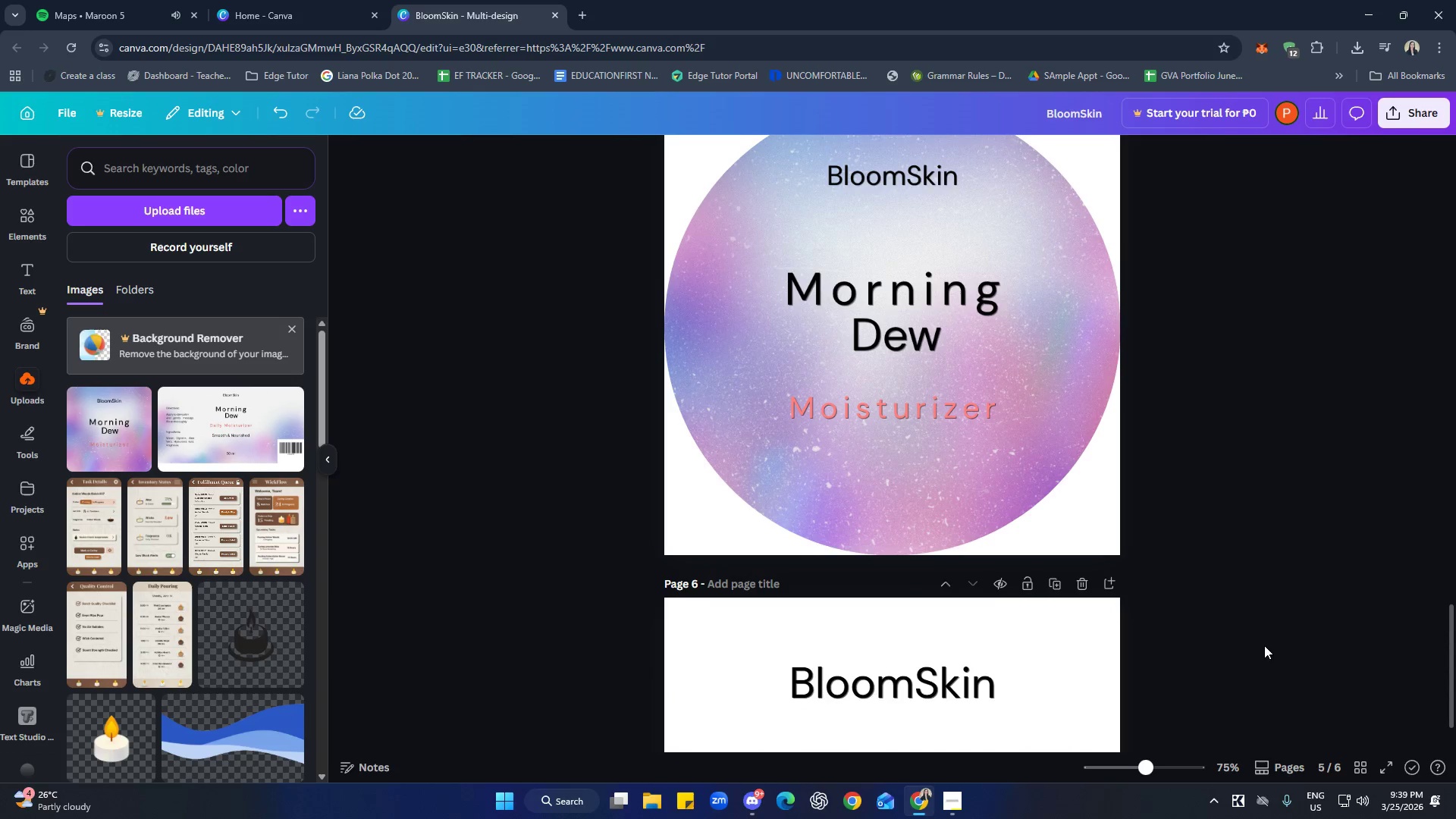 
scroll: coordinate [1214, 661], scroll_direction: up, amount: 10.0
 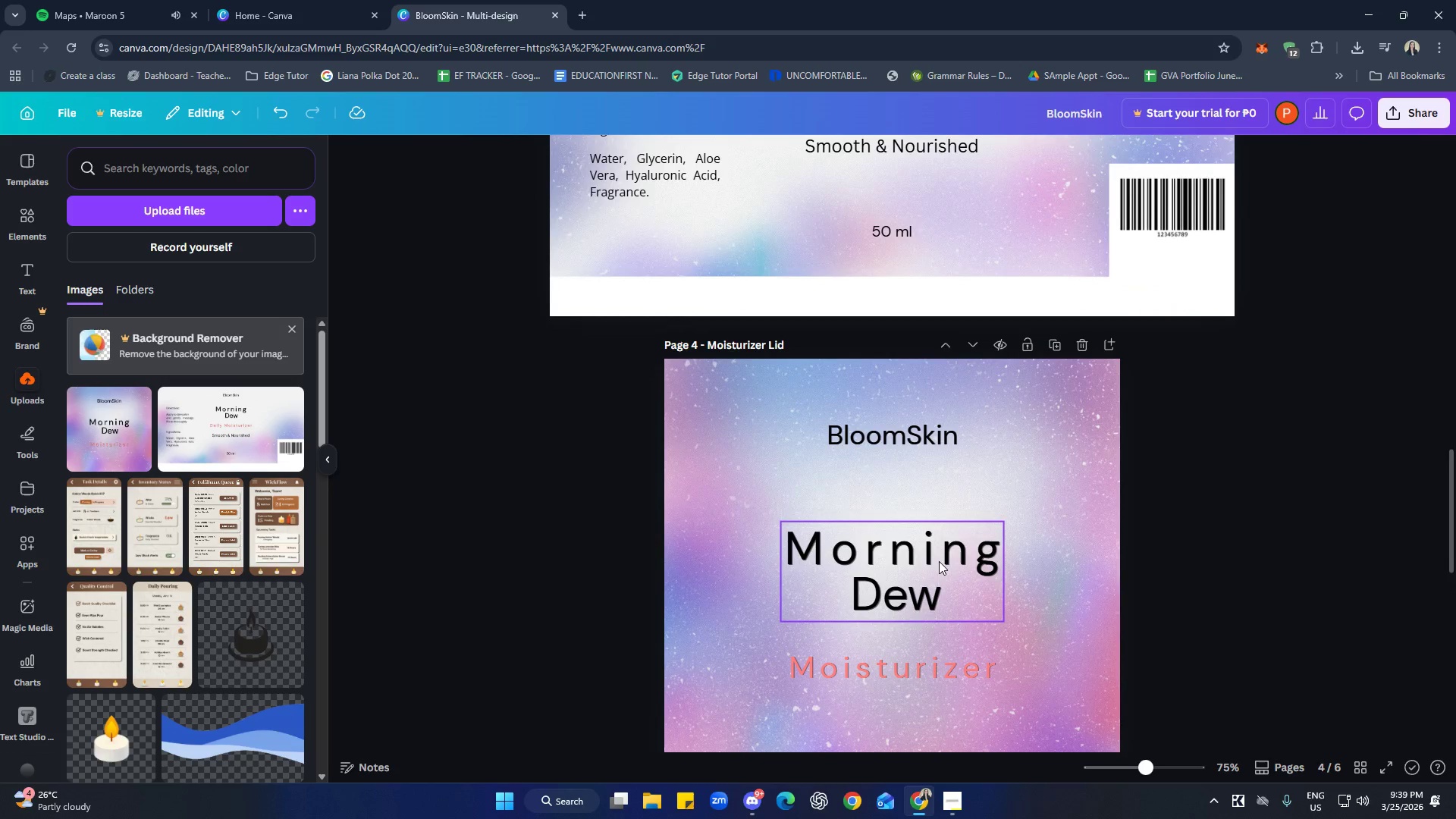 
scroll: coordinate [930, 576], scroll_direction: down, amount: 3.0
 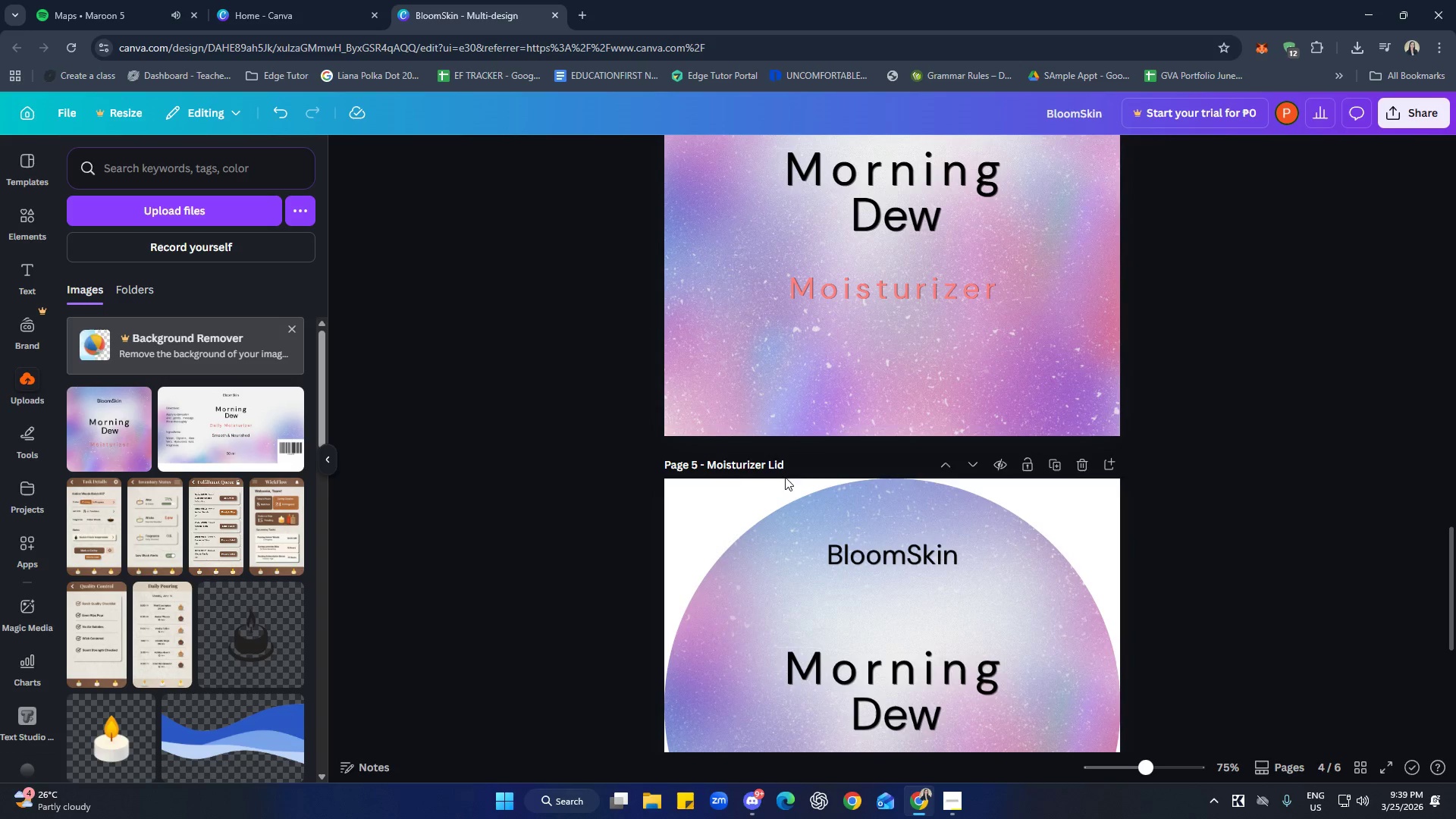 
scroll: coordinate [920, 610], scroll_direction: up, amount: 5.0
 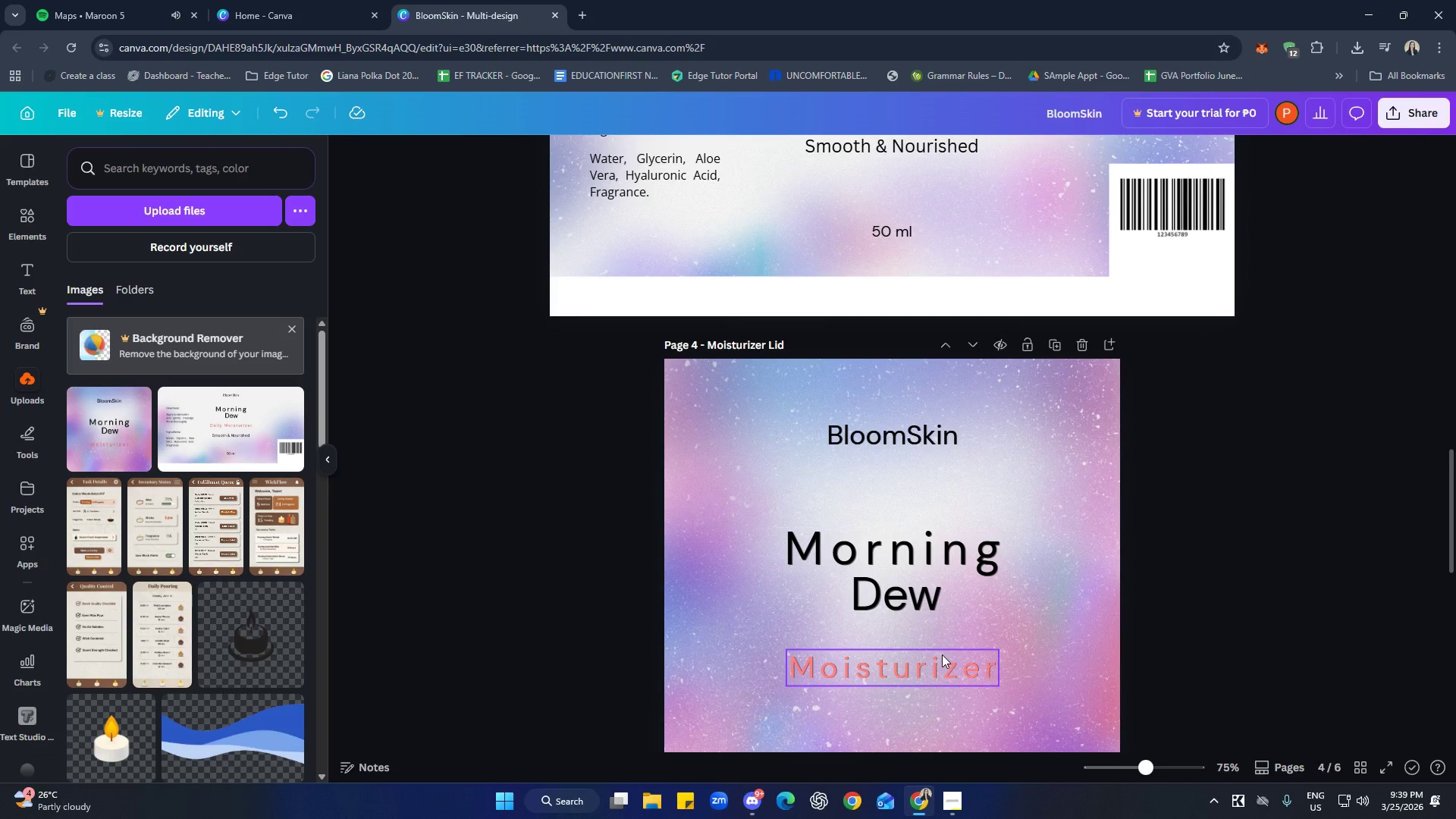 
scroll: coordinate [1259, 666], scroll_direction: down, amount: 8.0
 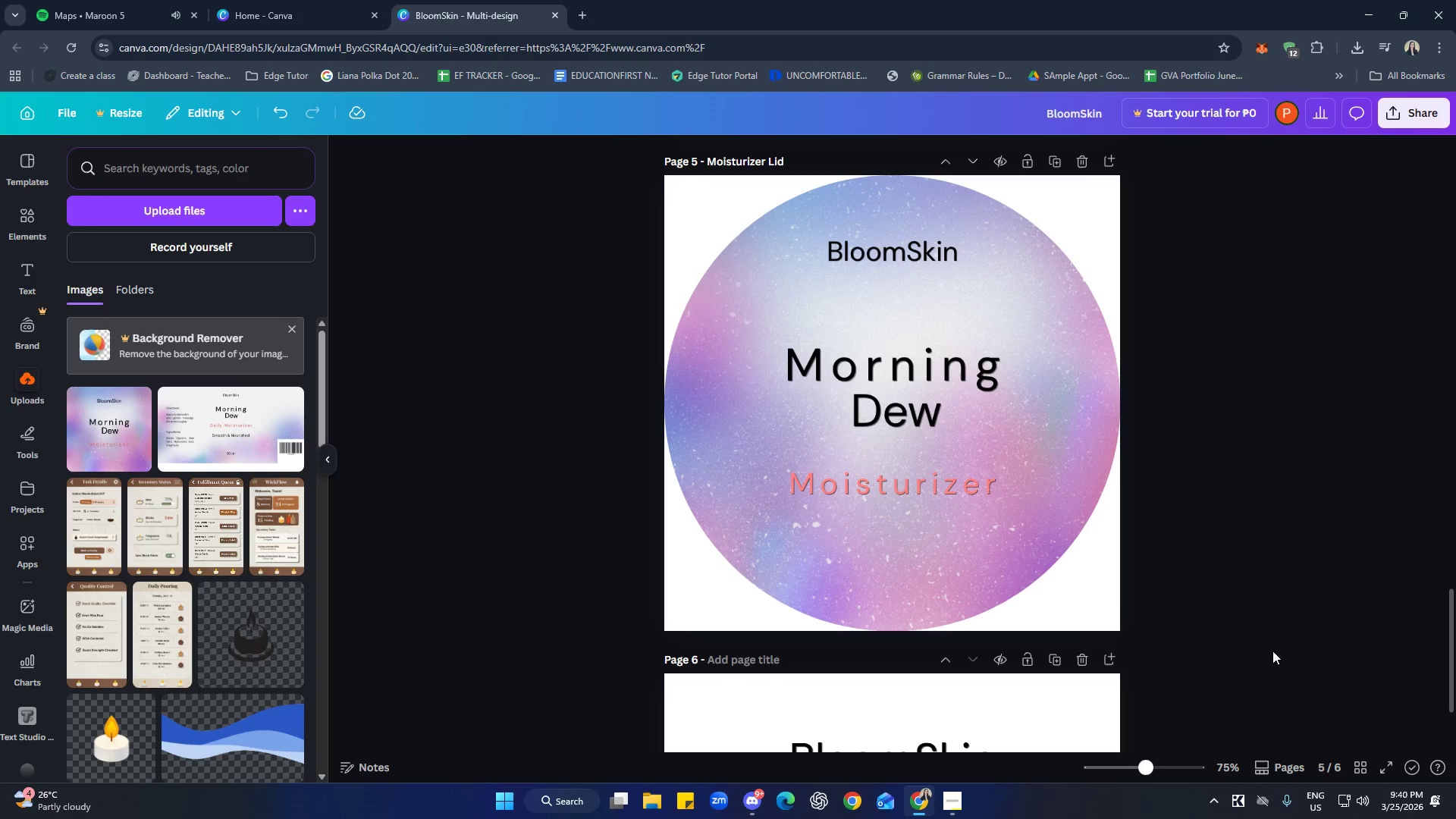 
left_click([1043, 544])
 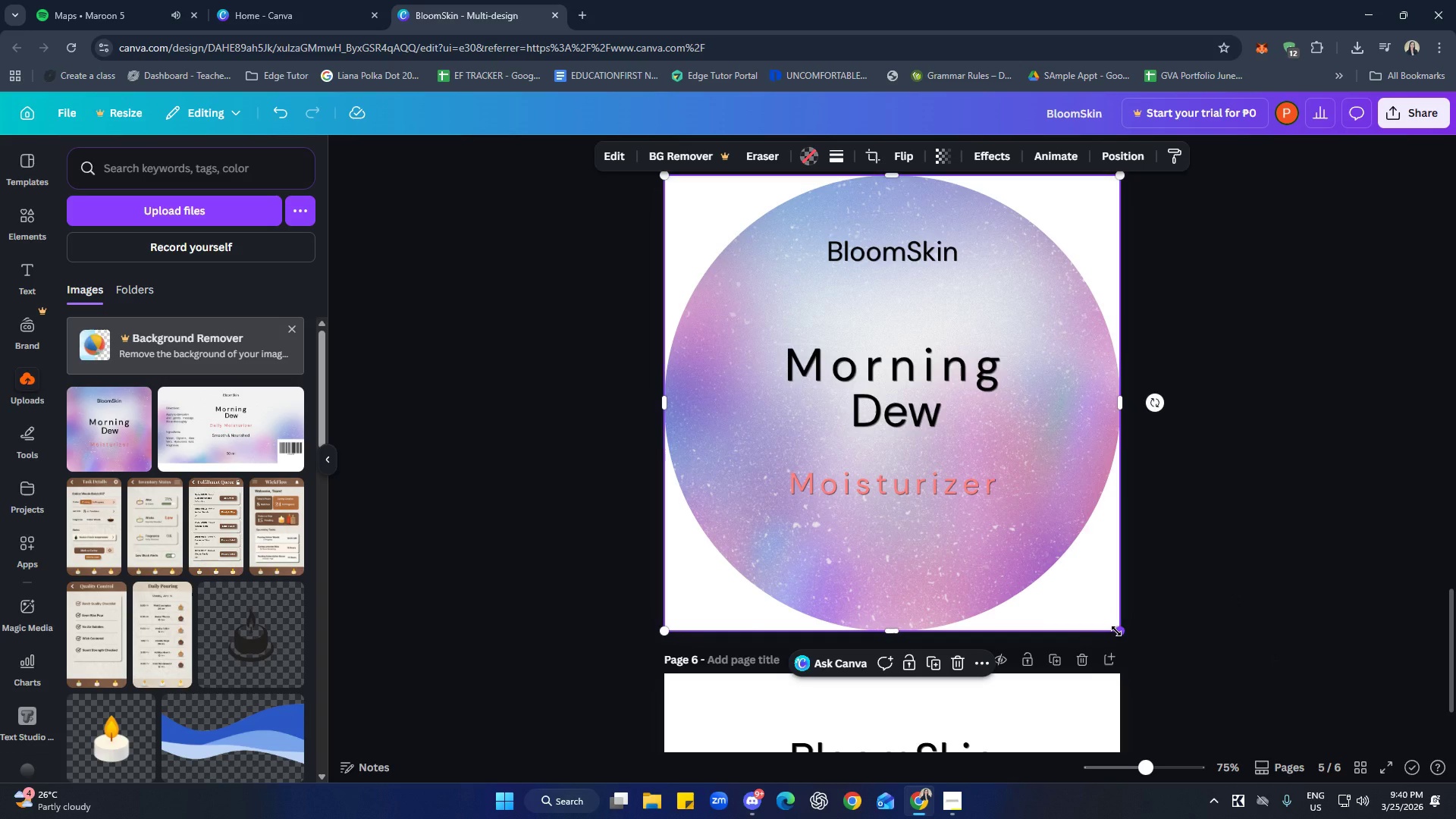 
left_click_drag(start_coordinate=[1116, 631], to_coordinate=[1076, 598])
 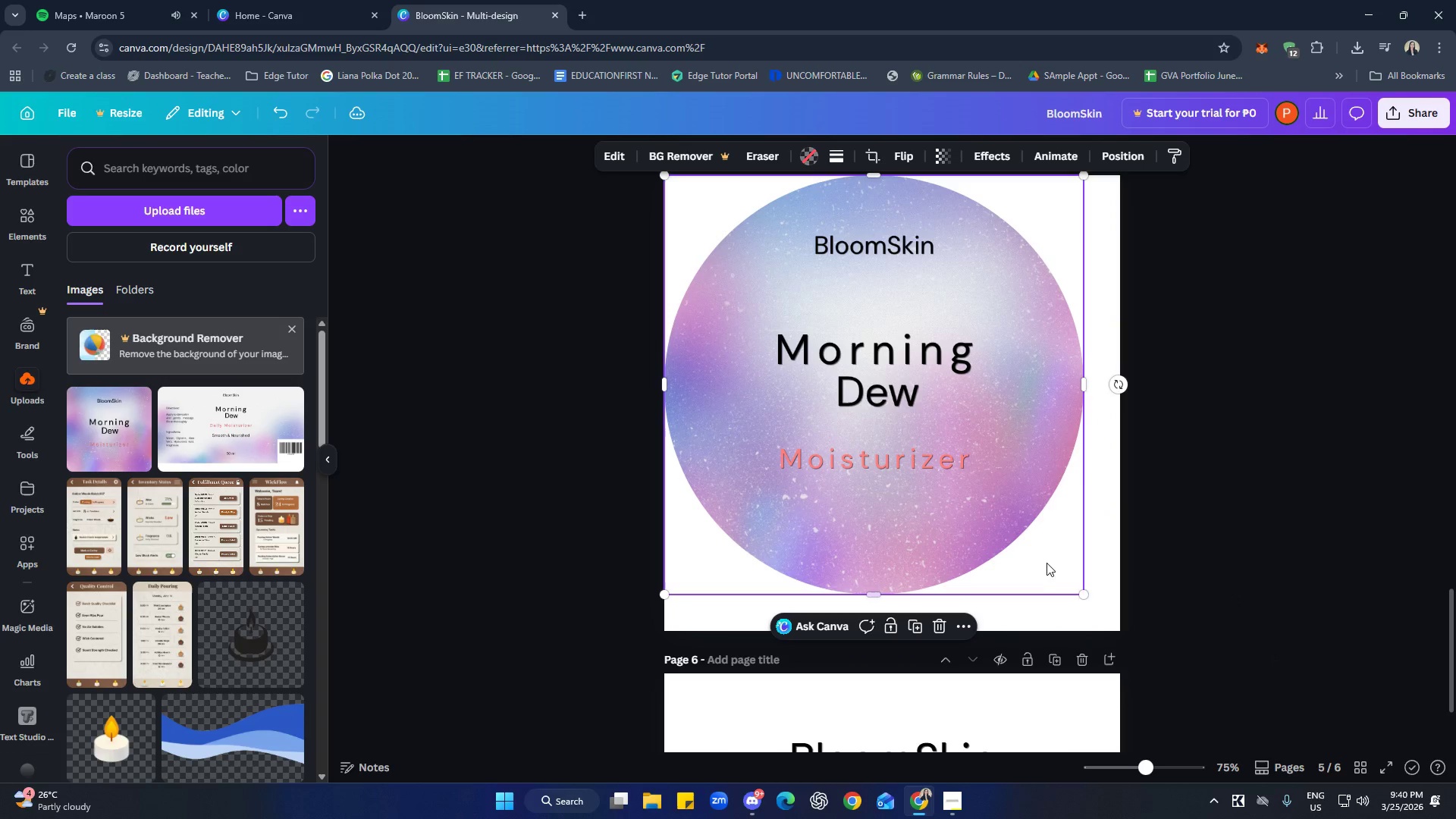 
left_click_drag(start_coordinate=[1044, 560], to_coordinate=[1059, 575])
 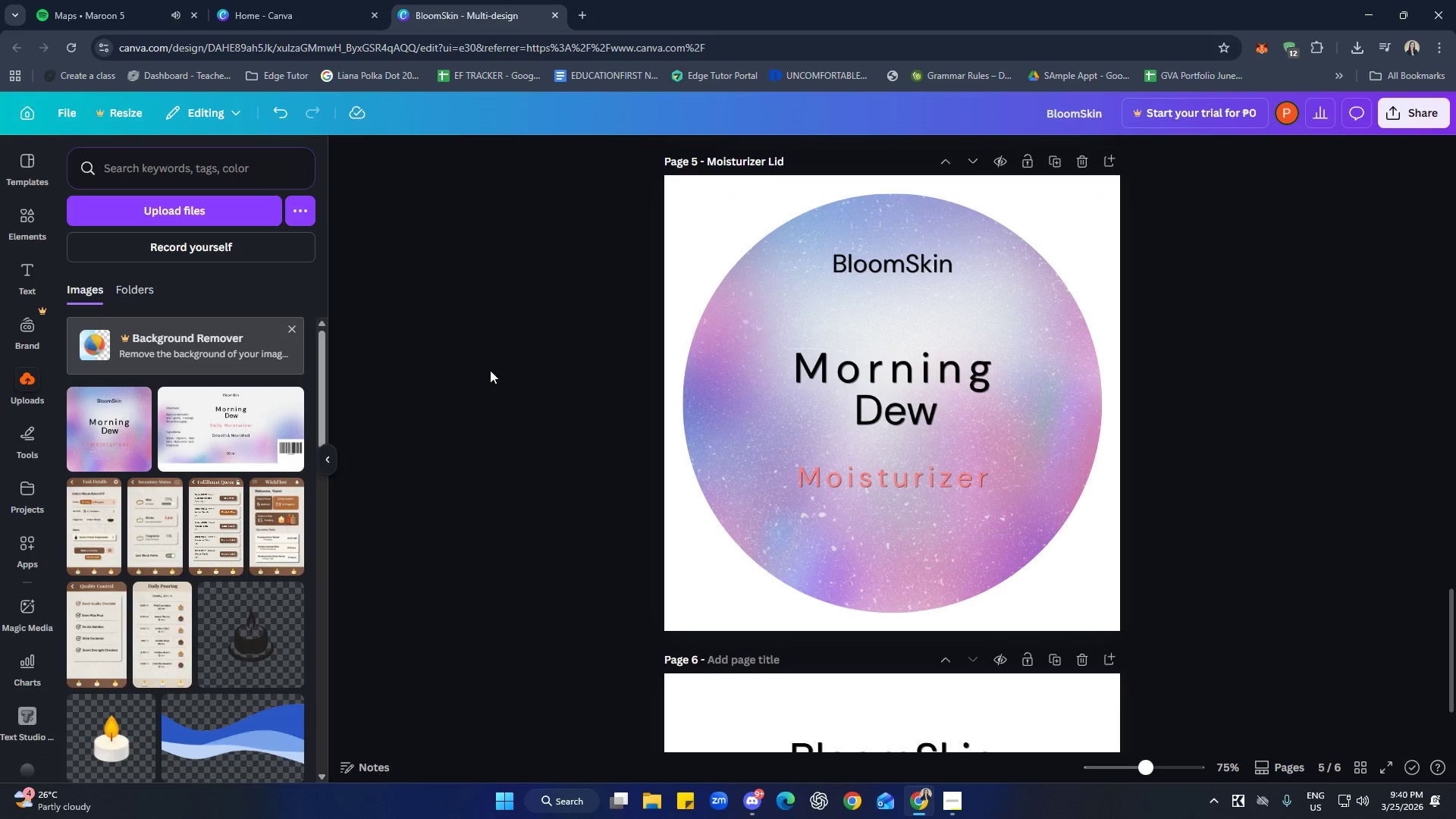 
left_click([673, 210])
 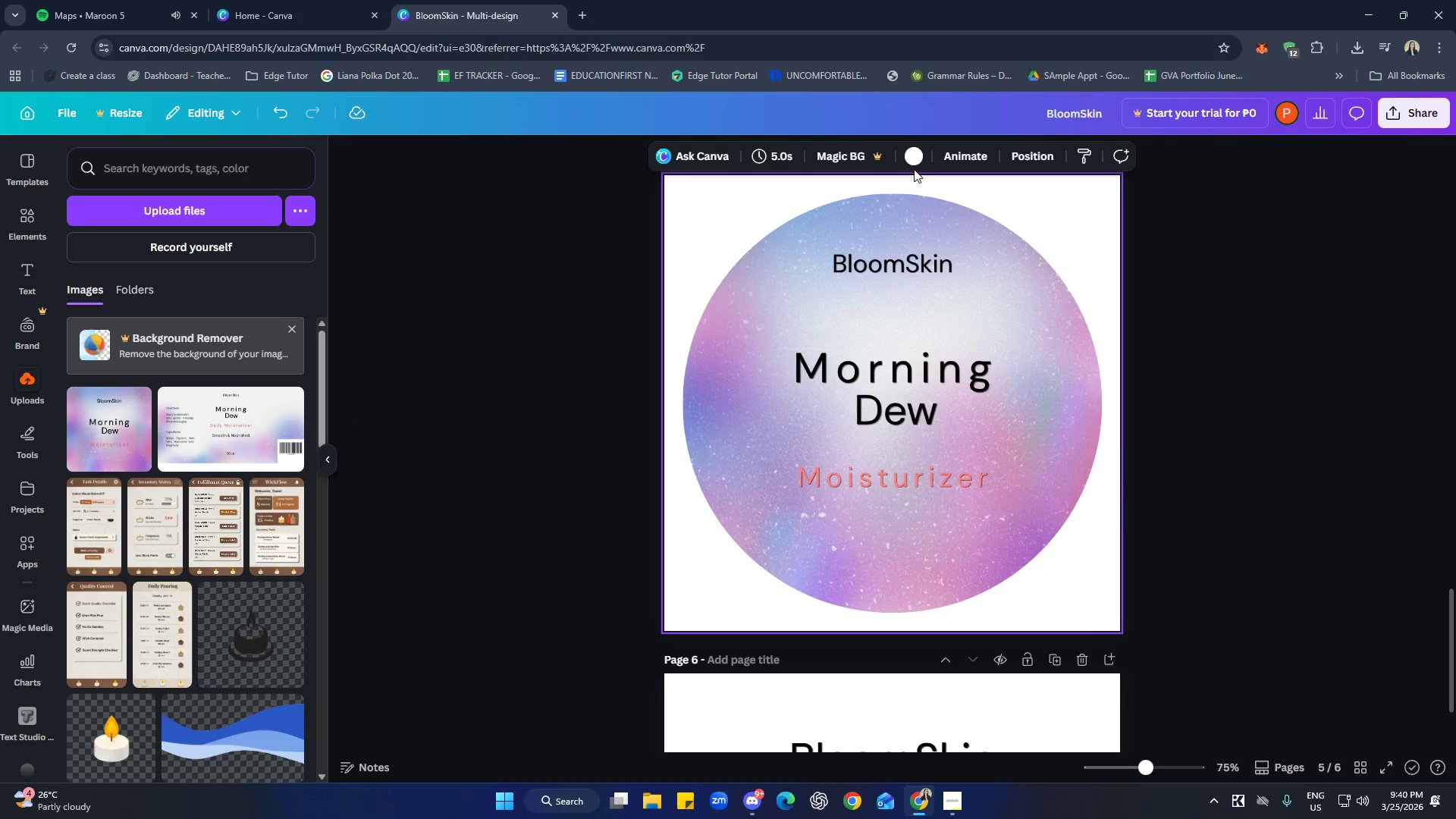 
left_click([915, 162])
 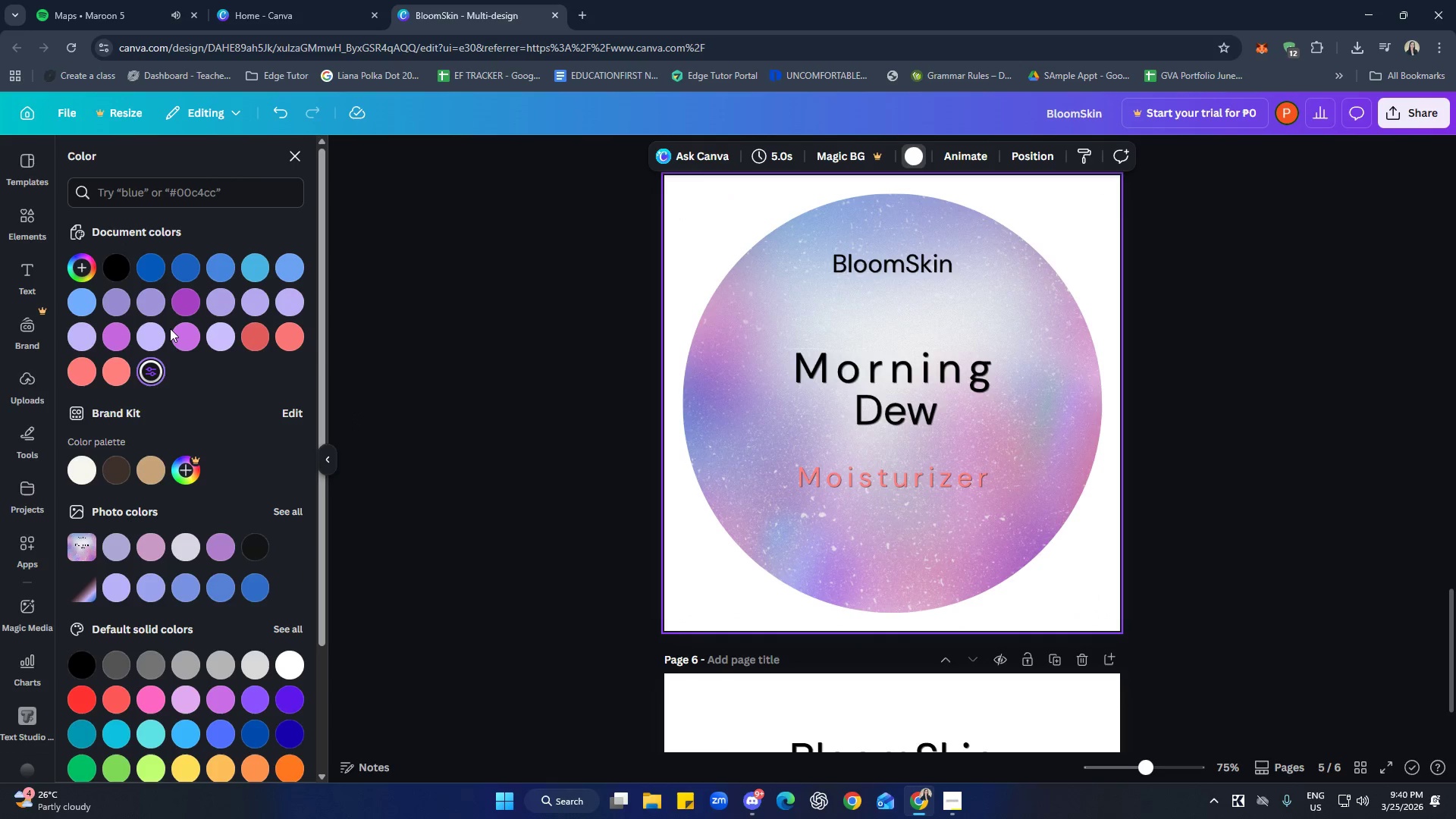 
left_click([118, 369])
 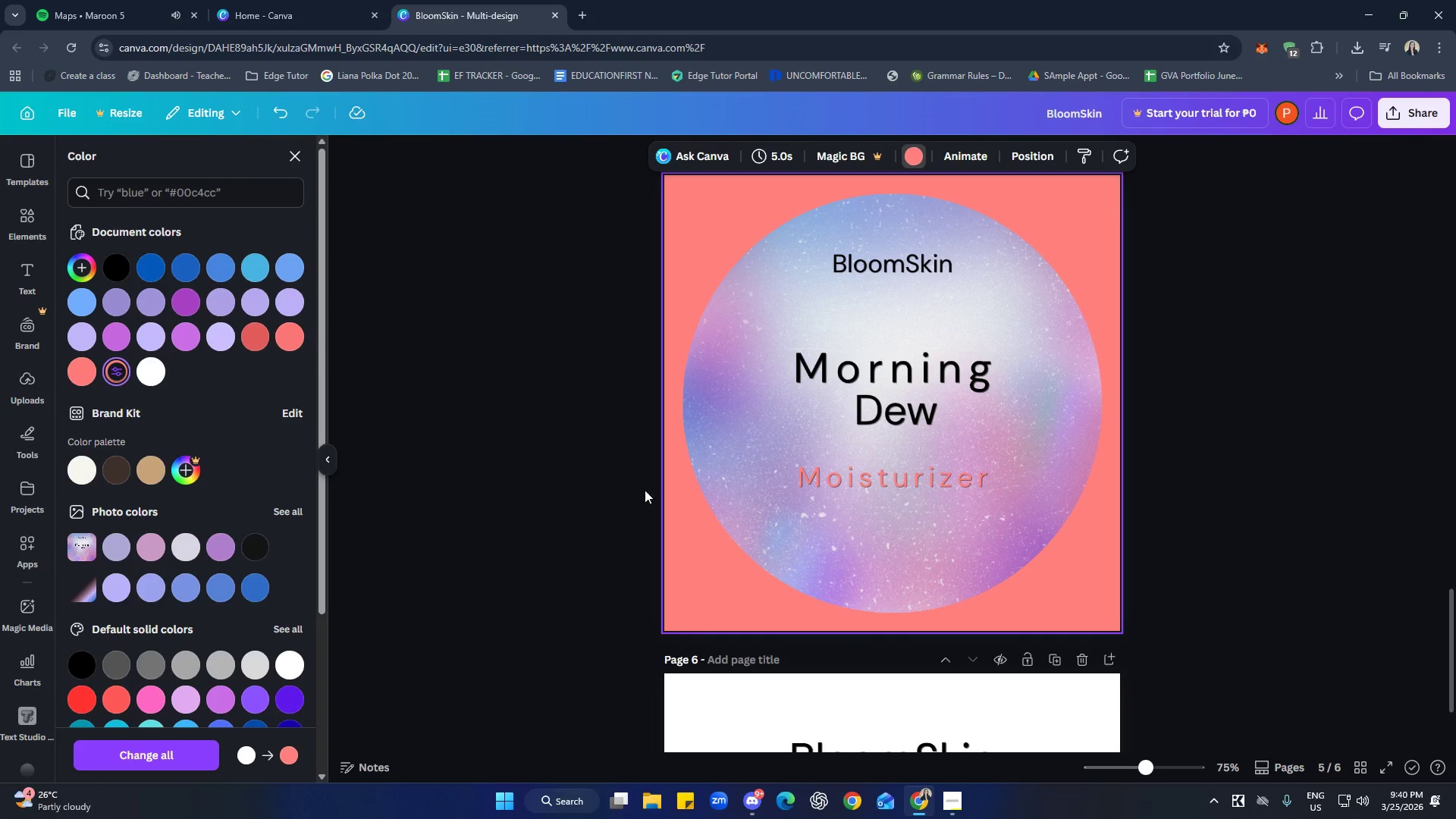 
scroll: coordinate [215, 452], scroll_direction: down, amount: 1.0
 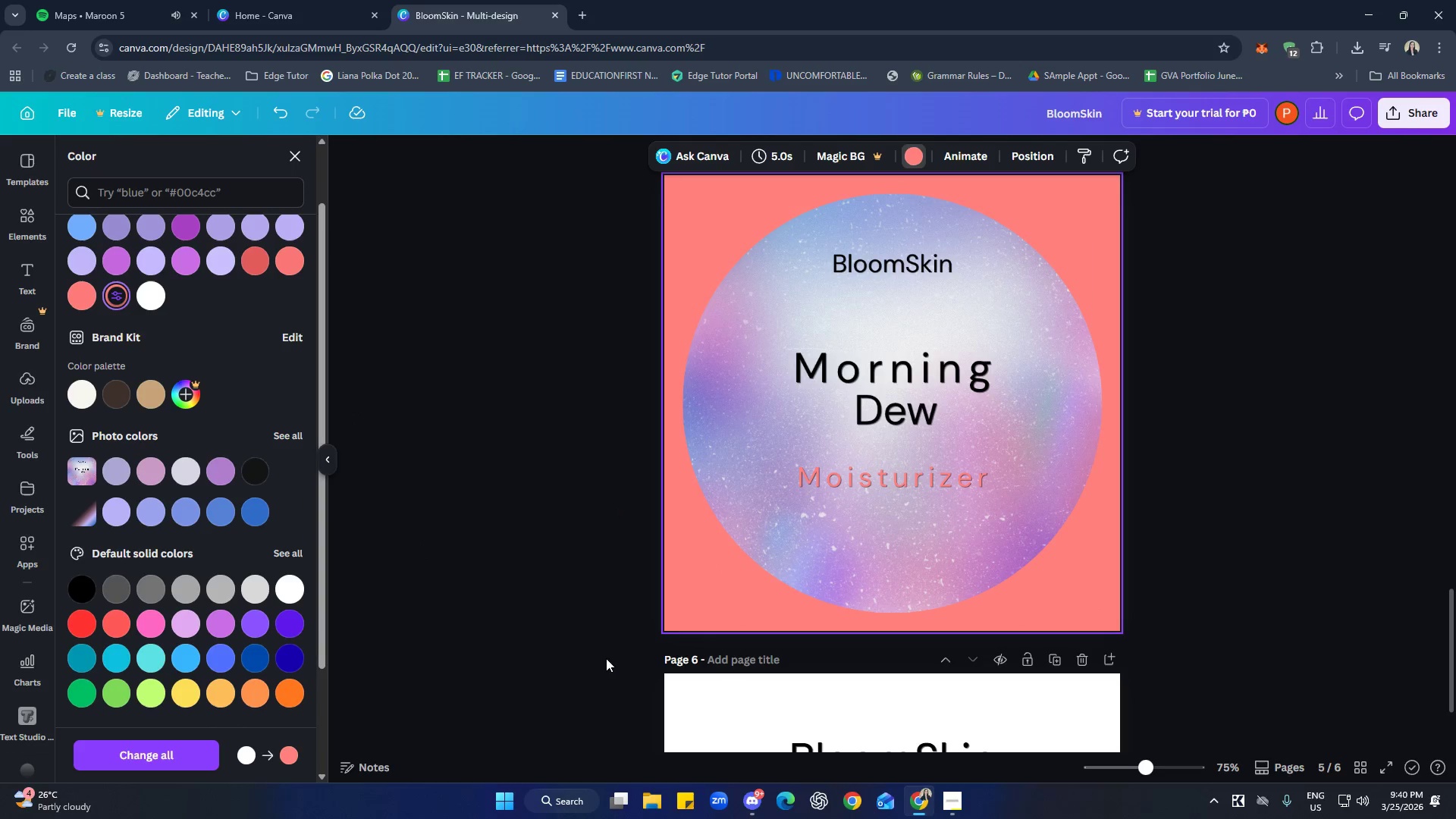 
left_click([702, 596])
 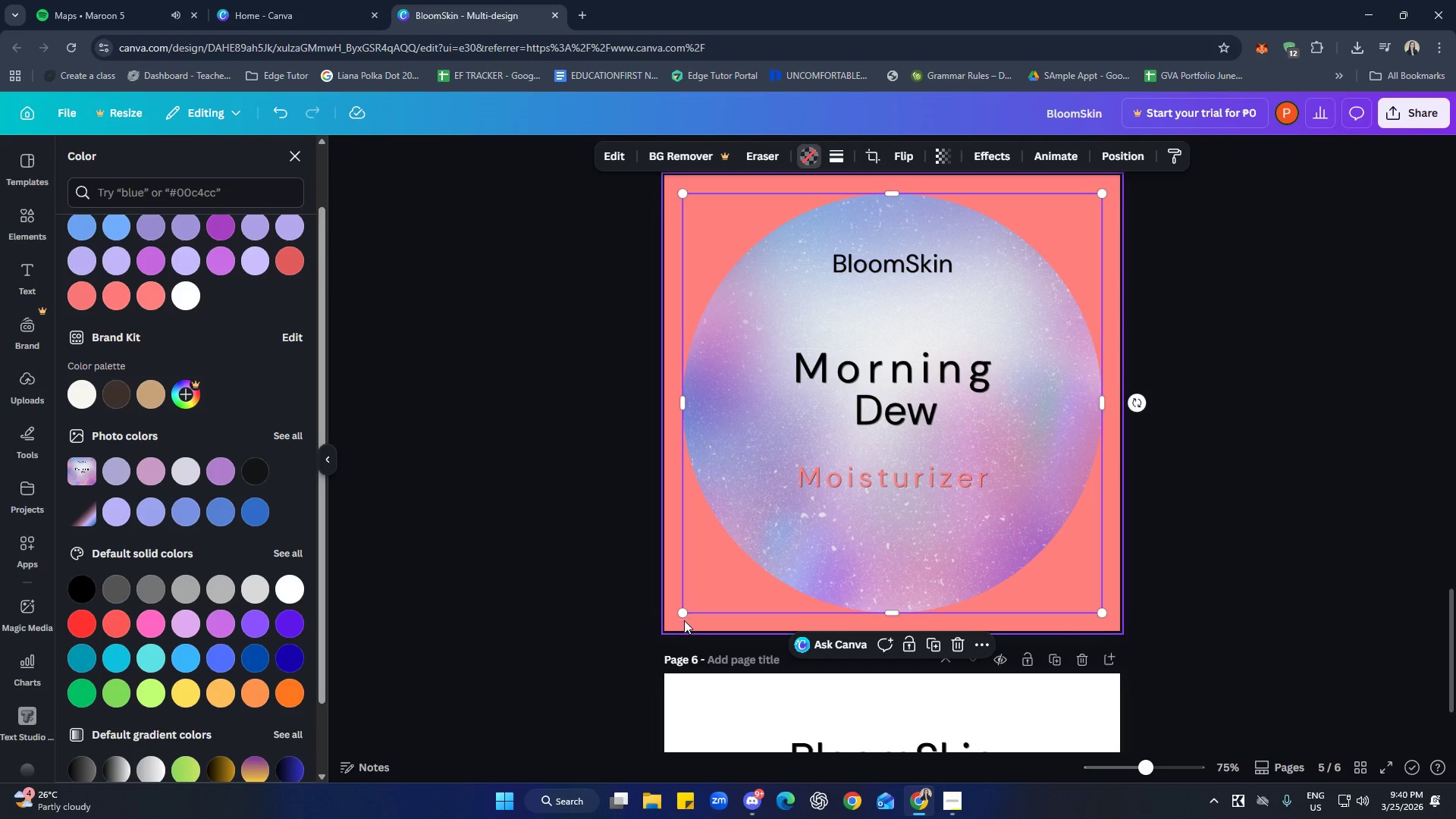 
left_click([682, 623])
 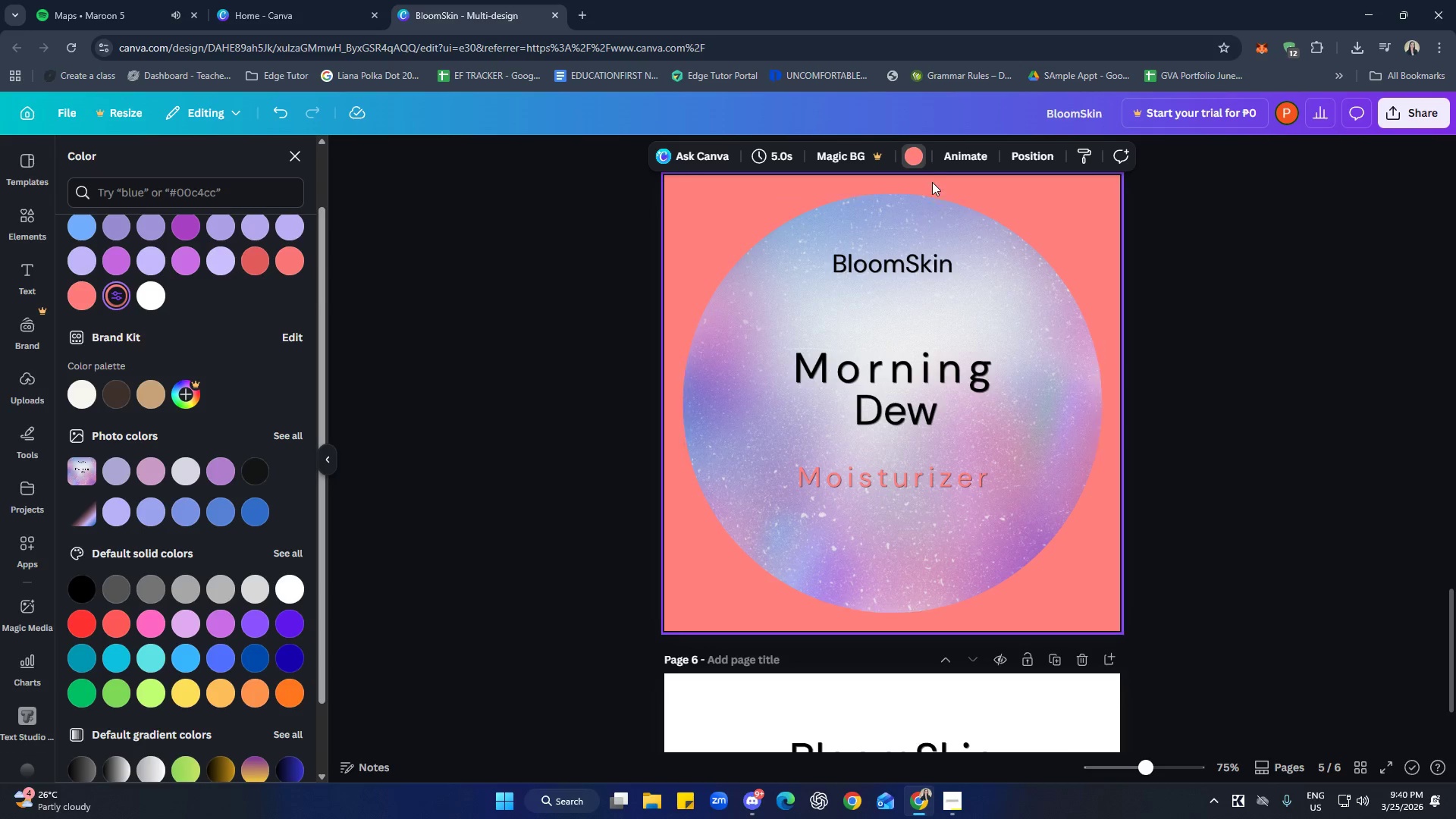 
left_click([914, 157])
 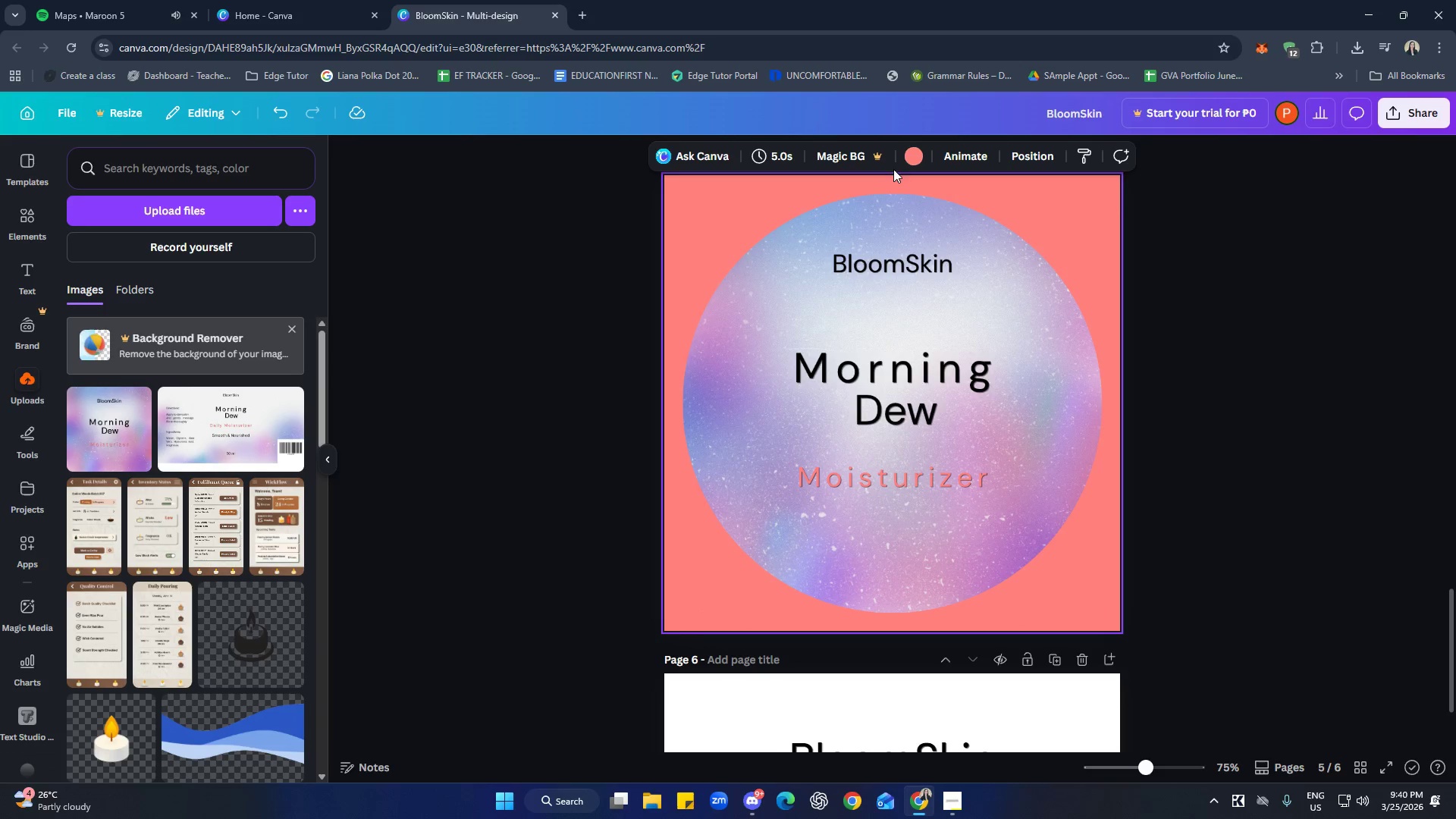 
left_click([913, 151])
 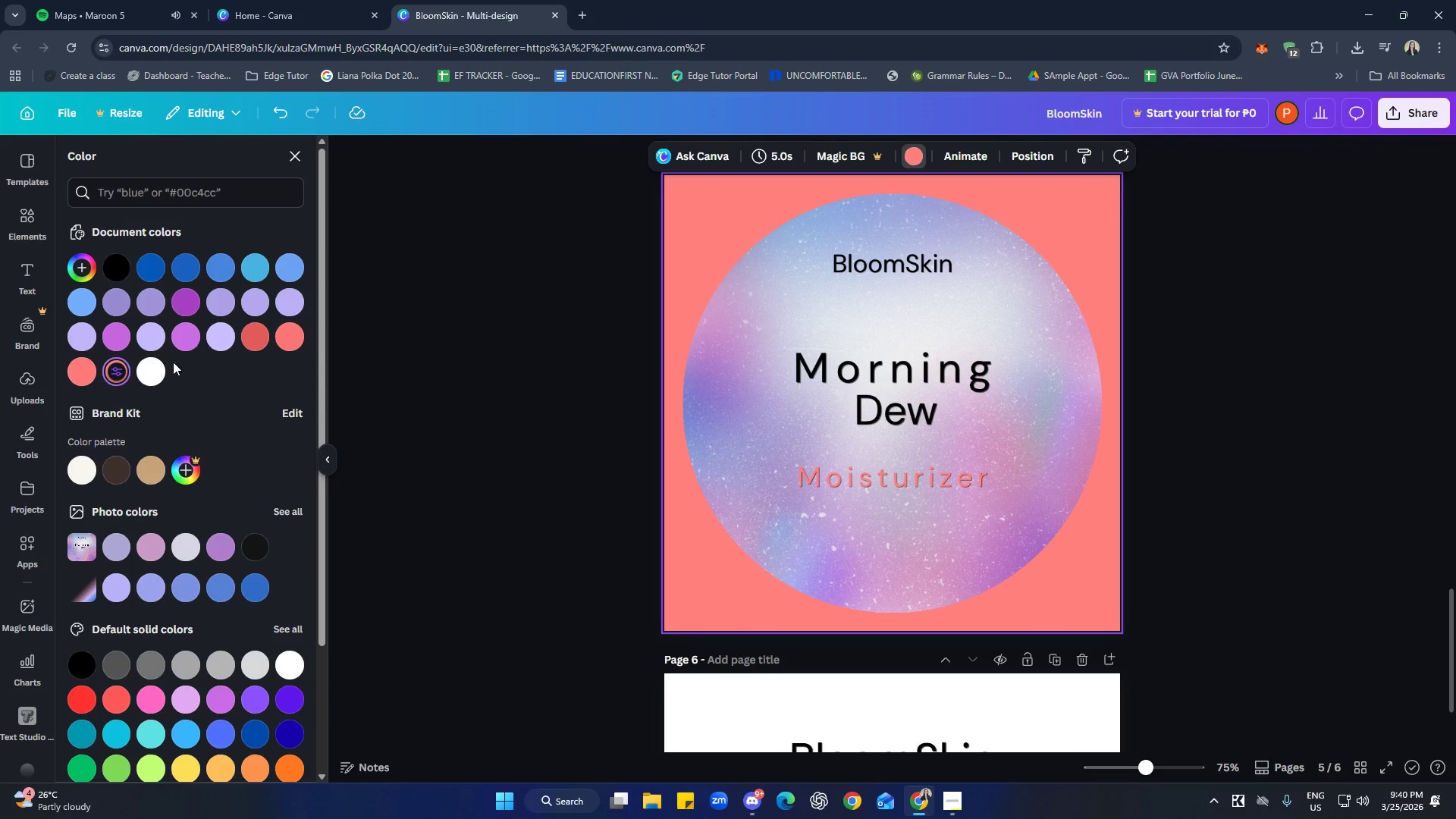 
left_click([157, 378])
 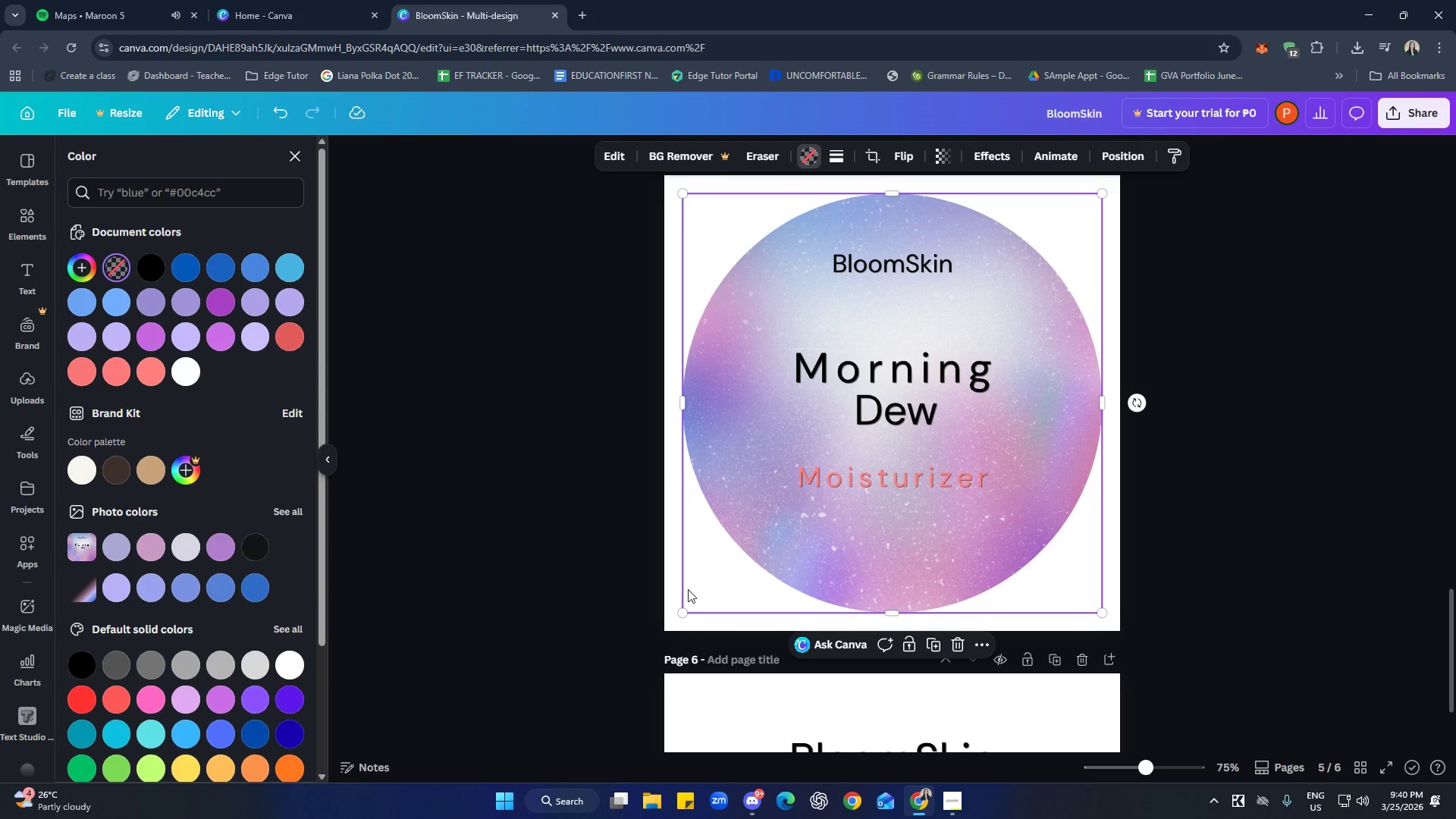 
left_click([668, 592])
 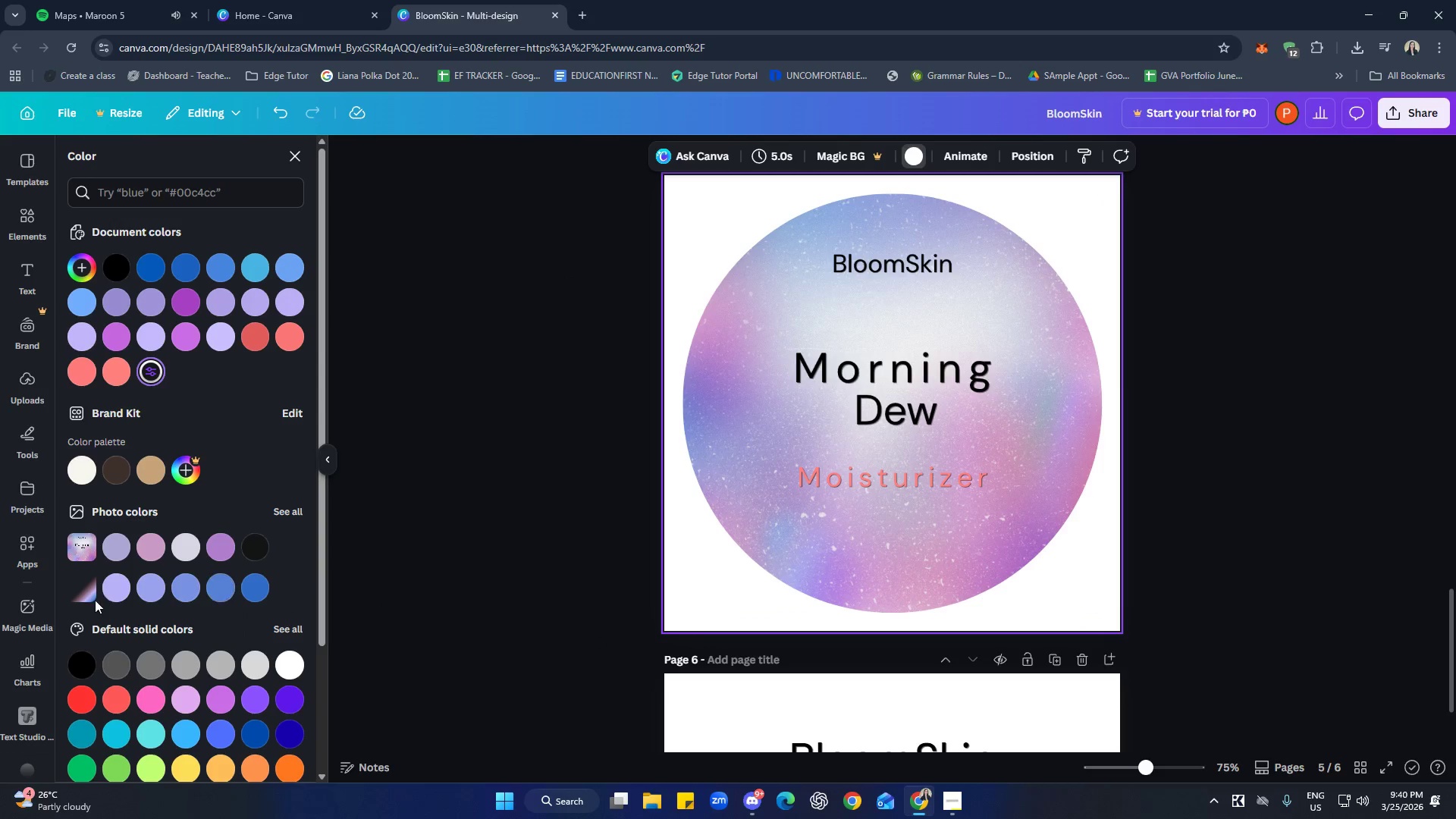 
left_click([87, 595])
 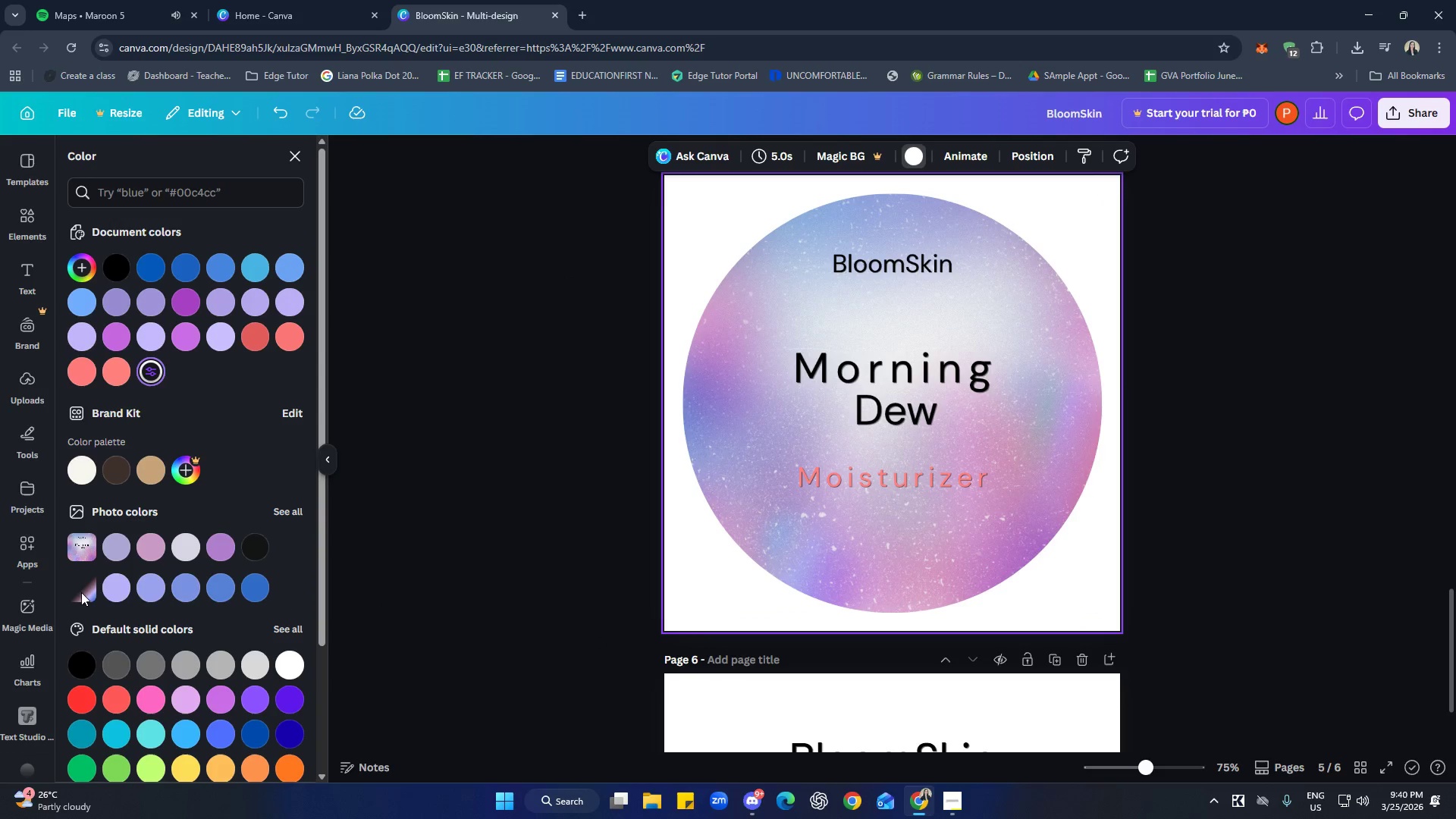 
double_click([83, 595])
 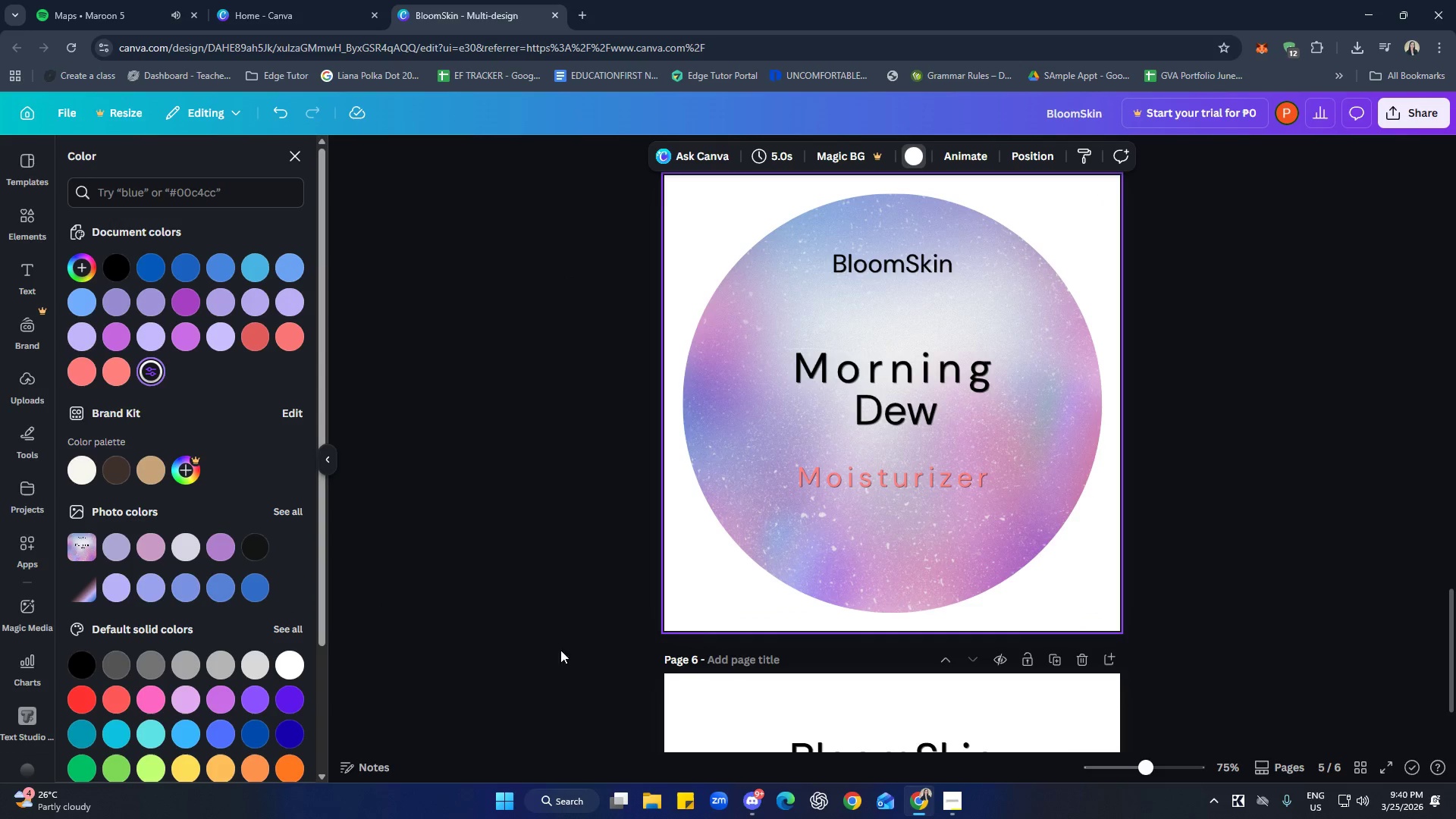 
left_click([675, 601])
 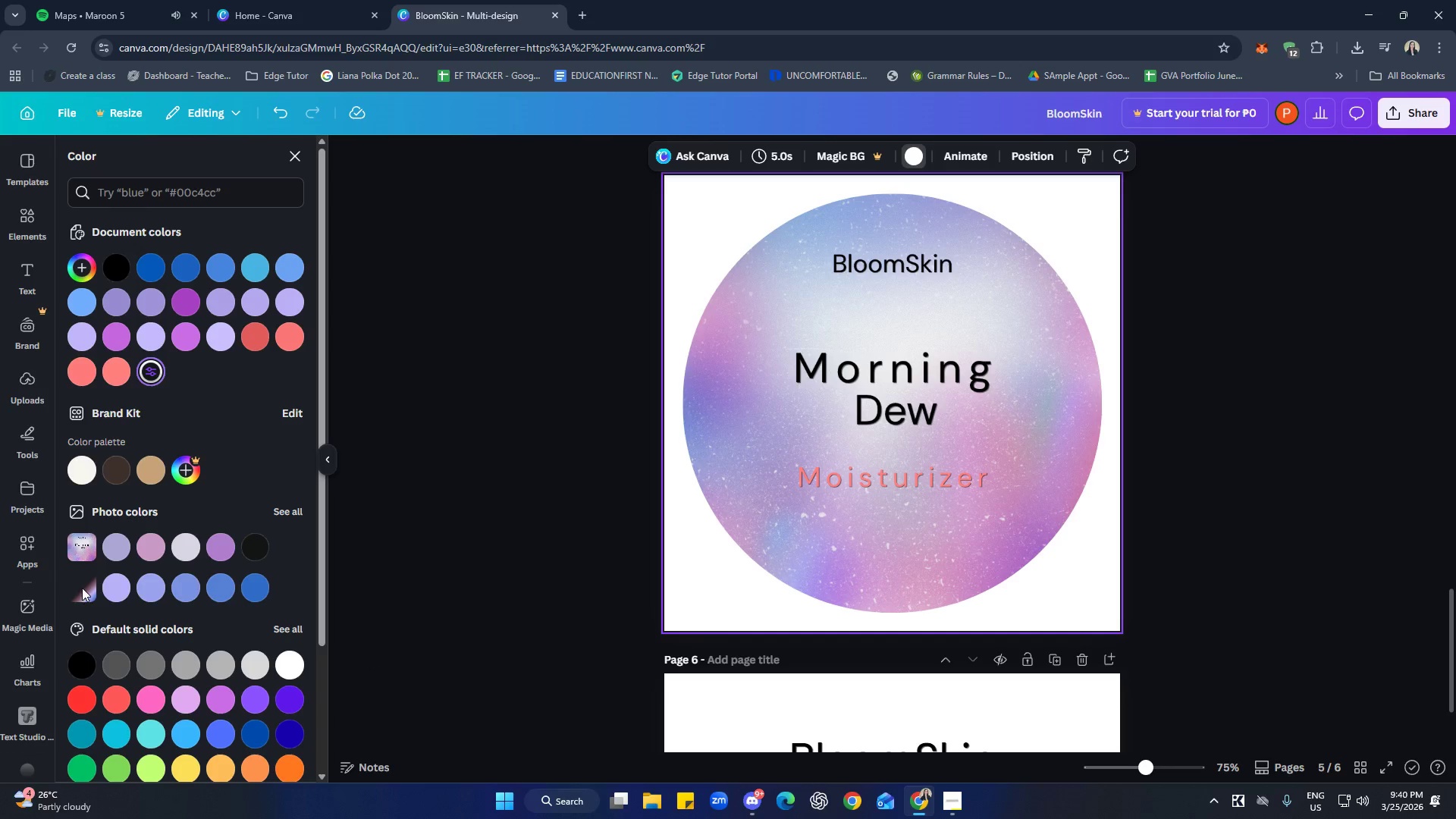 
double_click([82, 587])
 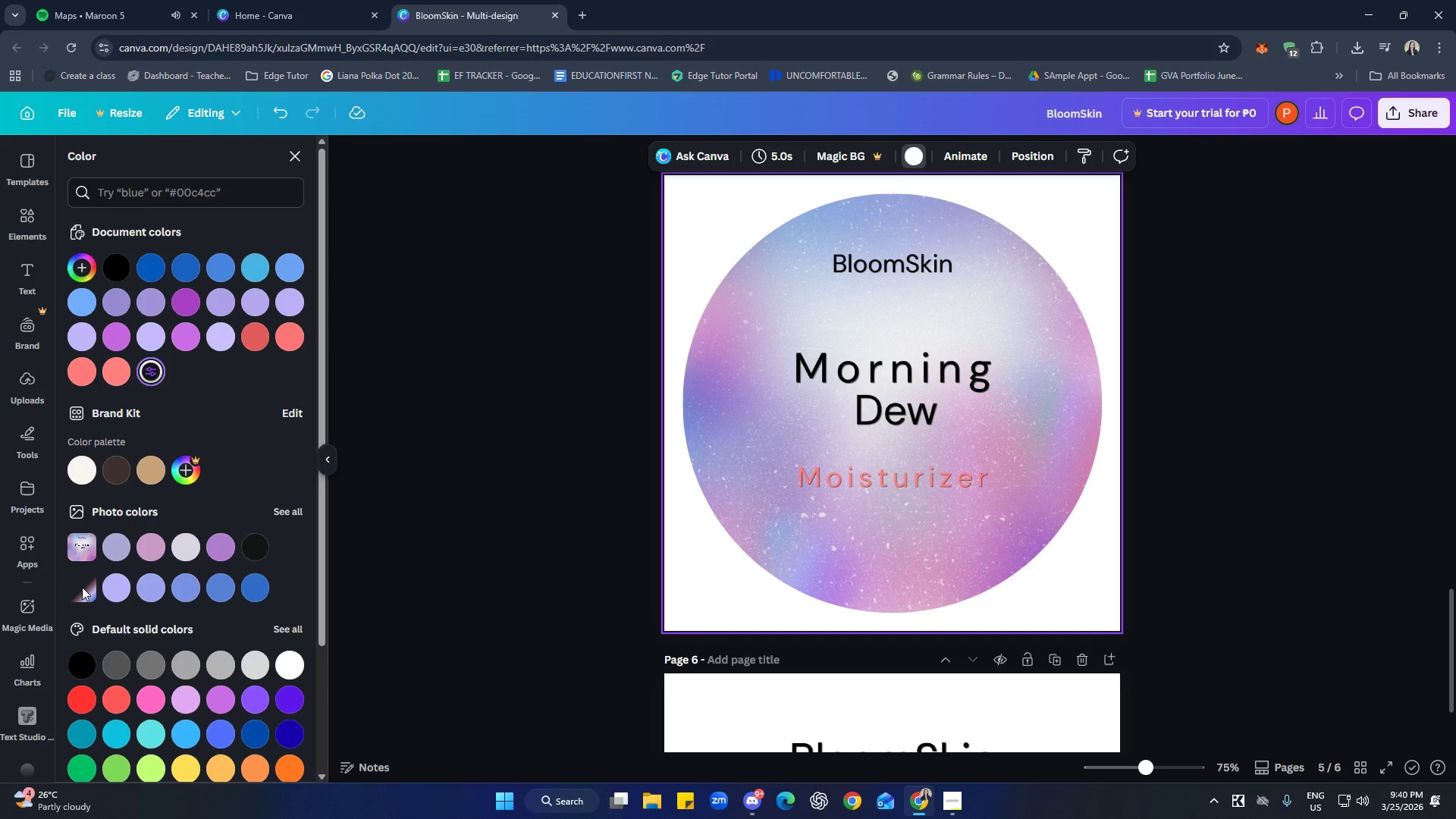 
triple_click([82, 587])
 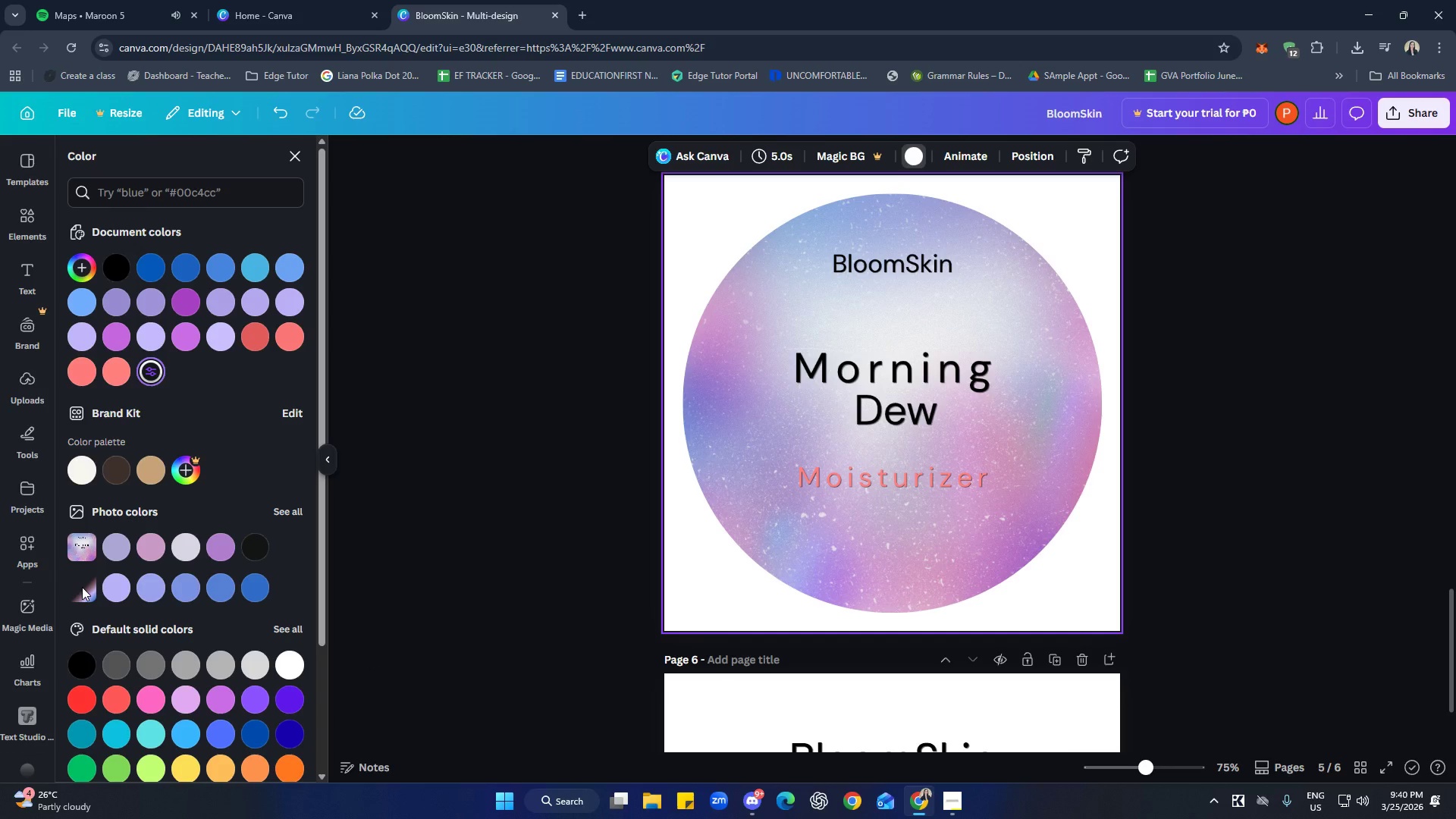 
triple_click([82, 587])
 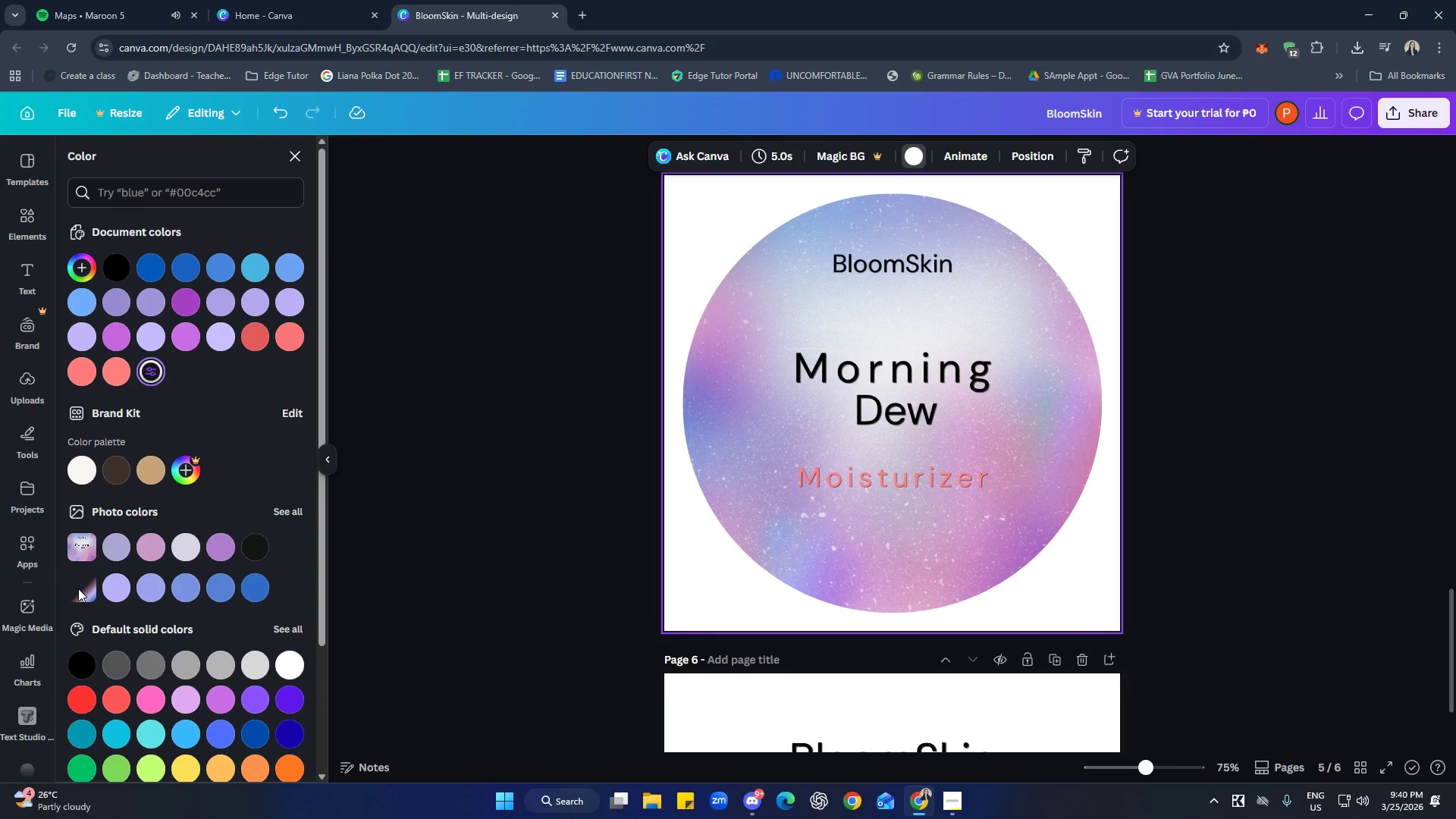 
scroll: coordinate [78, 588], scroll_direction: down, amount: 1.0
 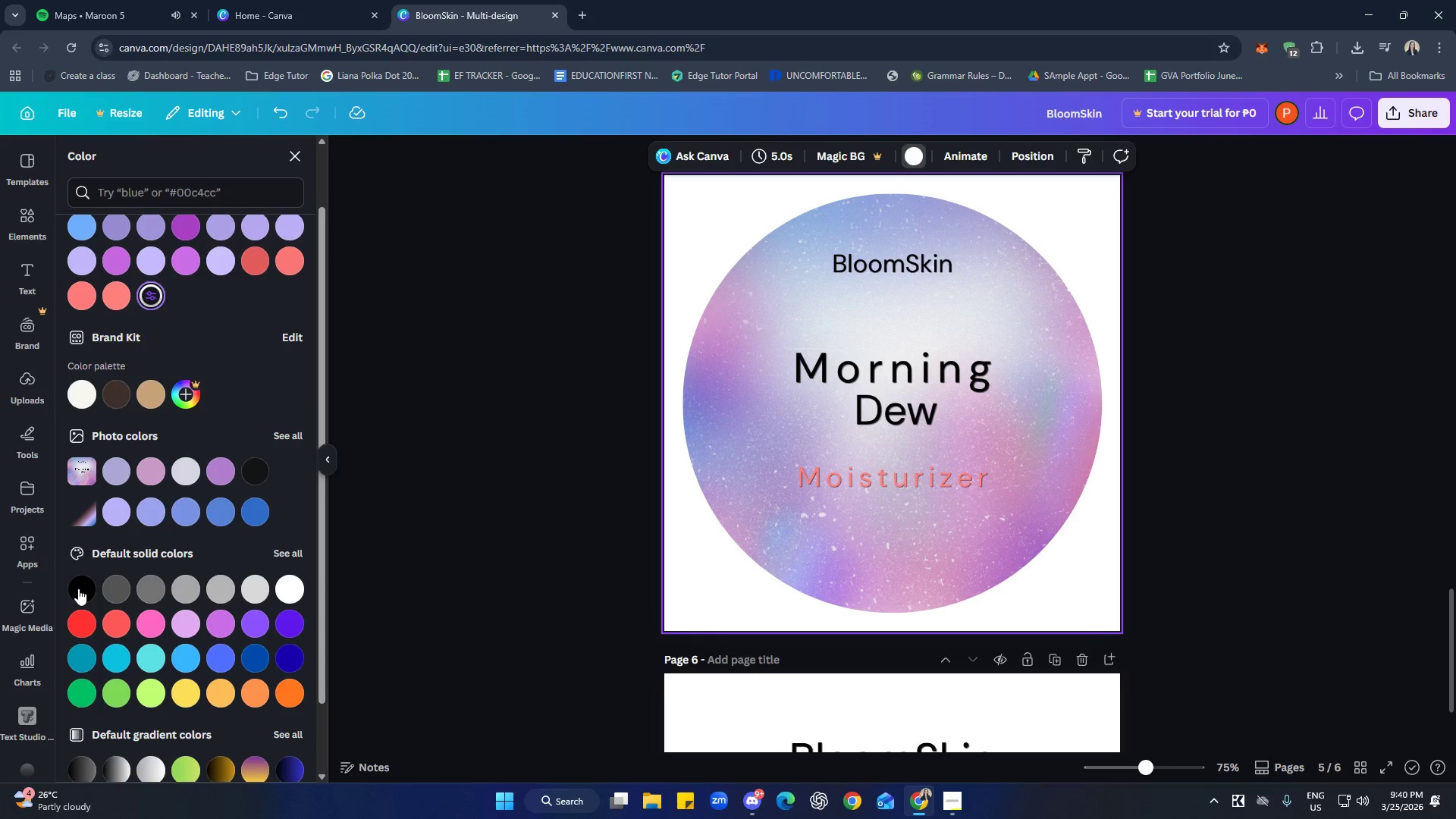 
scroll: coordinate [78, 588], scroll_direction: up, amount: 1.0
 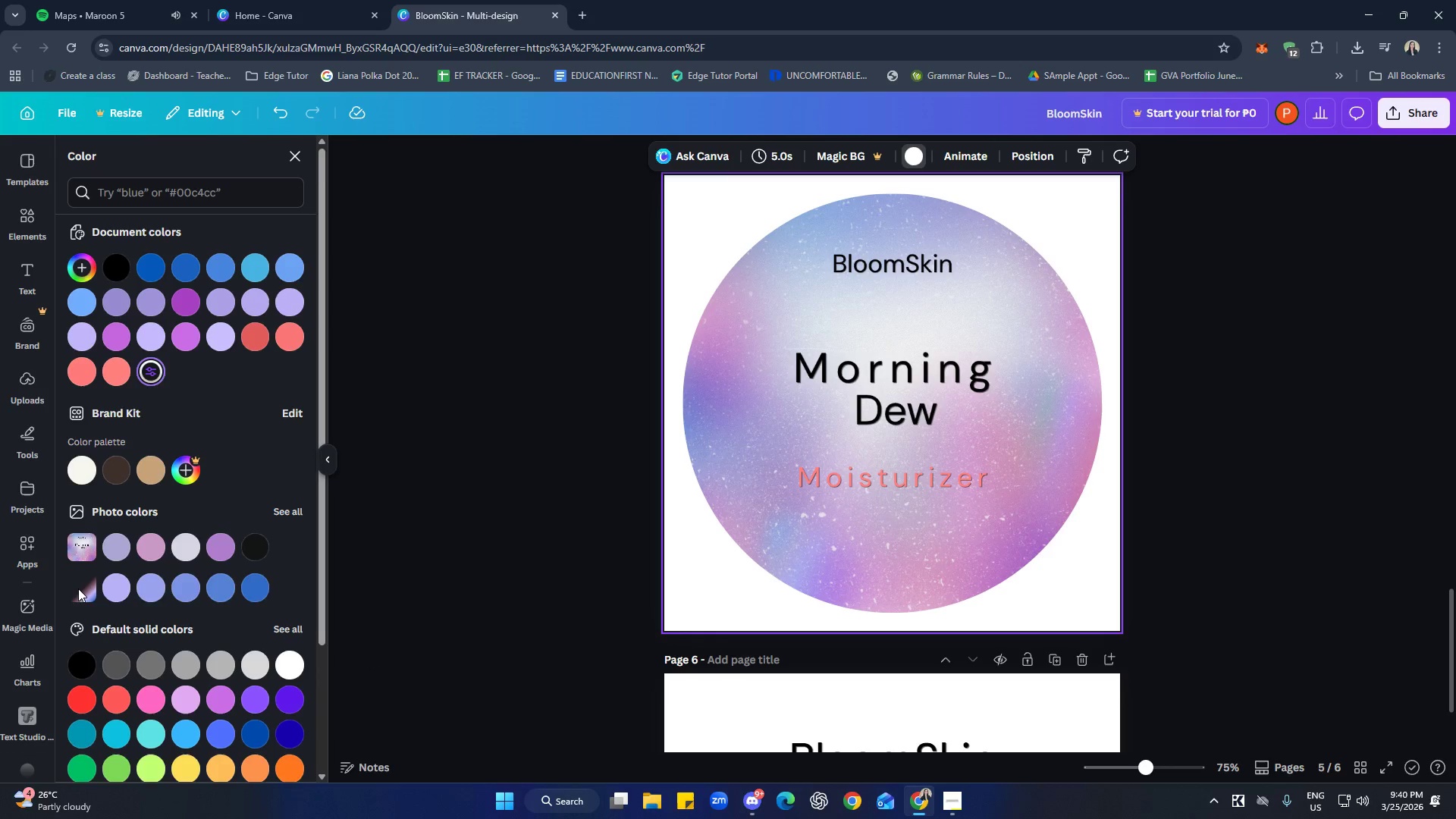 
scroll: coordinate [99, 588], scroll_direction: down, amount: 4.0
 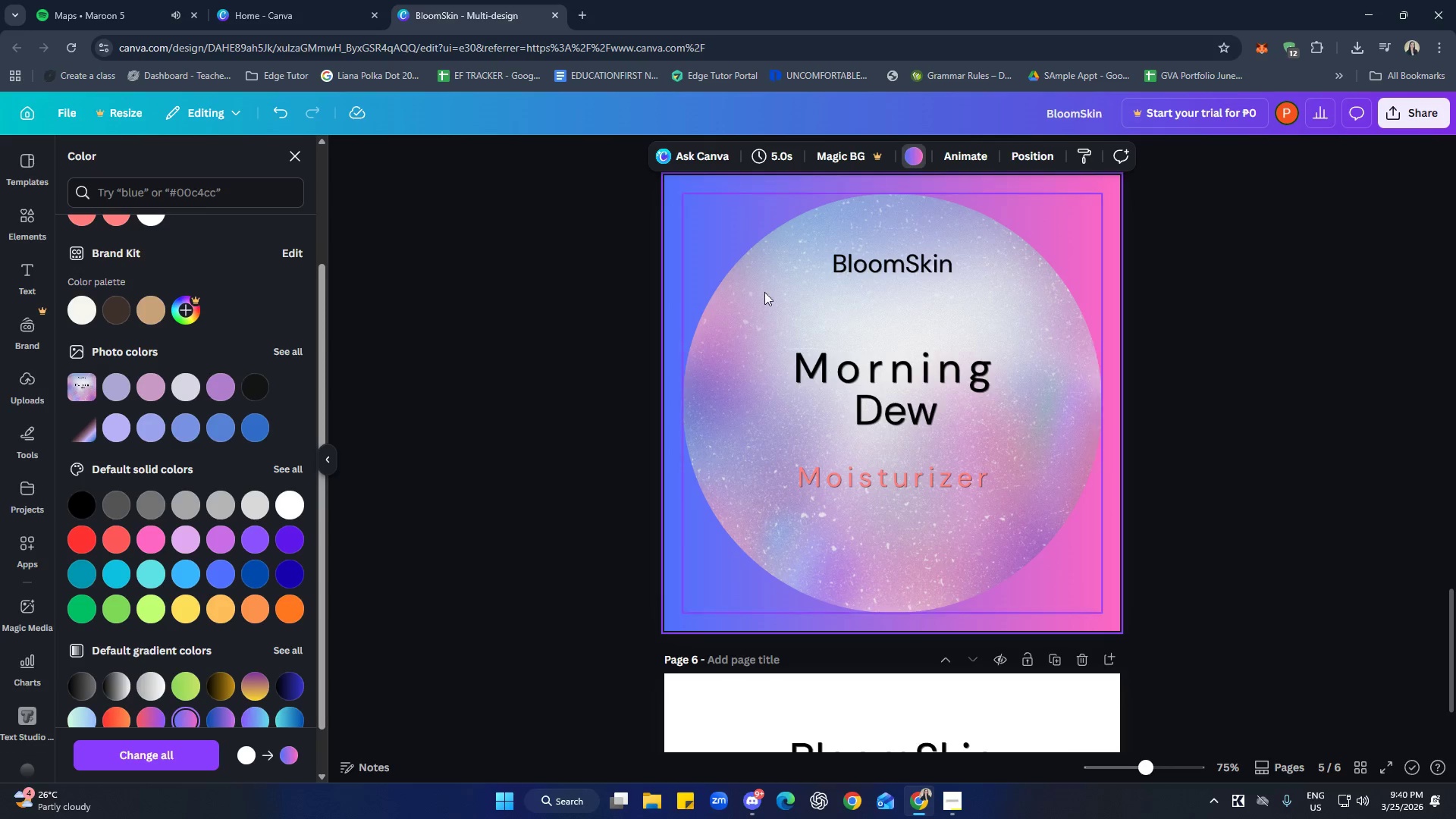 
wait(5.99)
 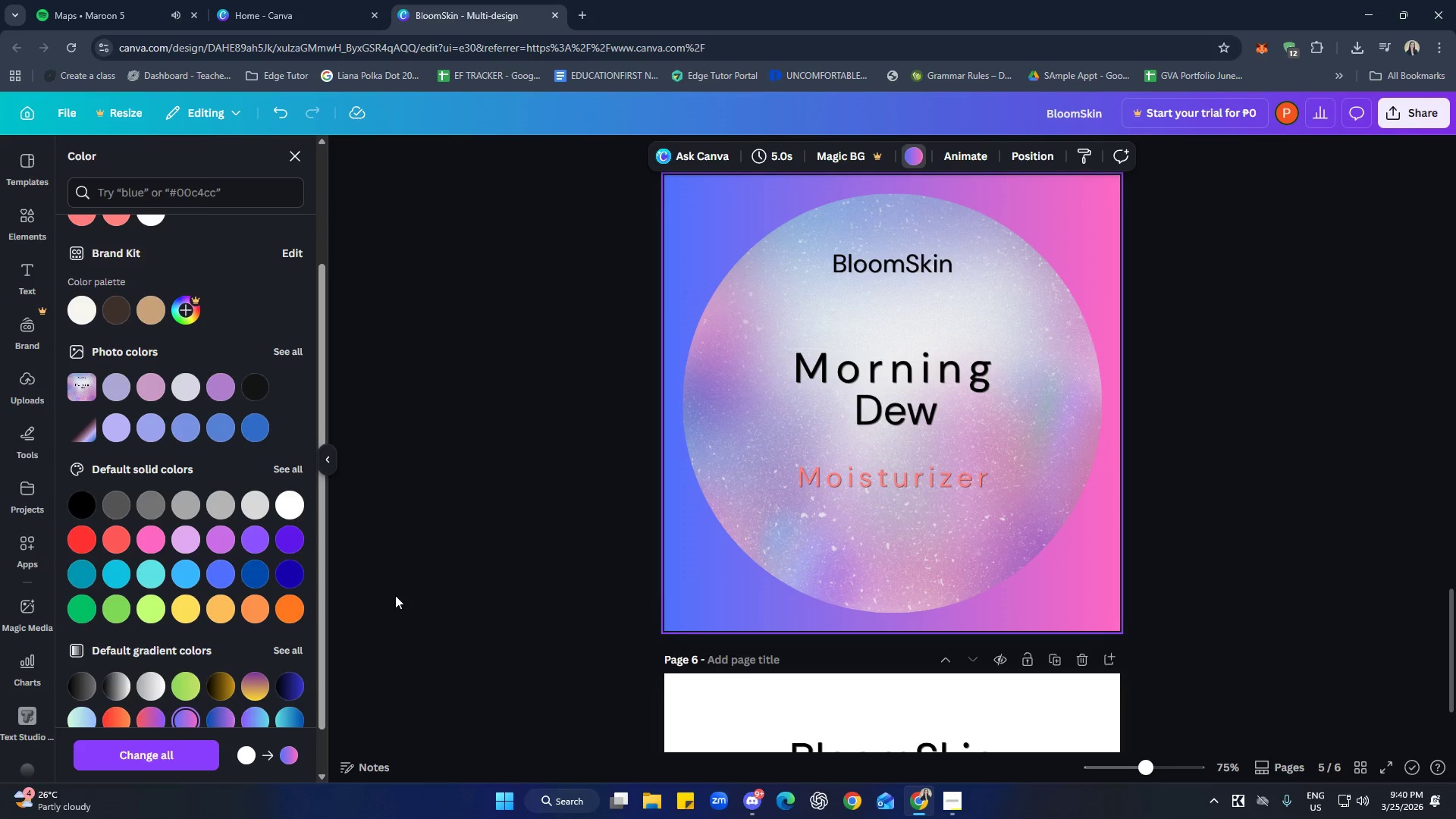 
left_click([1074, 215])
 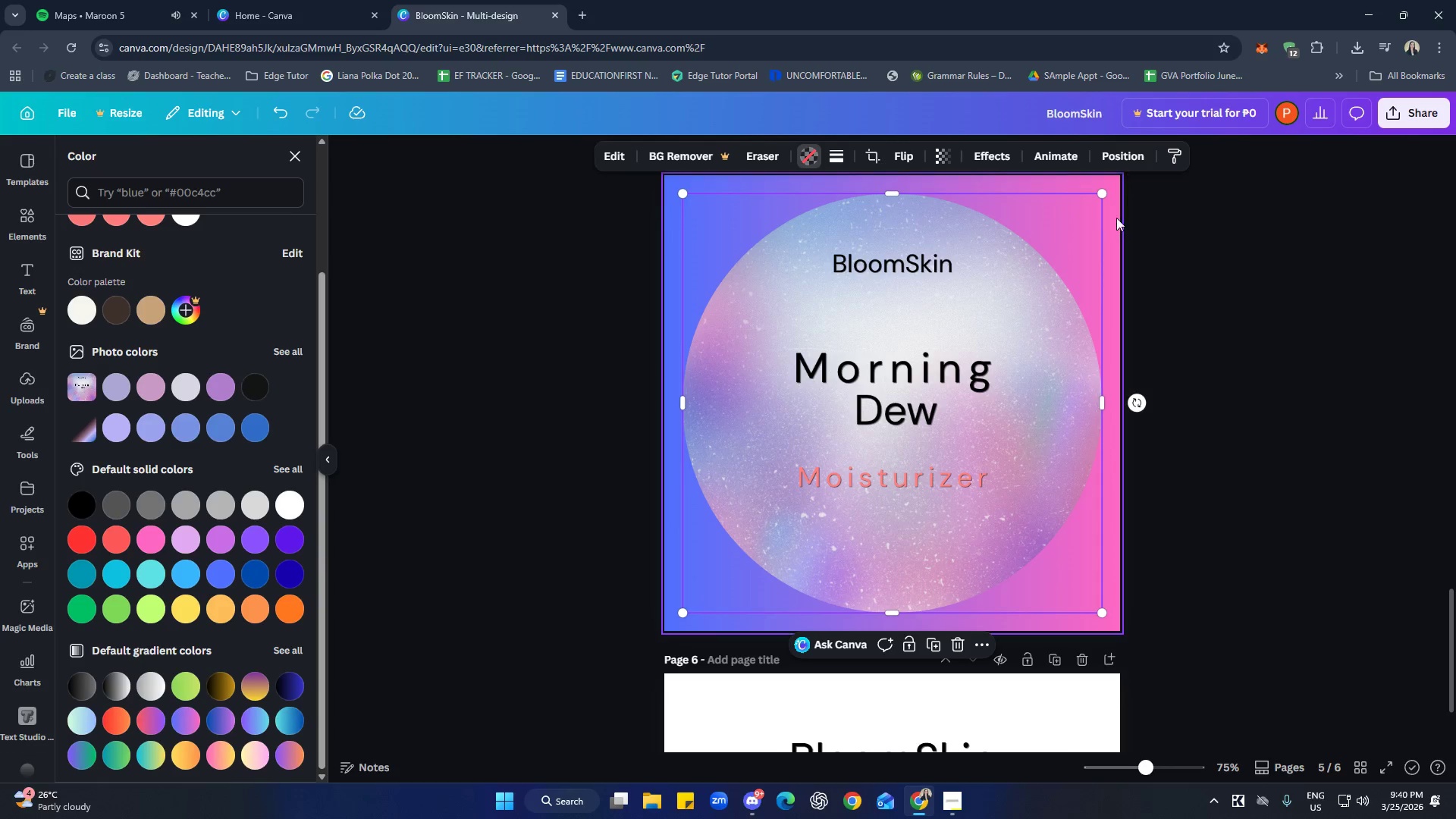 
left_click([1118, 218])
 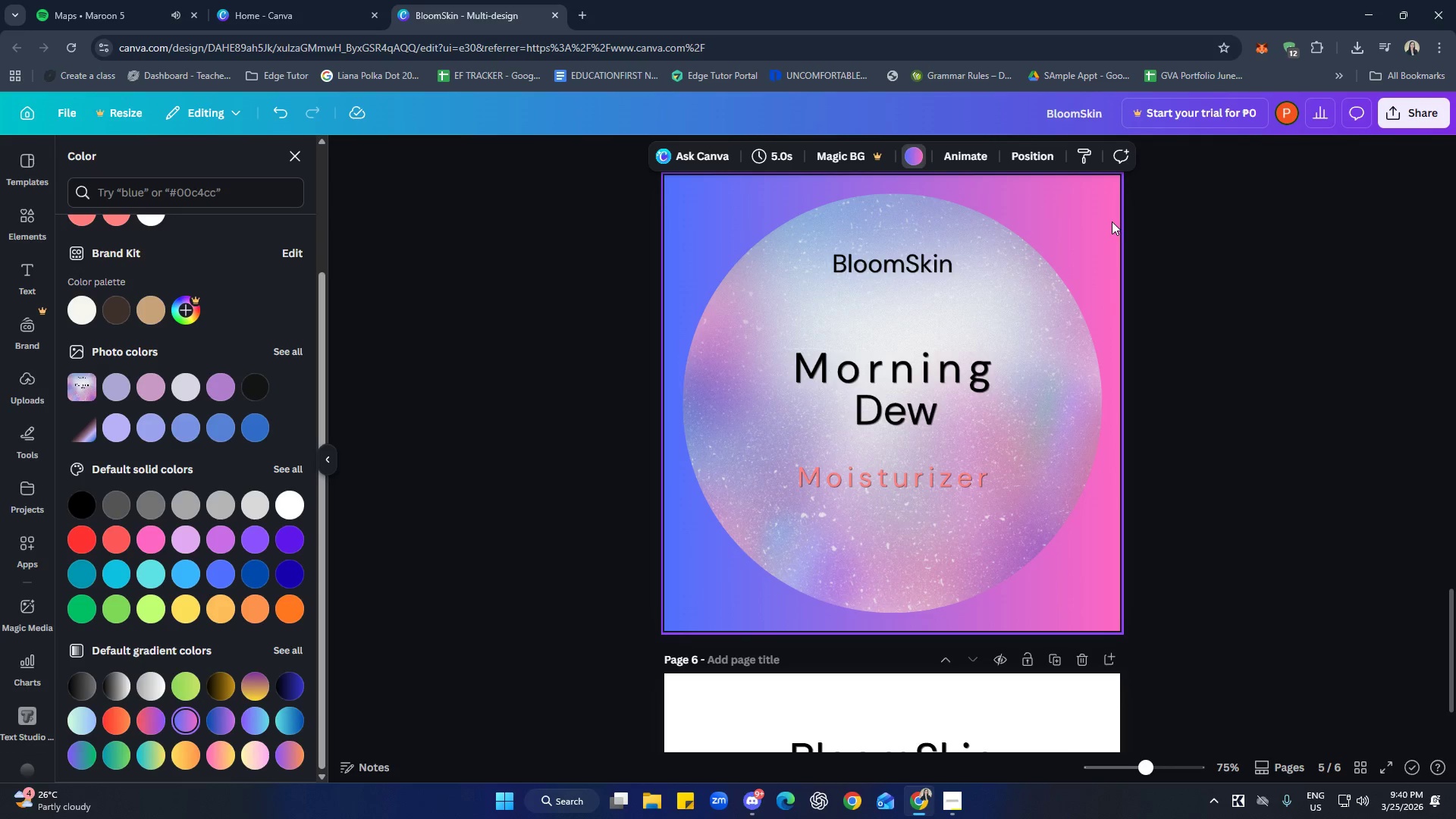 
double_click([1108, 221])
 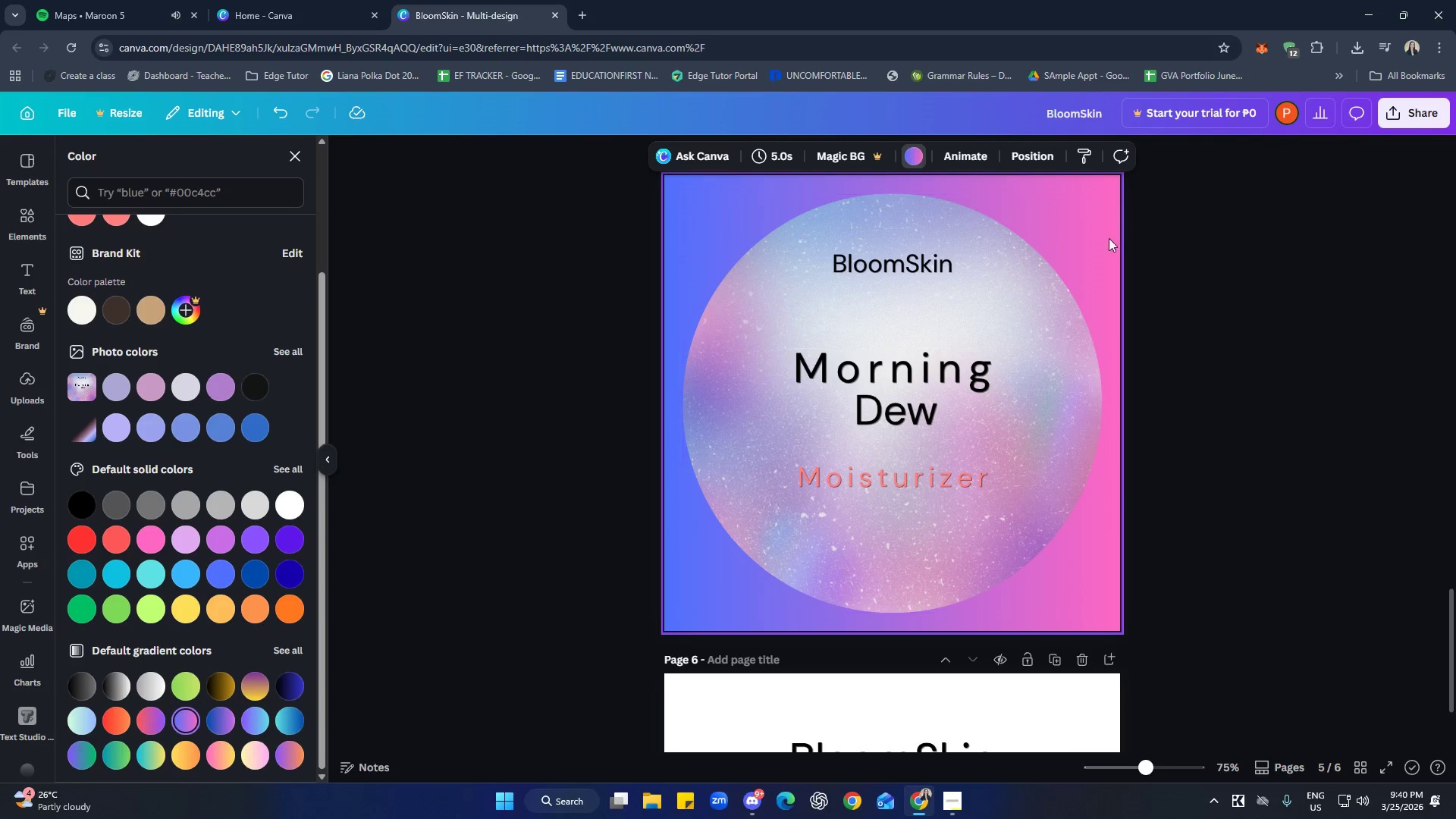 
right_click([1104, 226])
 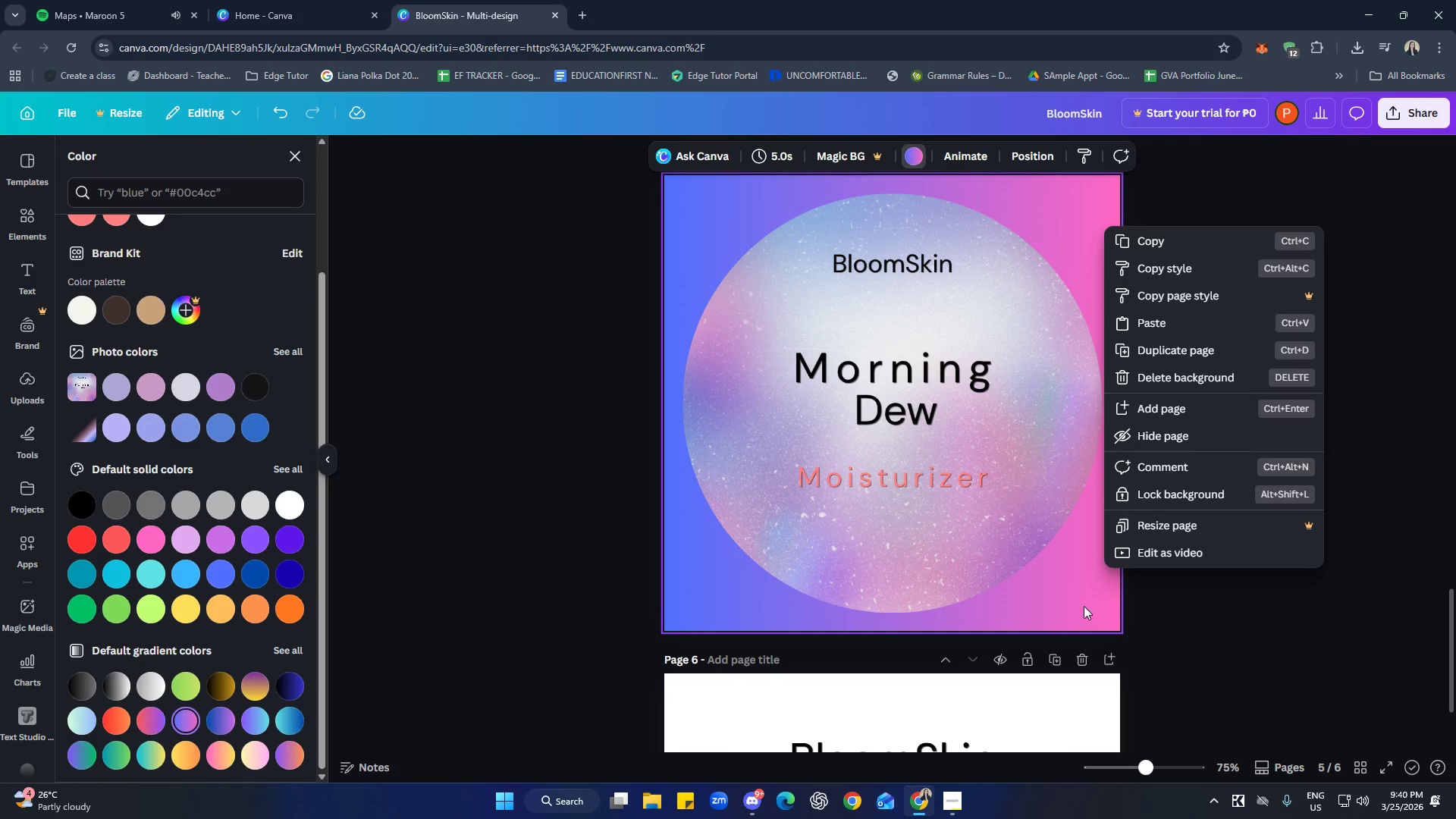 
left_click([696, 233])
 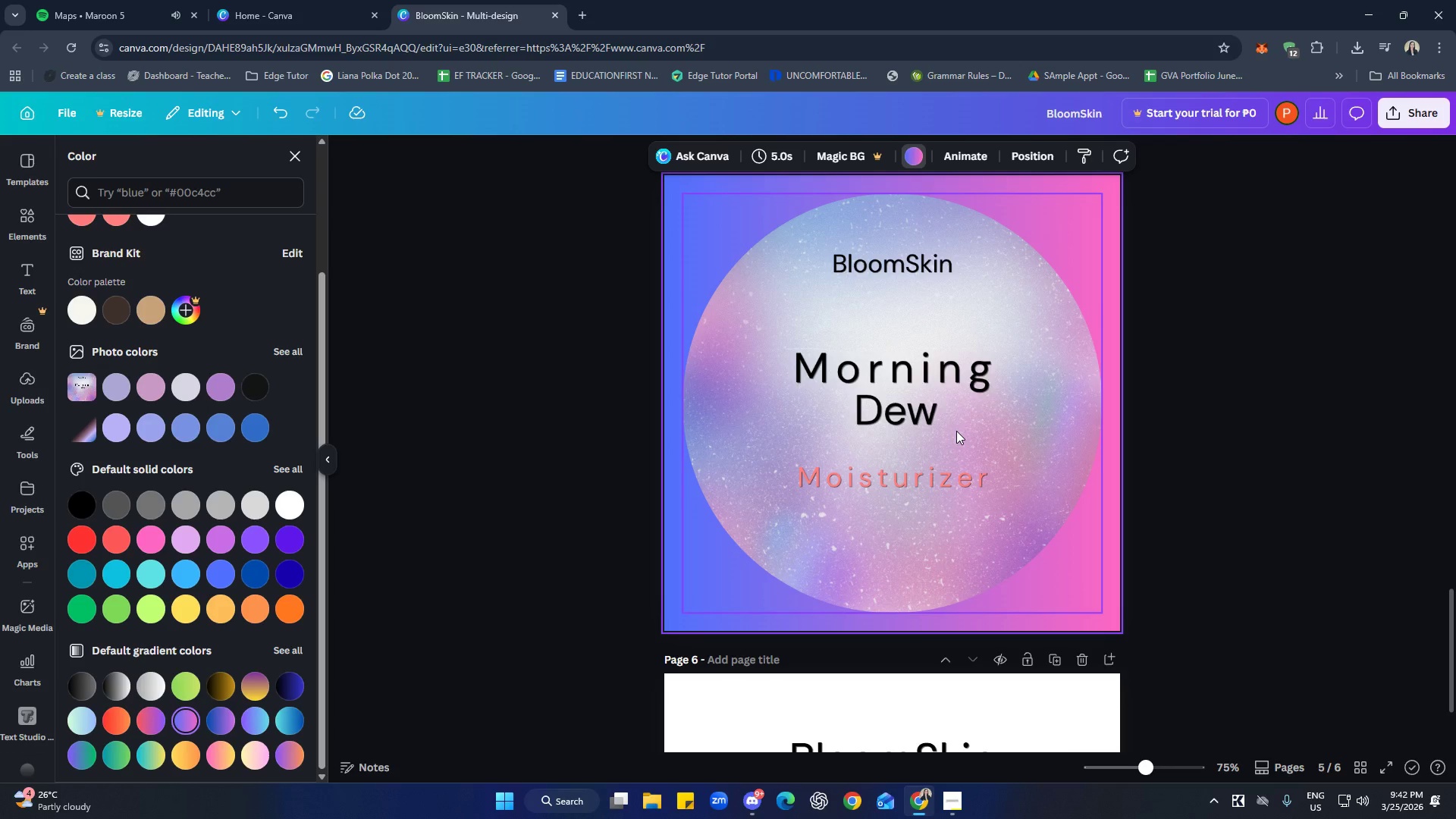 
wait(73.88)
 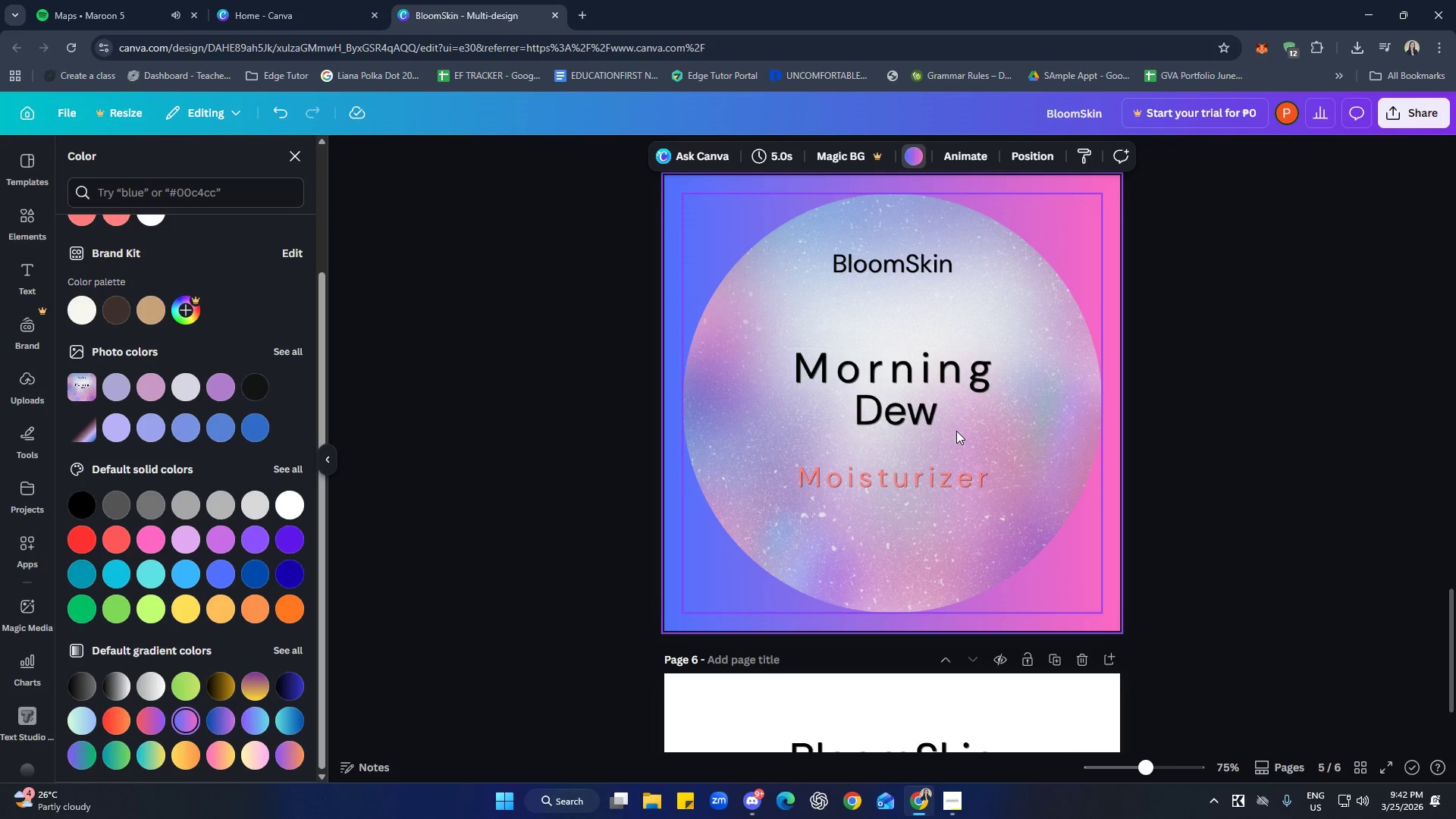 
left_click([1100, 601])
 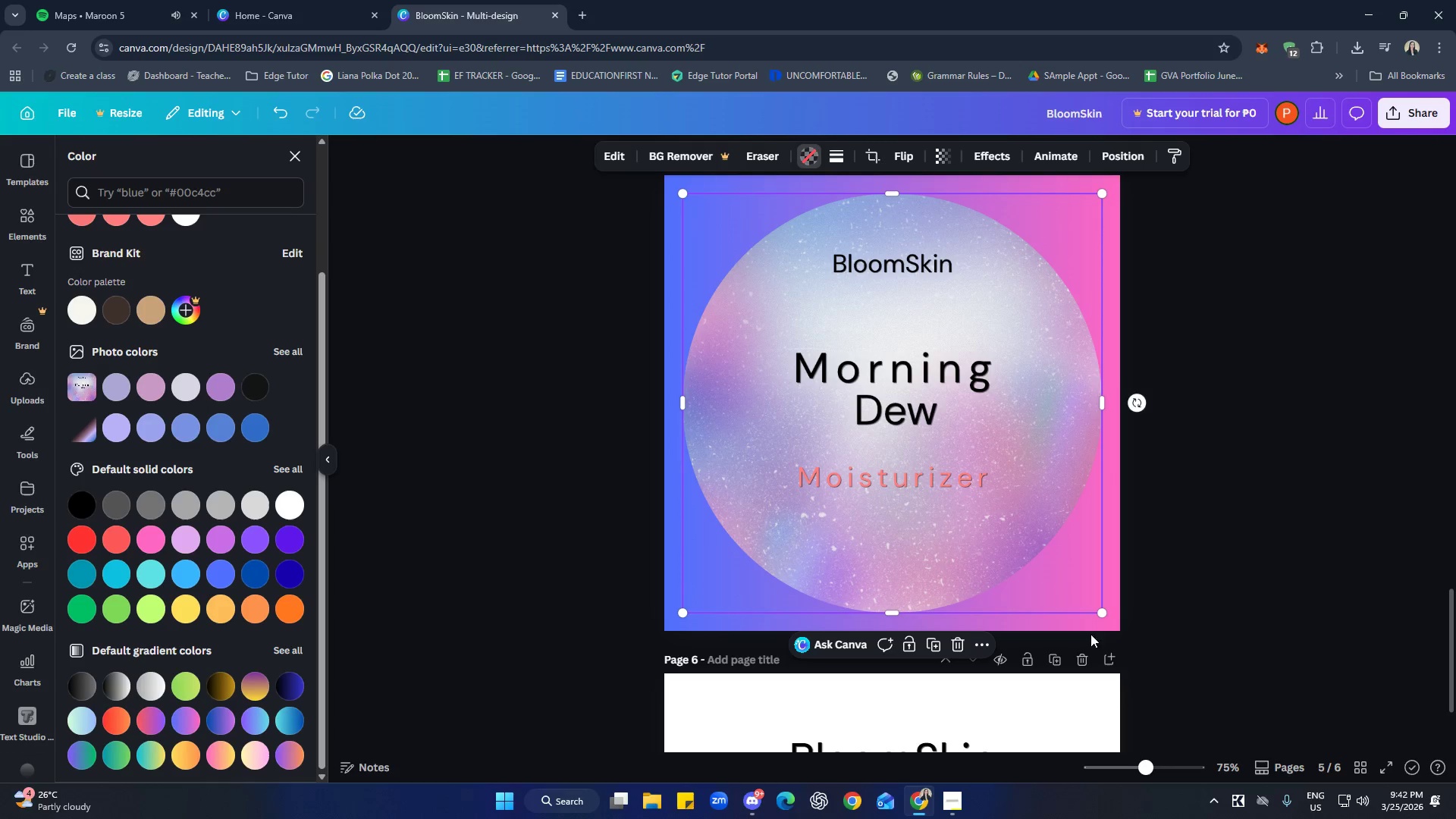 
left_click([1120, 617])
 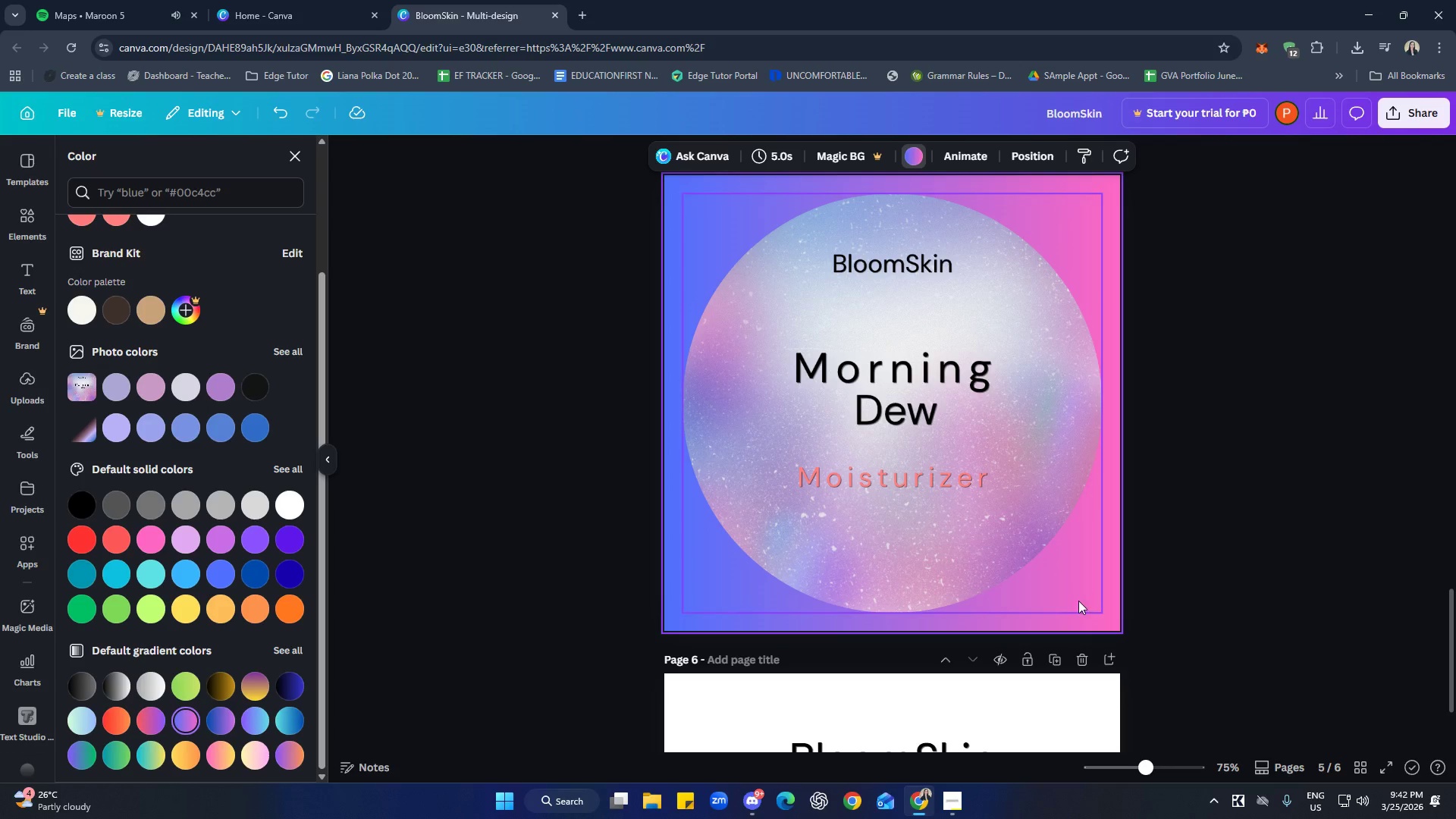 
left_click_drag(start_coordinate=[1078, 601], to_coordinate=[1087, 611])
 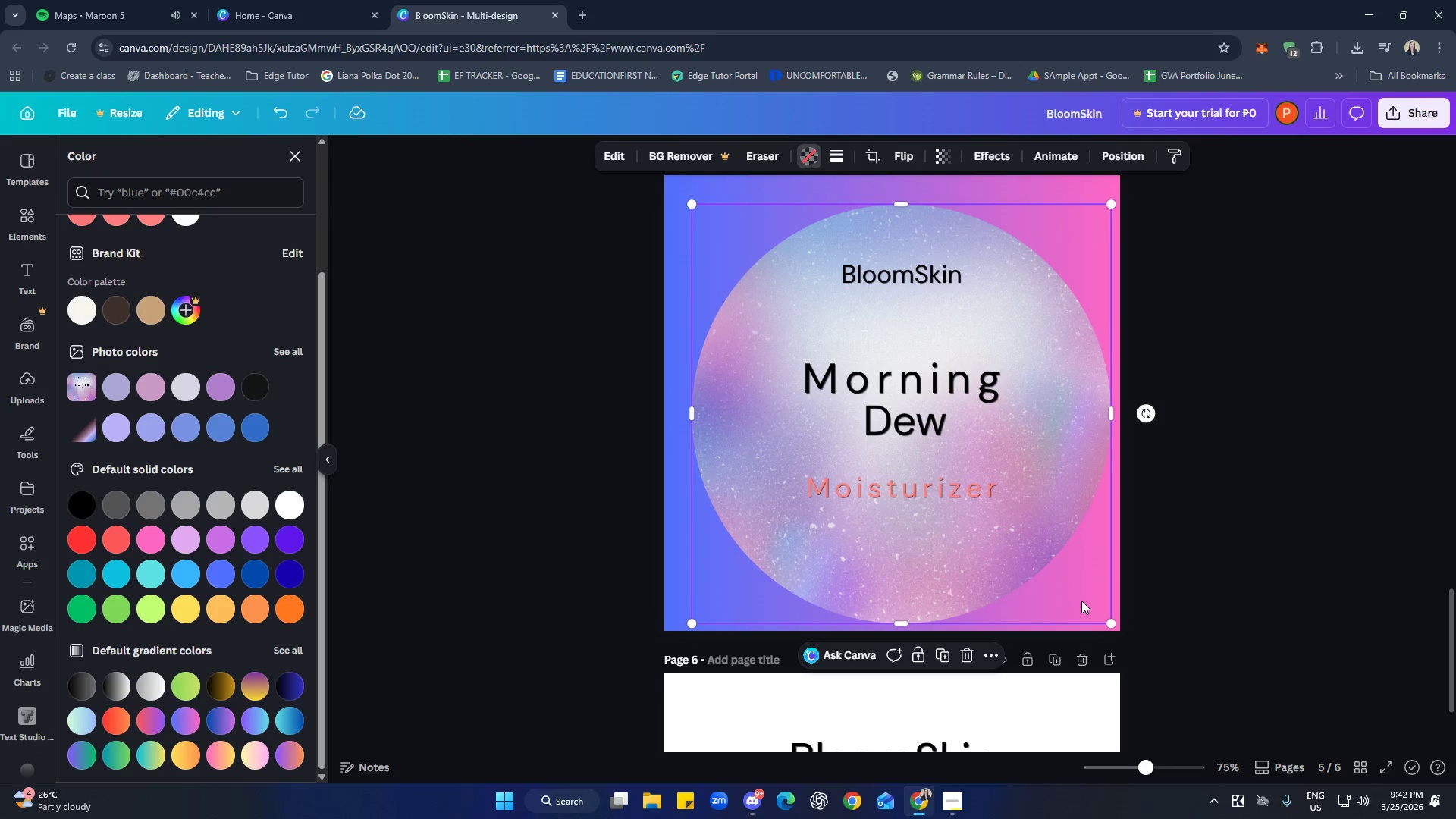 
left_click_drag(start_coordinate=[1081, 601], to_coordinate=[1070, 590])
 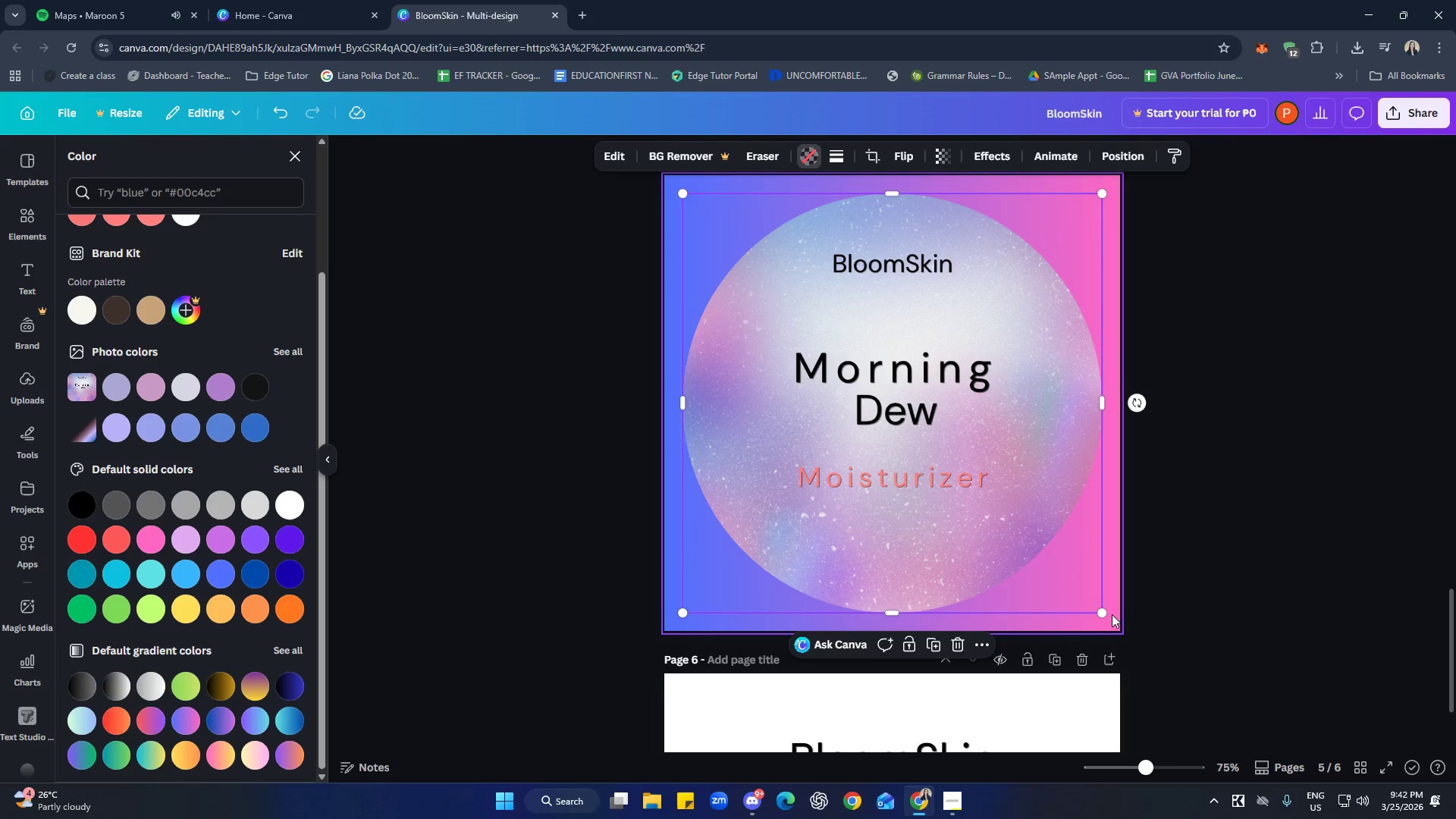 
left_click([1112, 615])
 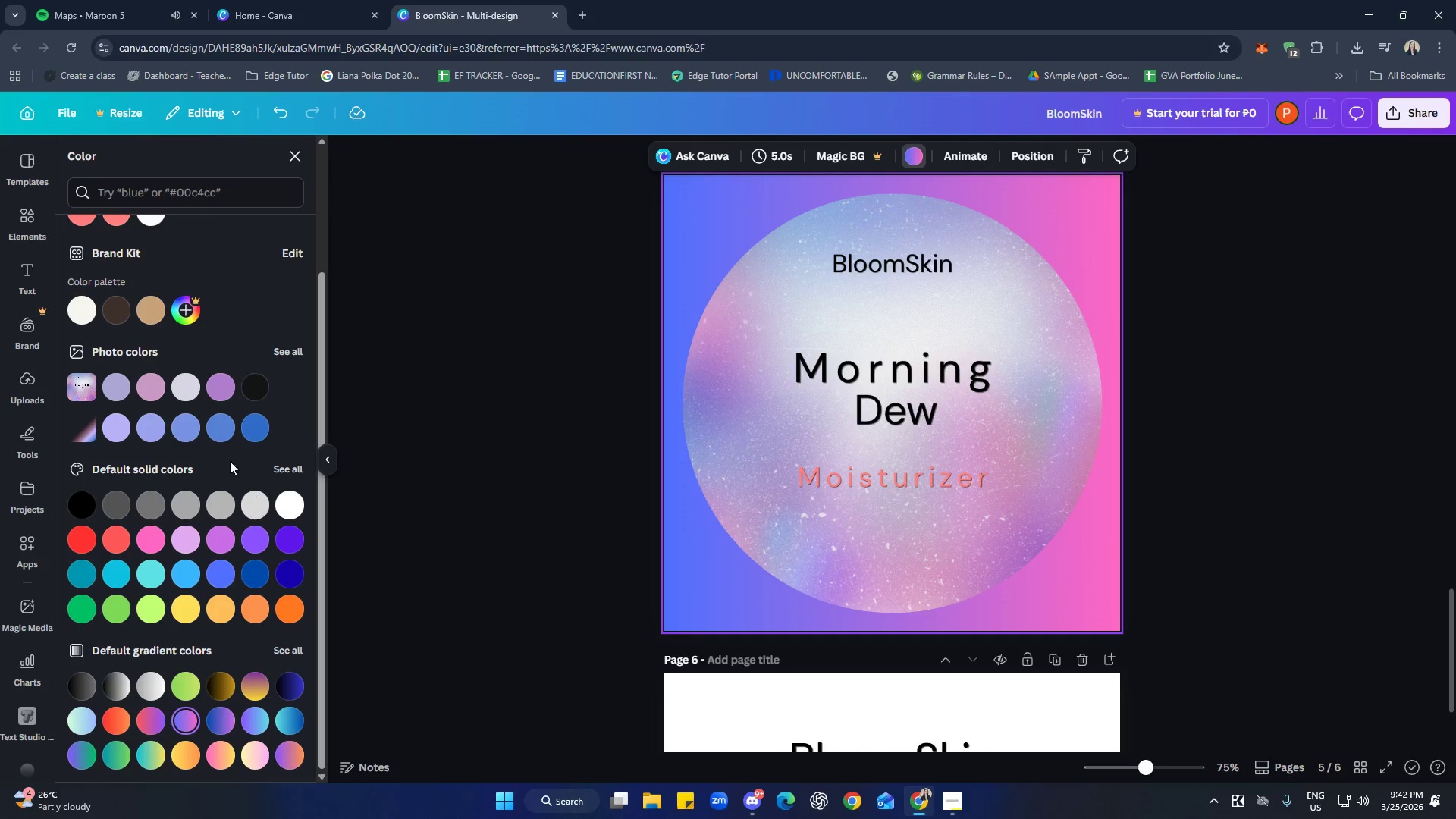 
scroll: coordinate [109, 361], scroll_direction: up, amount: 3.0
 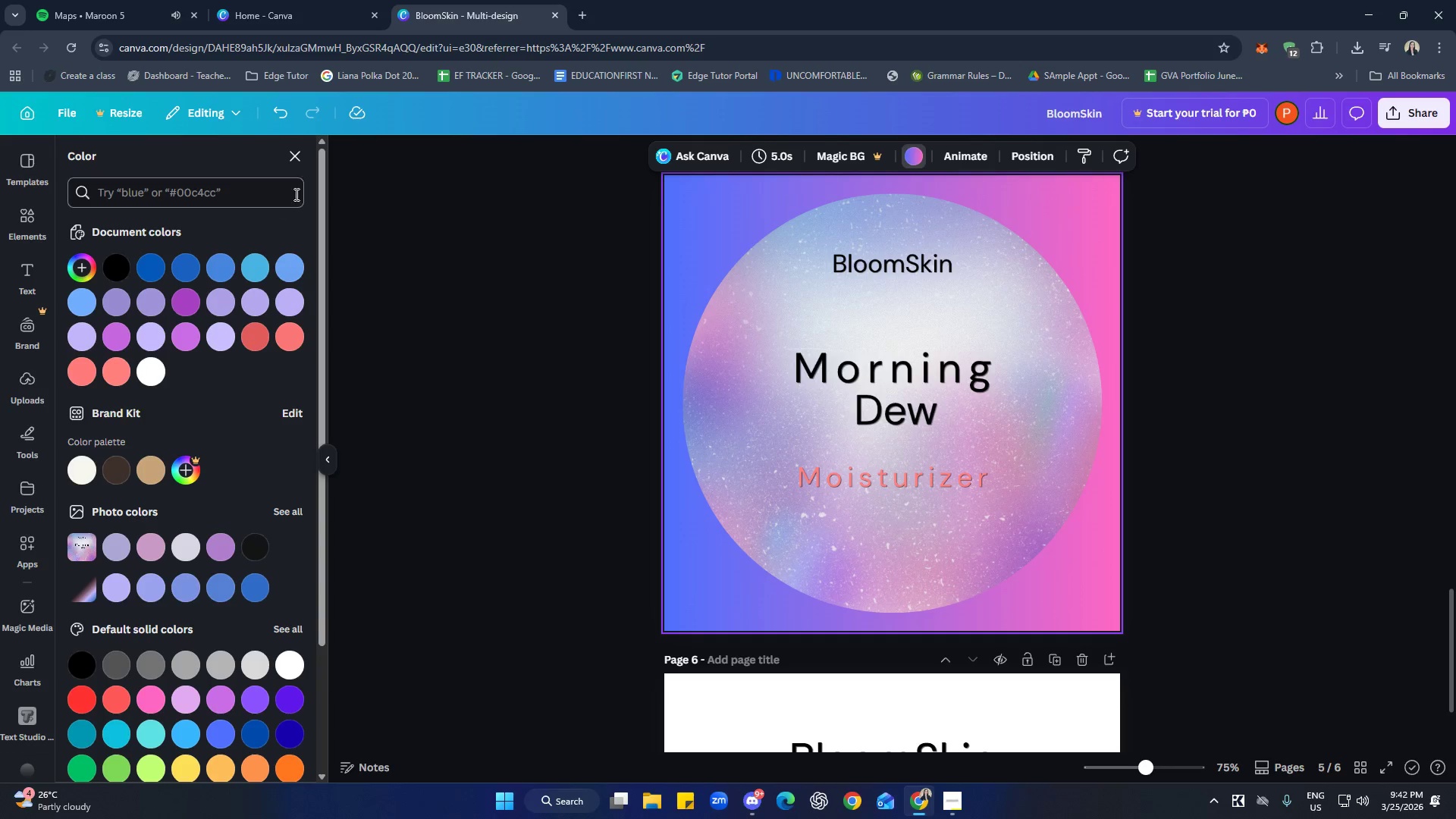 
left_click([303, 158])
 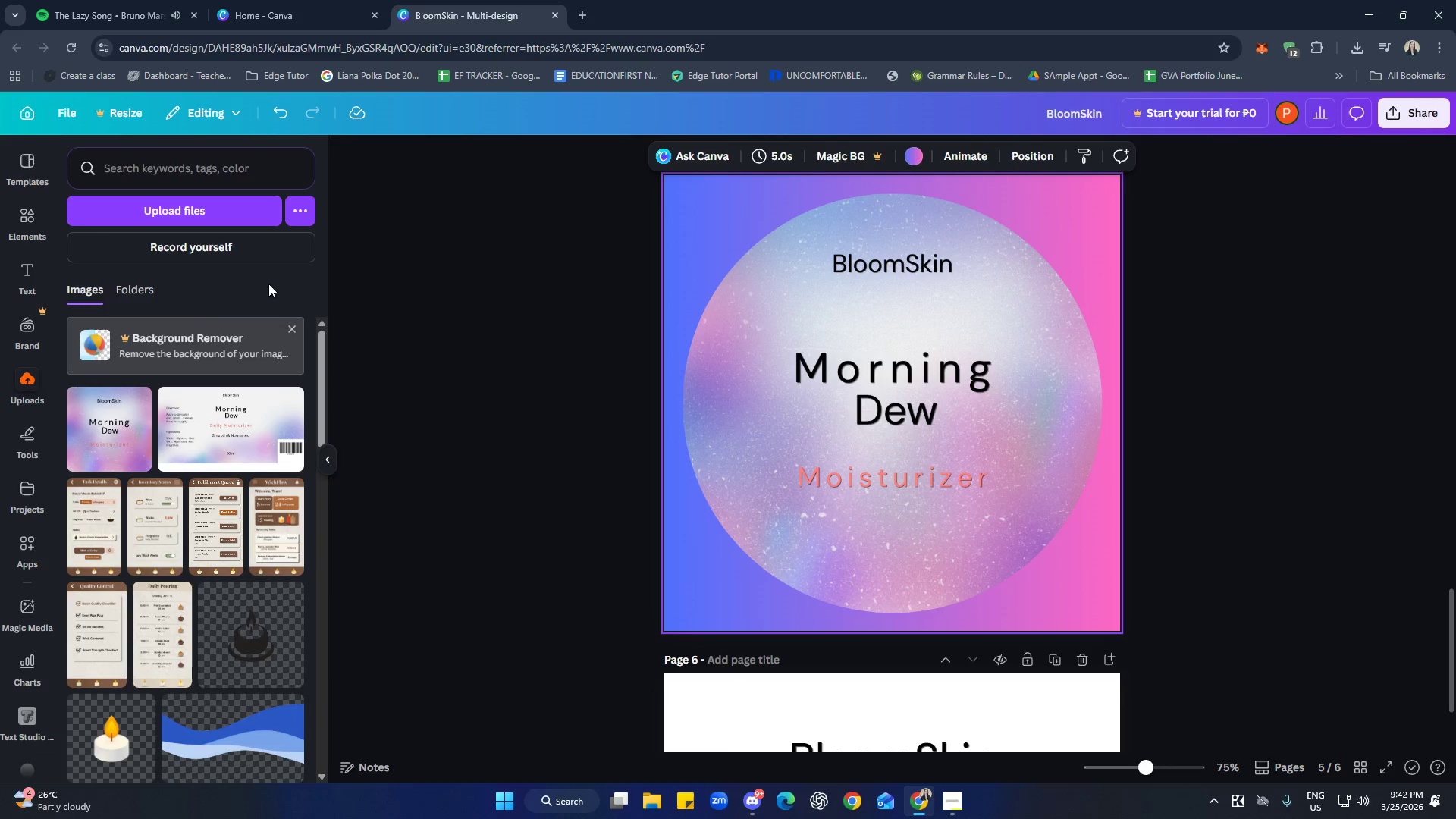 
left_click([294, 330])
 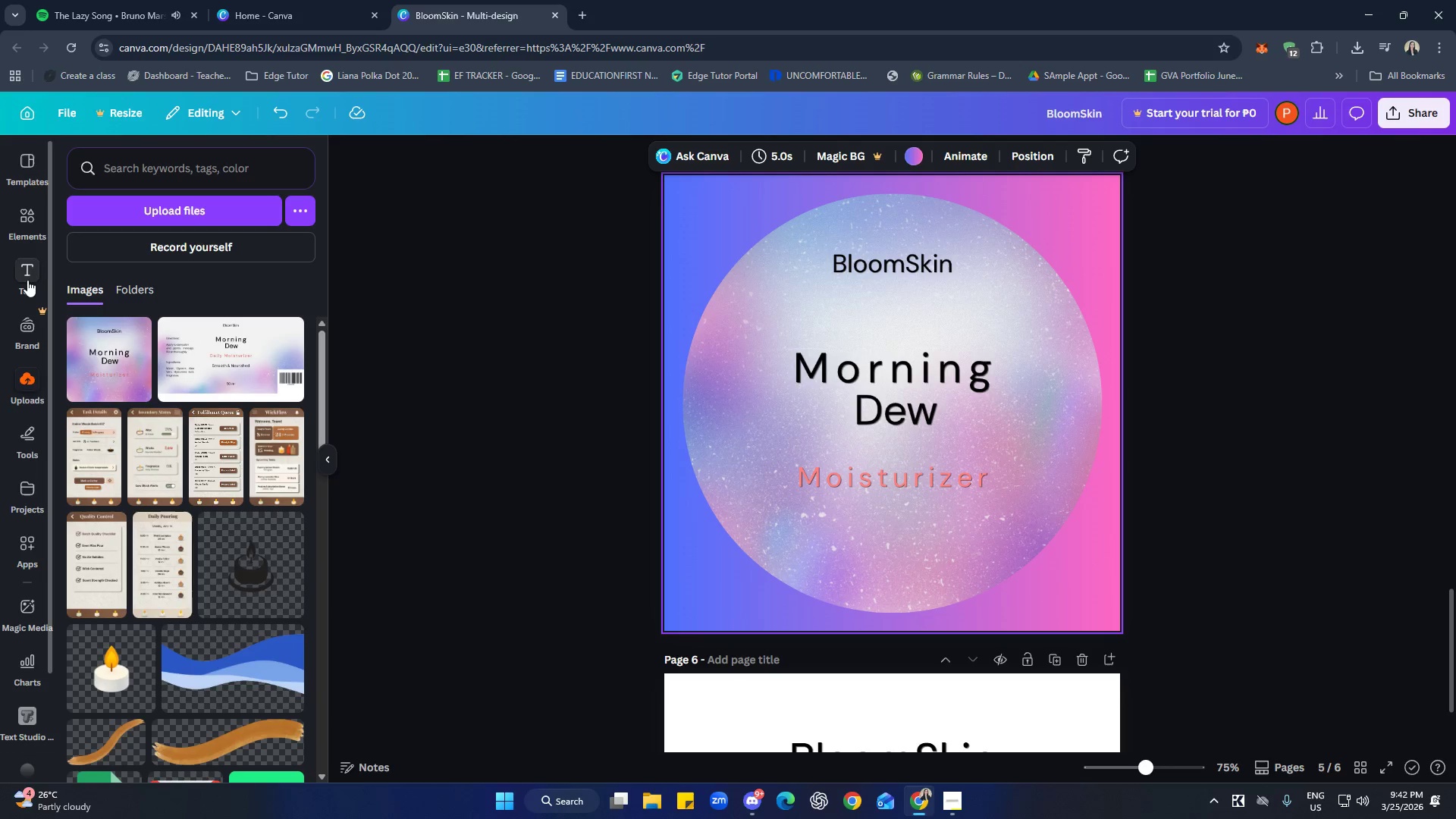 
double_click([25, 224])
 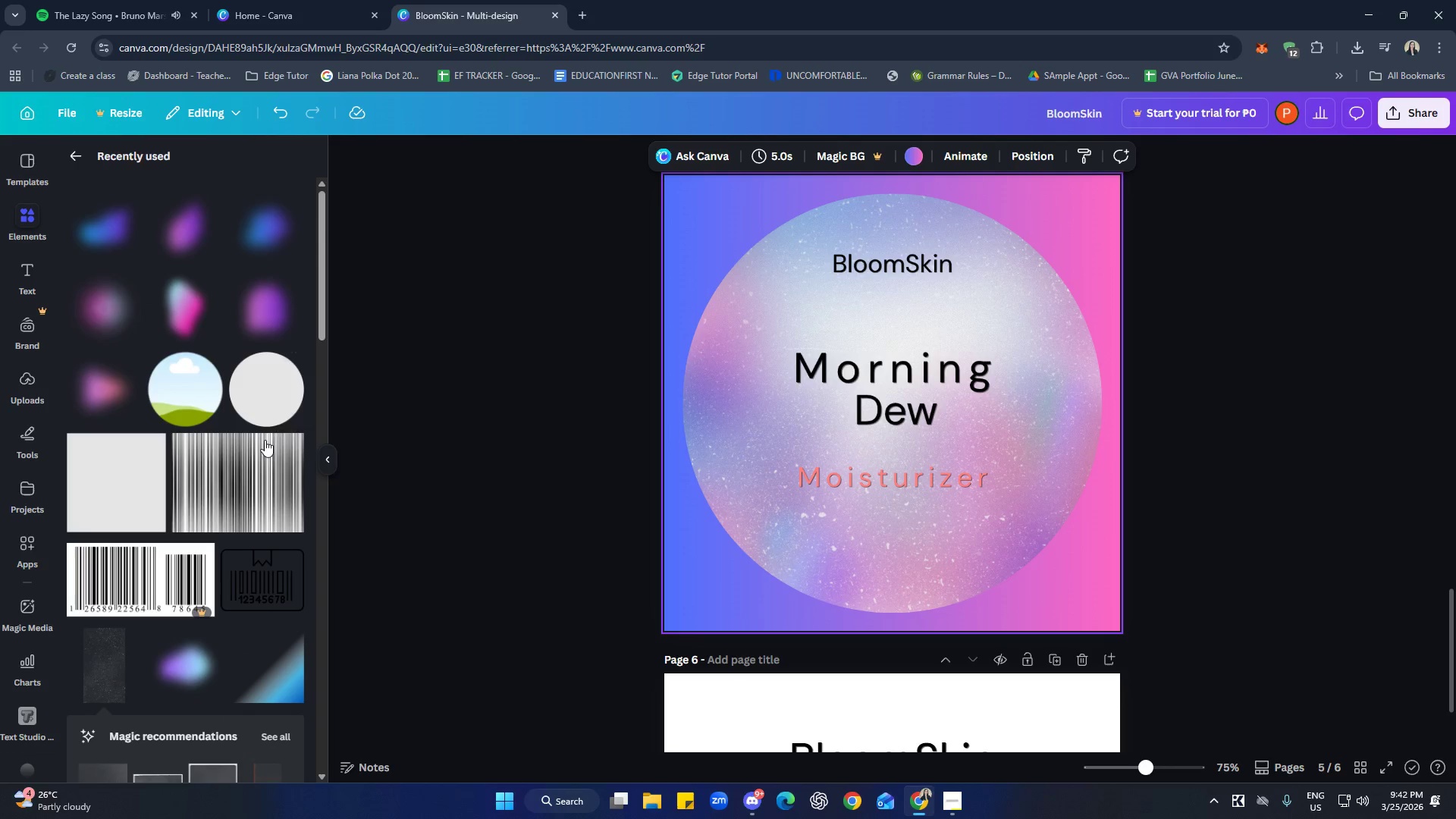 
left_click([276, 394])
 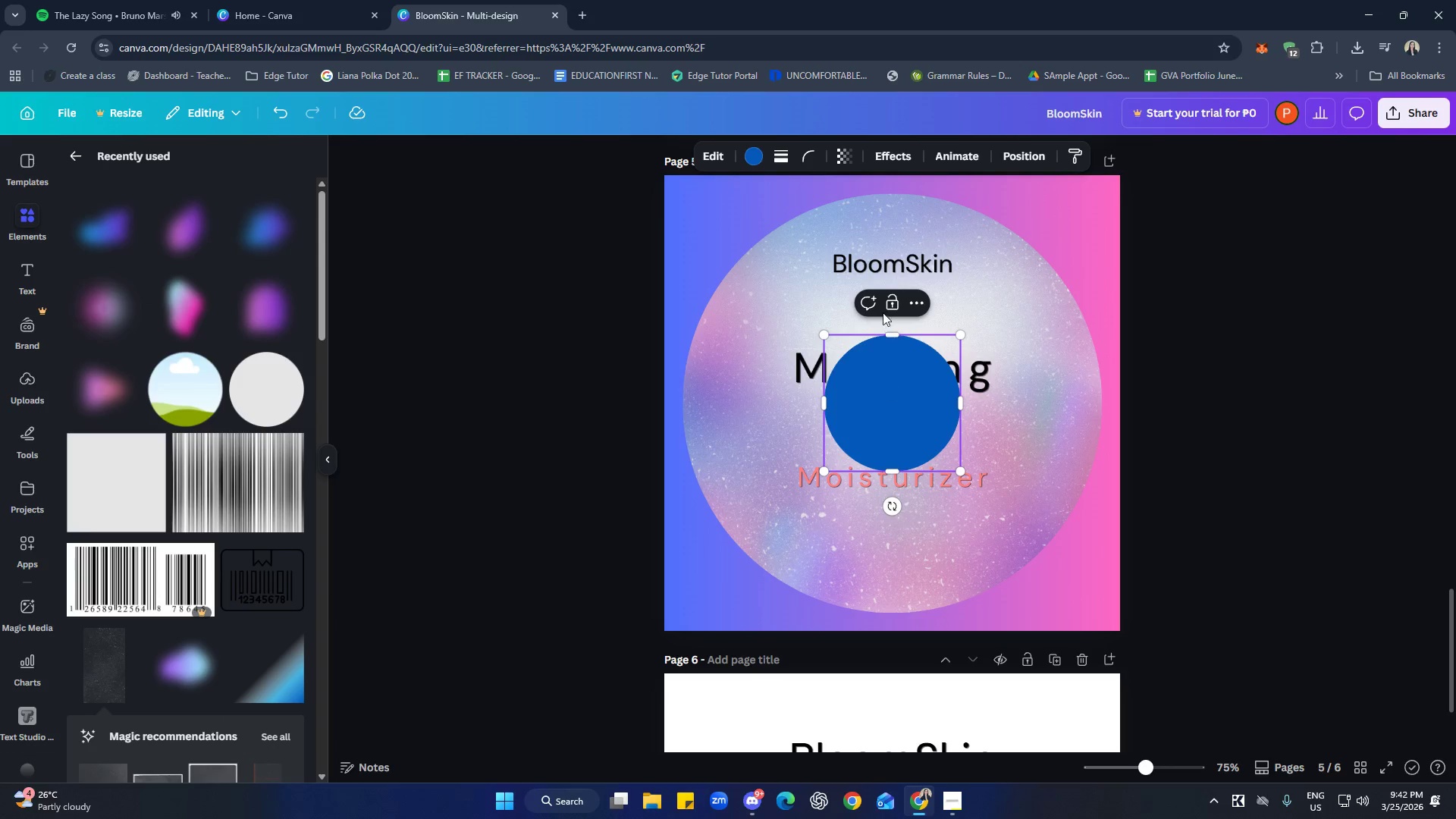 
left_click([753, 155])
 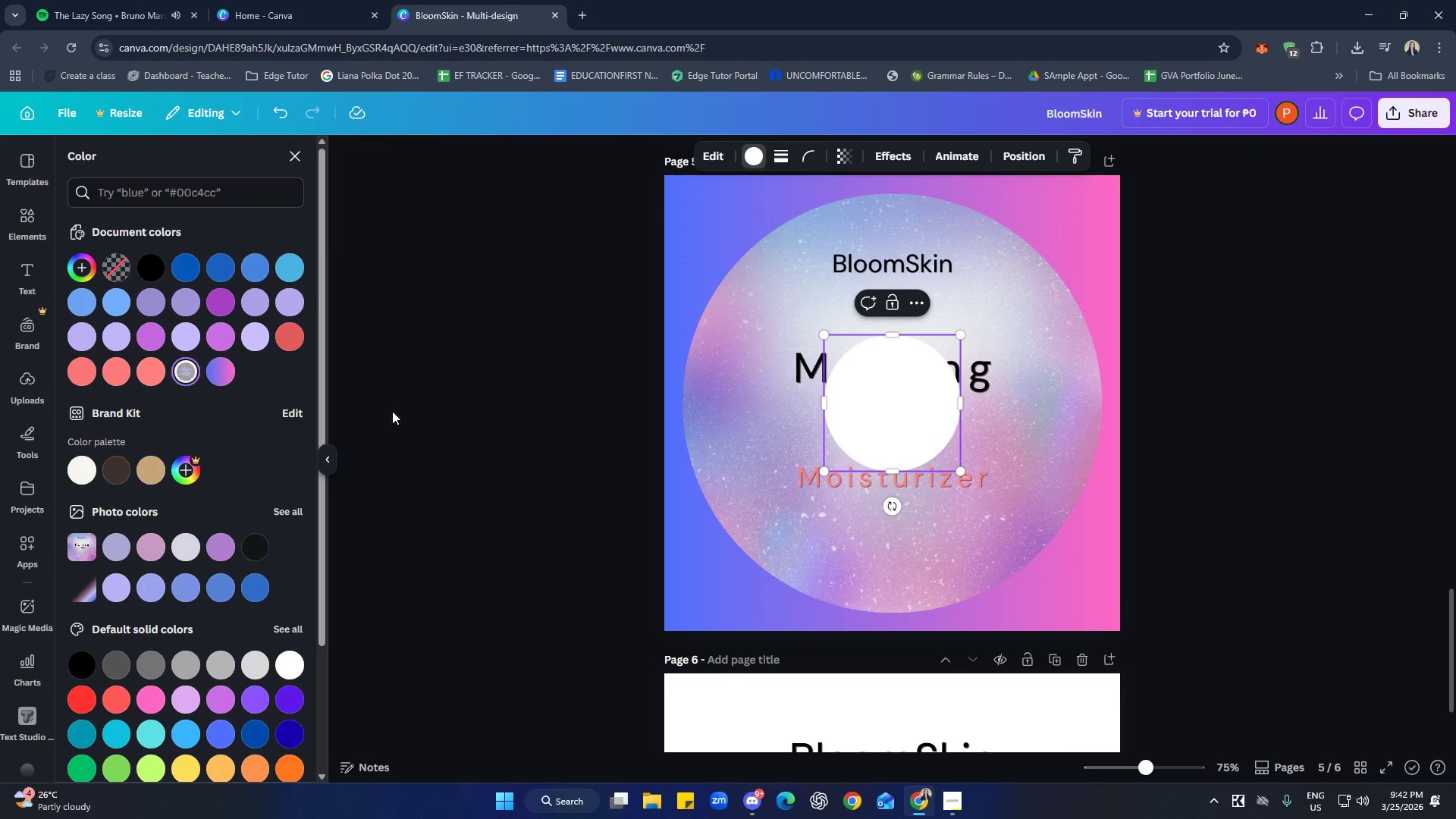 
left_click_drag(start_coordinate=[901, 441], to_coordinate=[739, 285])
 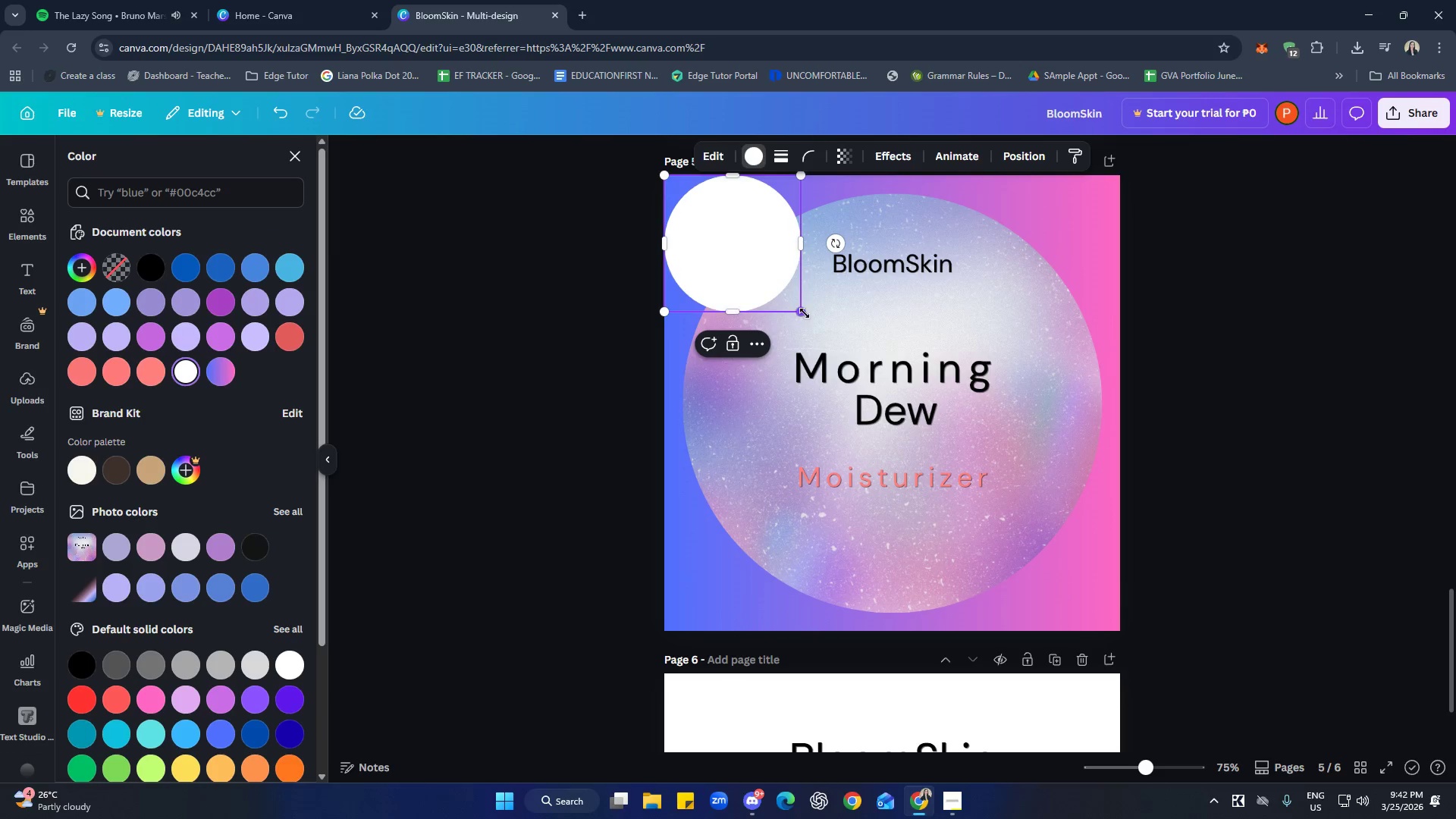 
left_click_drag(start_coordinate=[805, 313], to_coordinate=[1166, 658])
 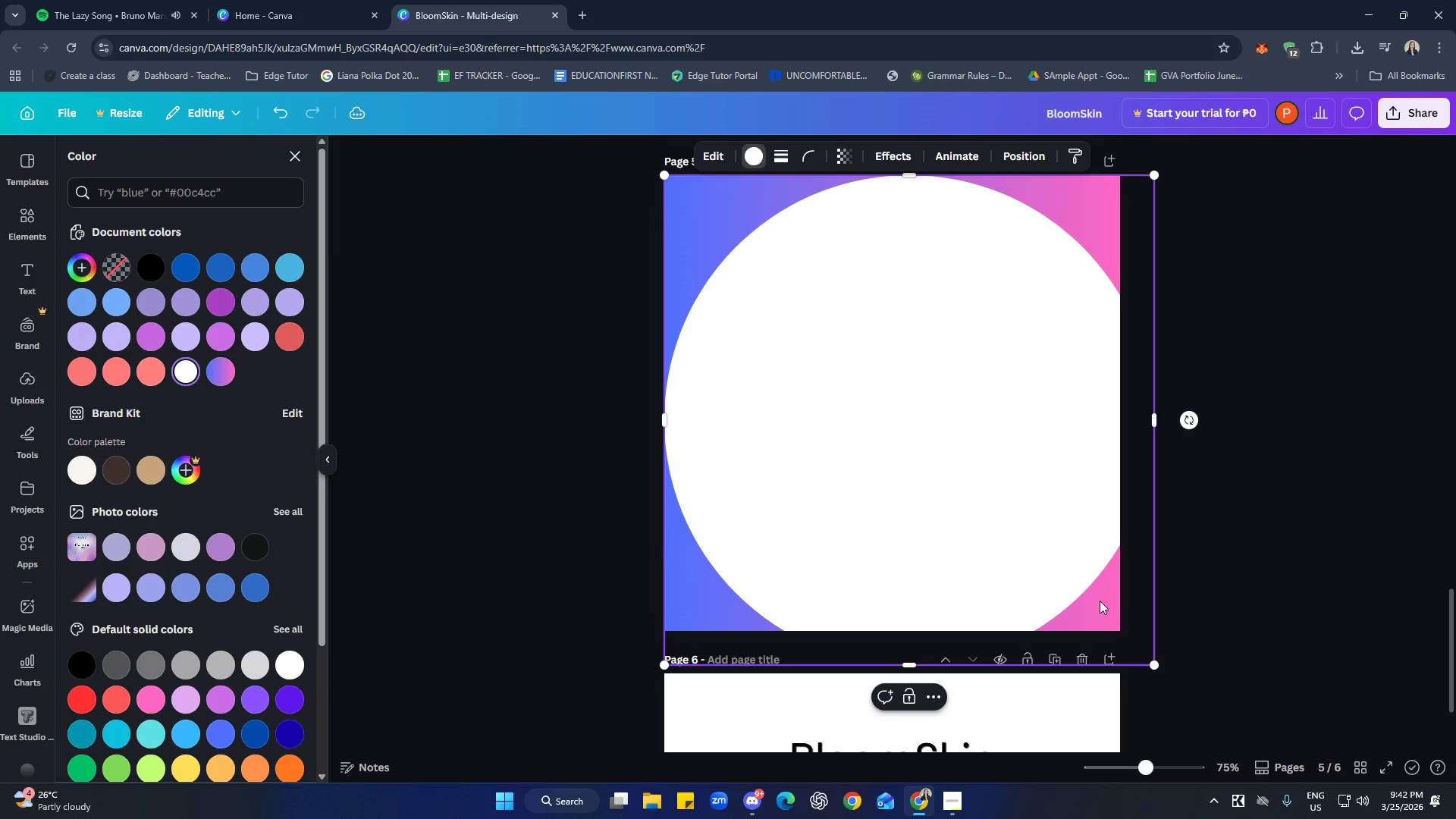 
left_click_drag(start_coordinate=[1094, 598], to_coordinate=[1084, 582])
 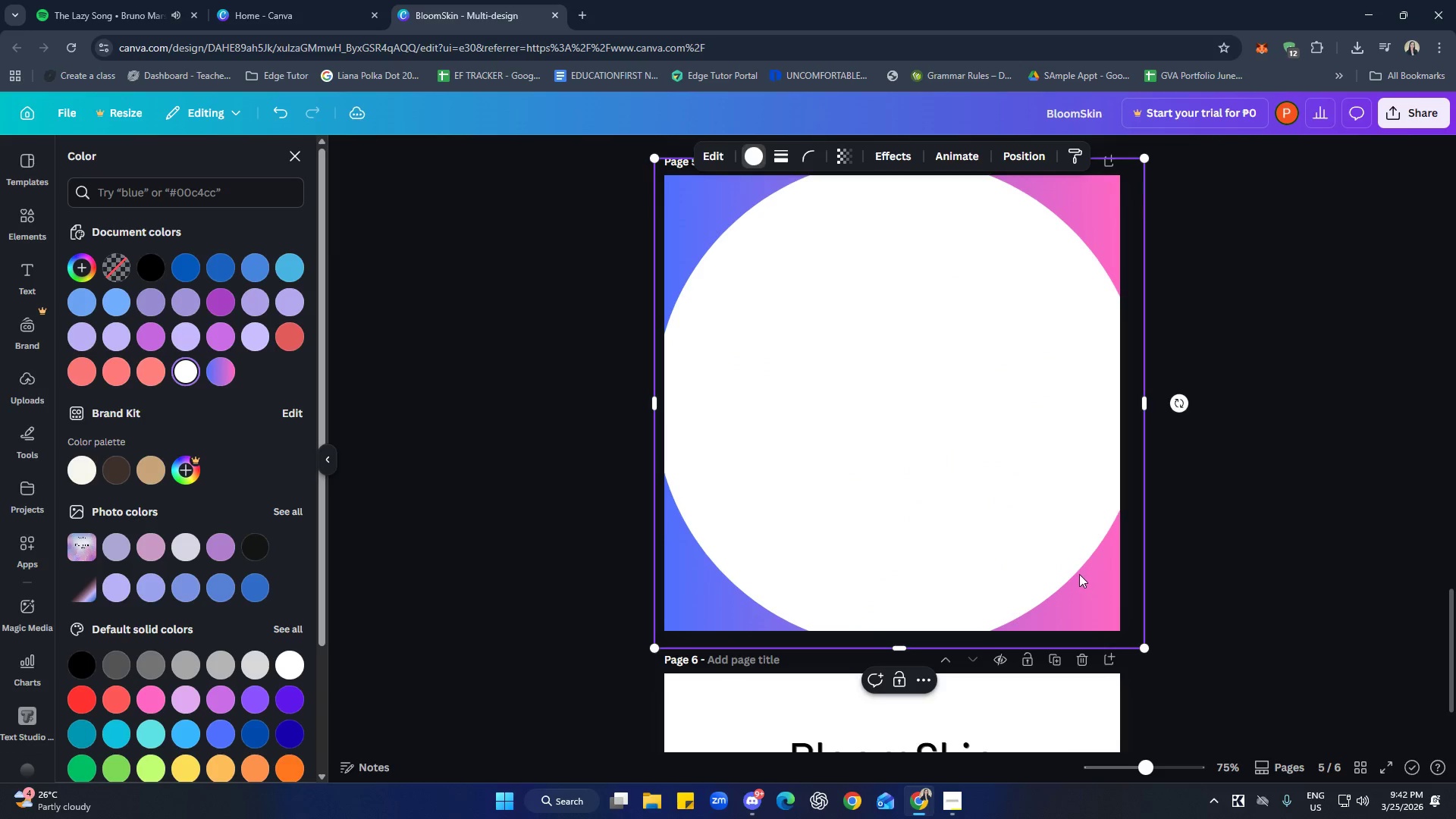 
right_click([1079, 574])
 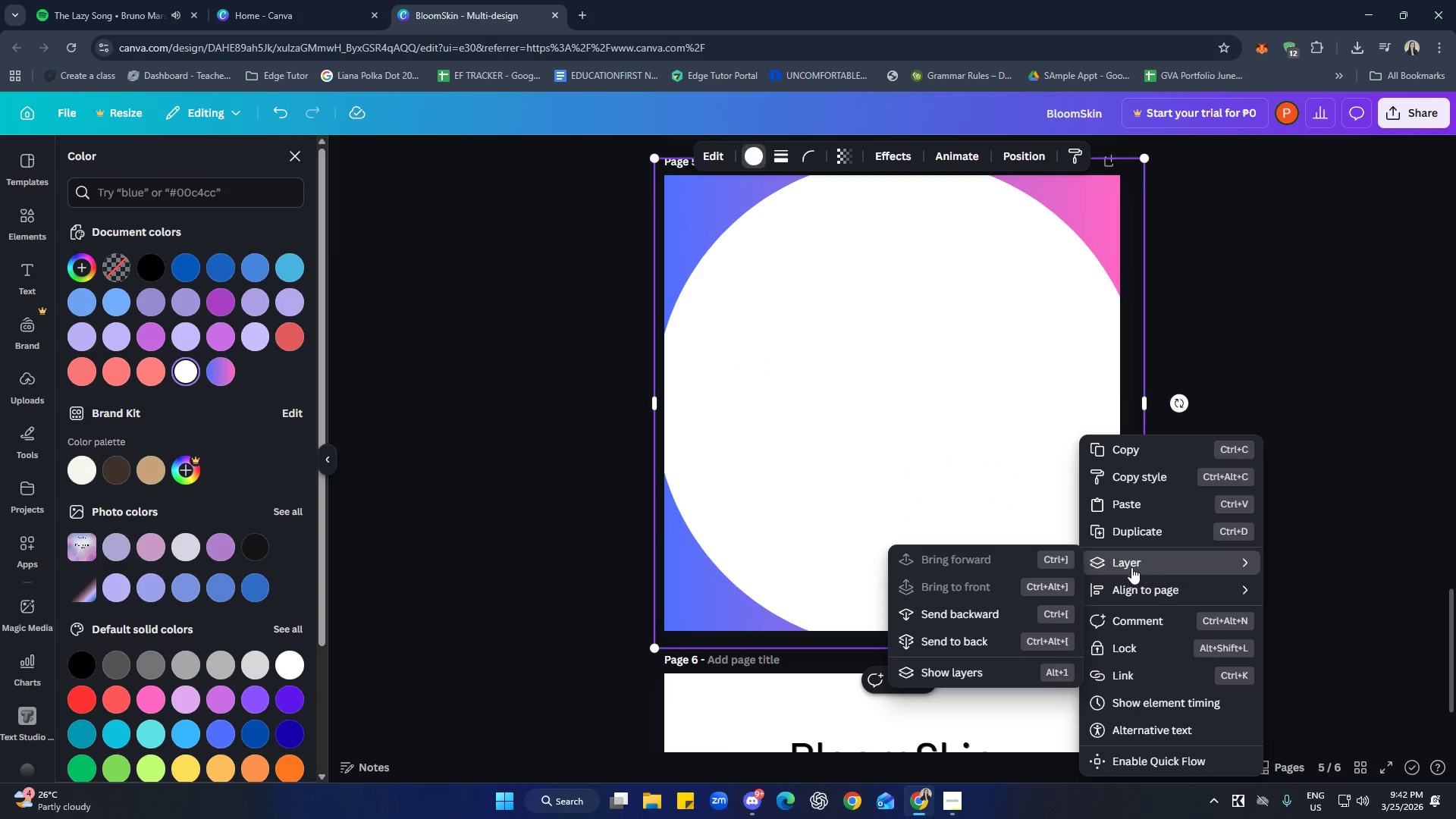 
left_click([1001, 611])
 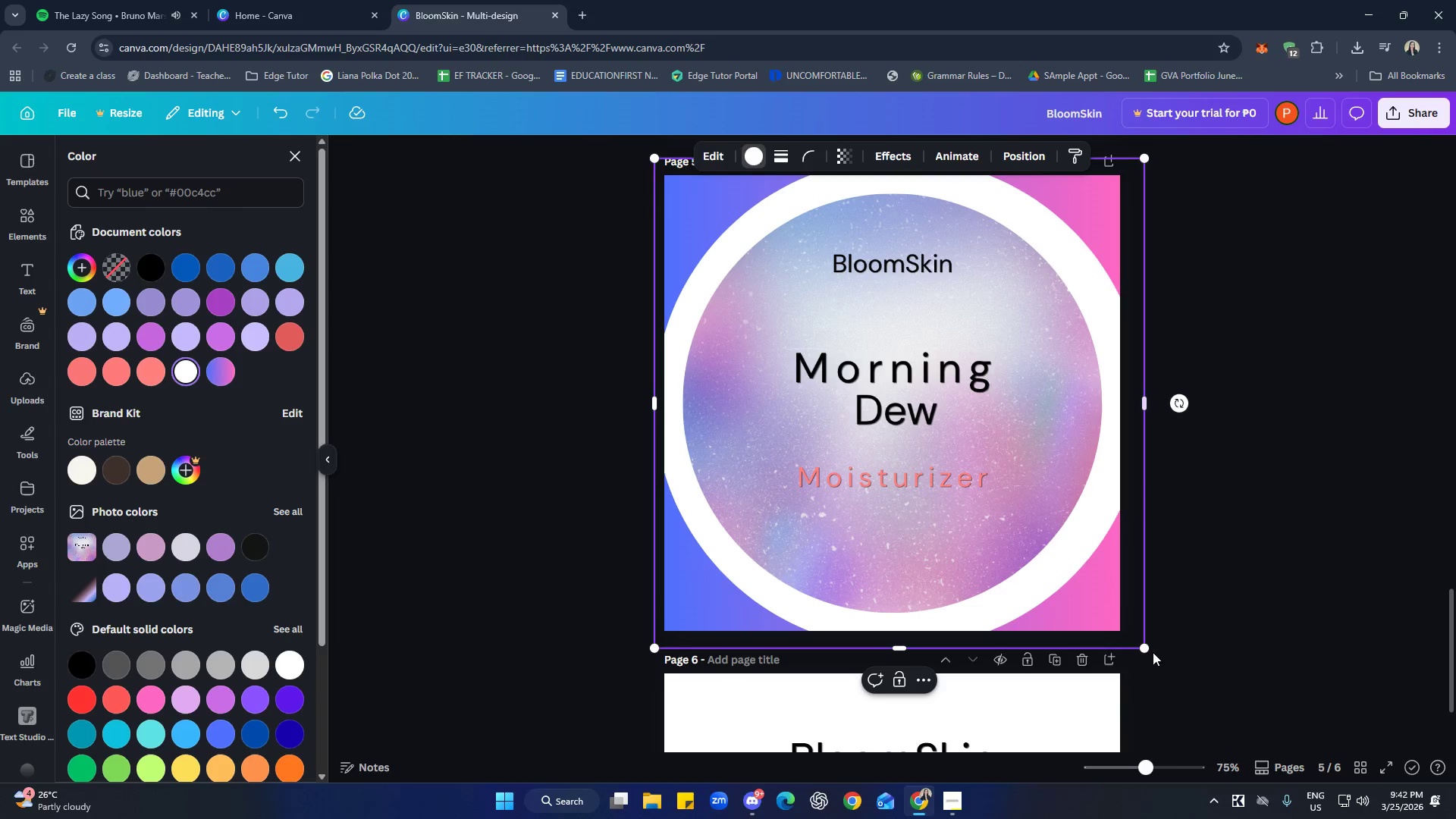 
left_click_drag(start_coordinate=[1146, 648], to_coordinate=[1130, 633])
 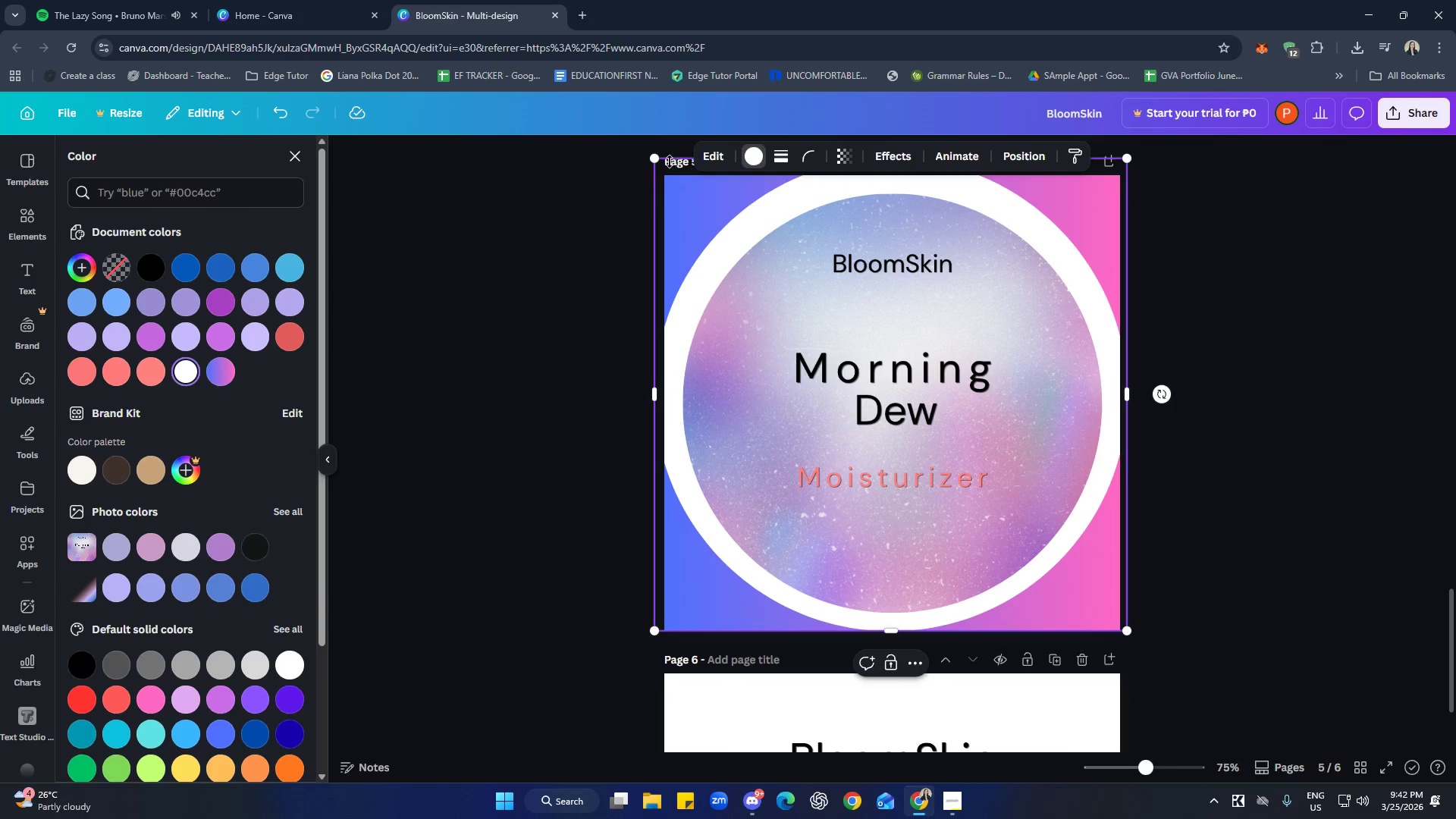 
left_click_drag(start_coordinate=[654, 158], to_coordinate=[663, 170])
 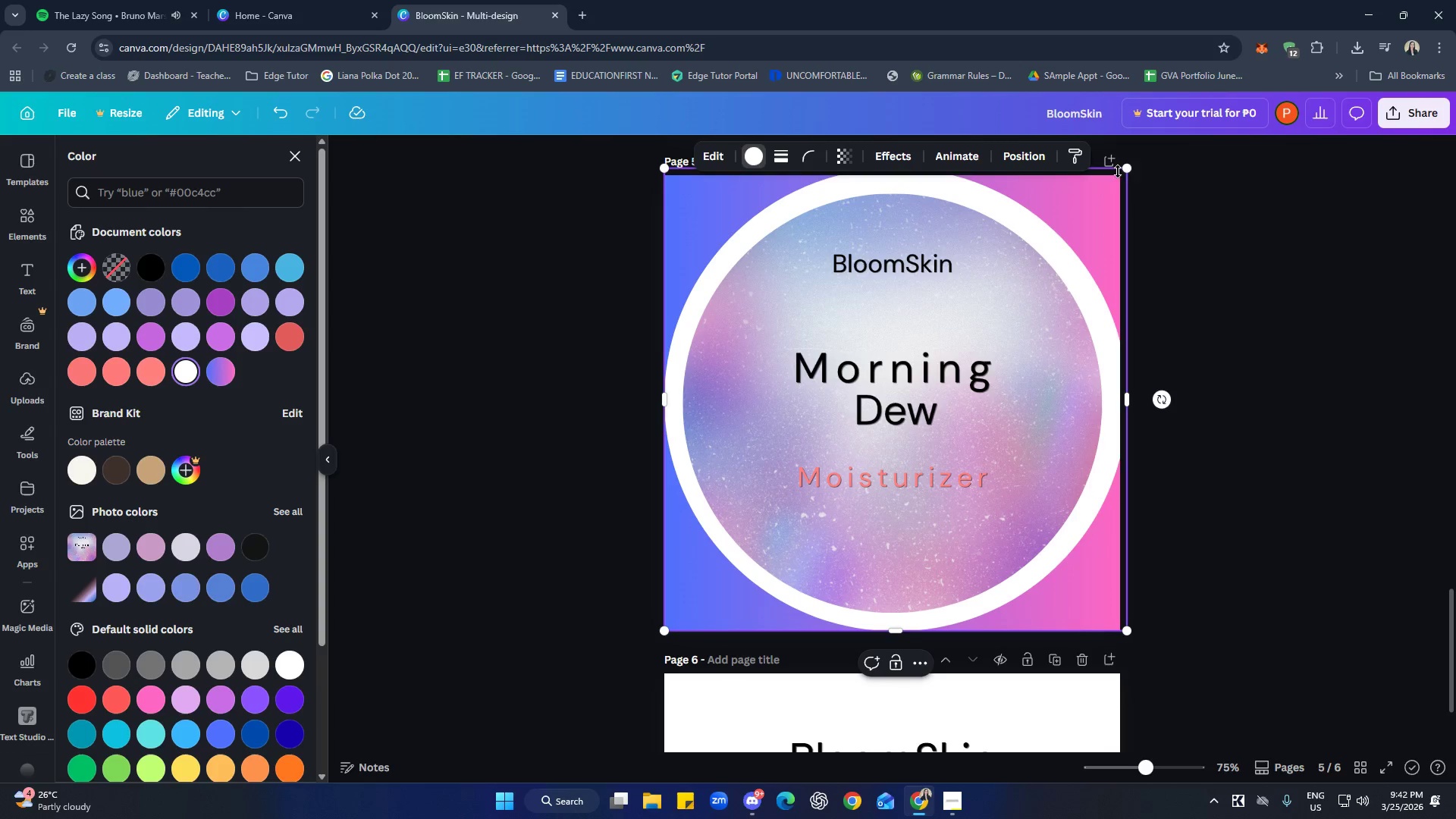 
left_click_drag(start_coordinate=[1126, 170], to_coordinate=[1118, 181])
 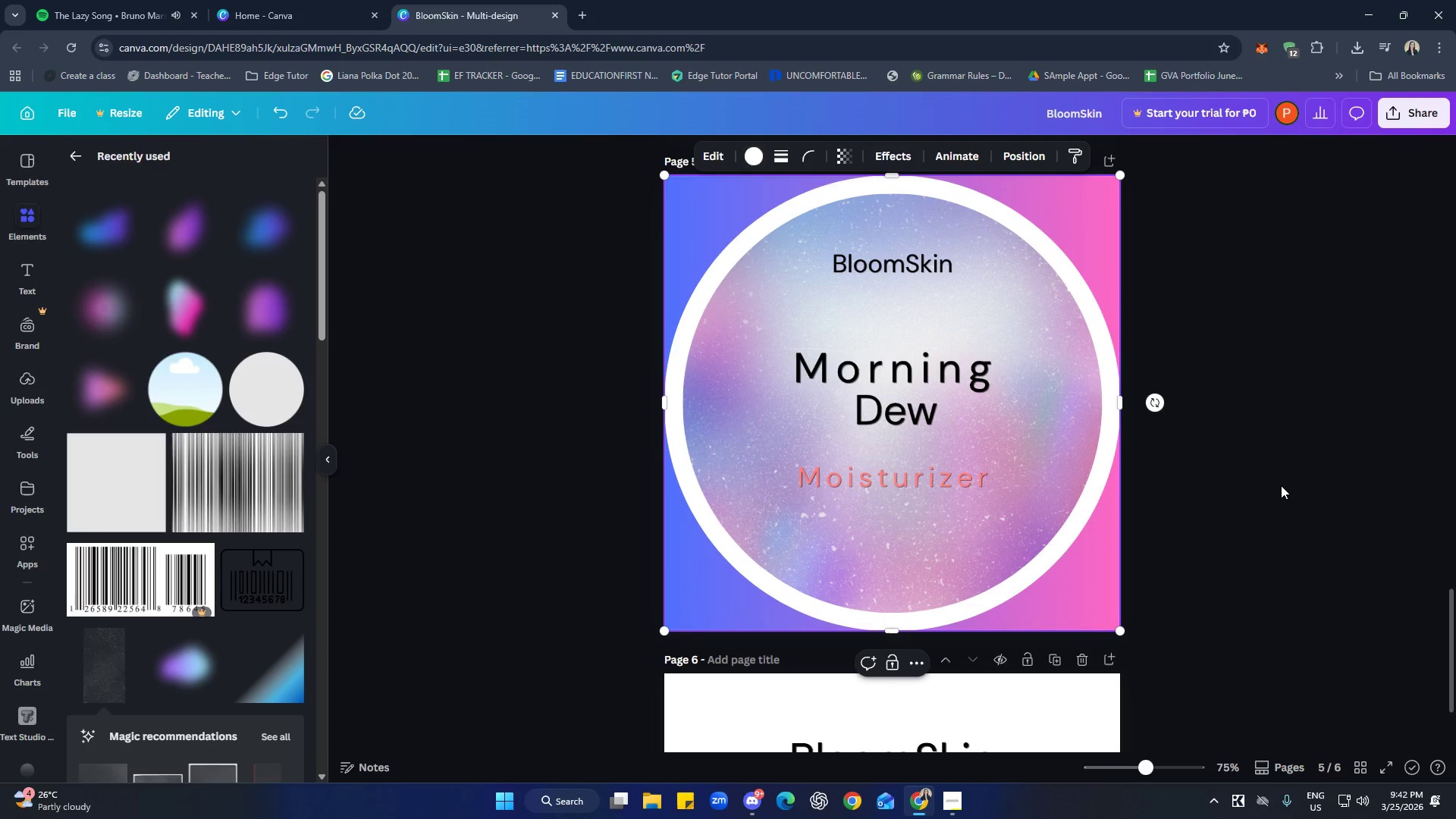 
double_click([1281, 485])
 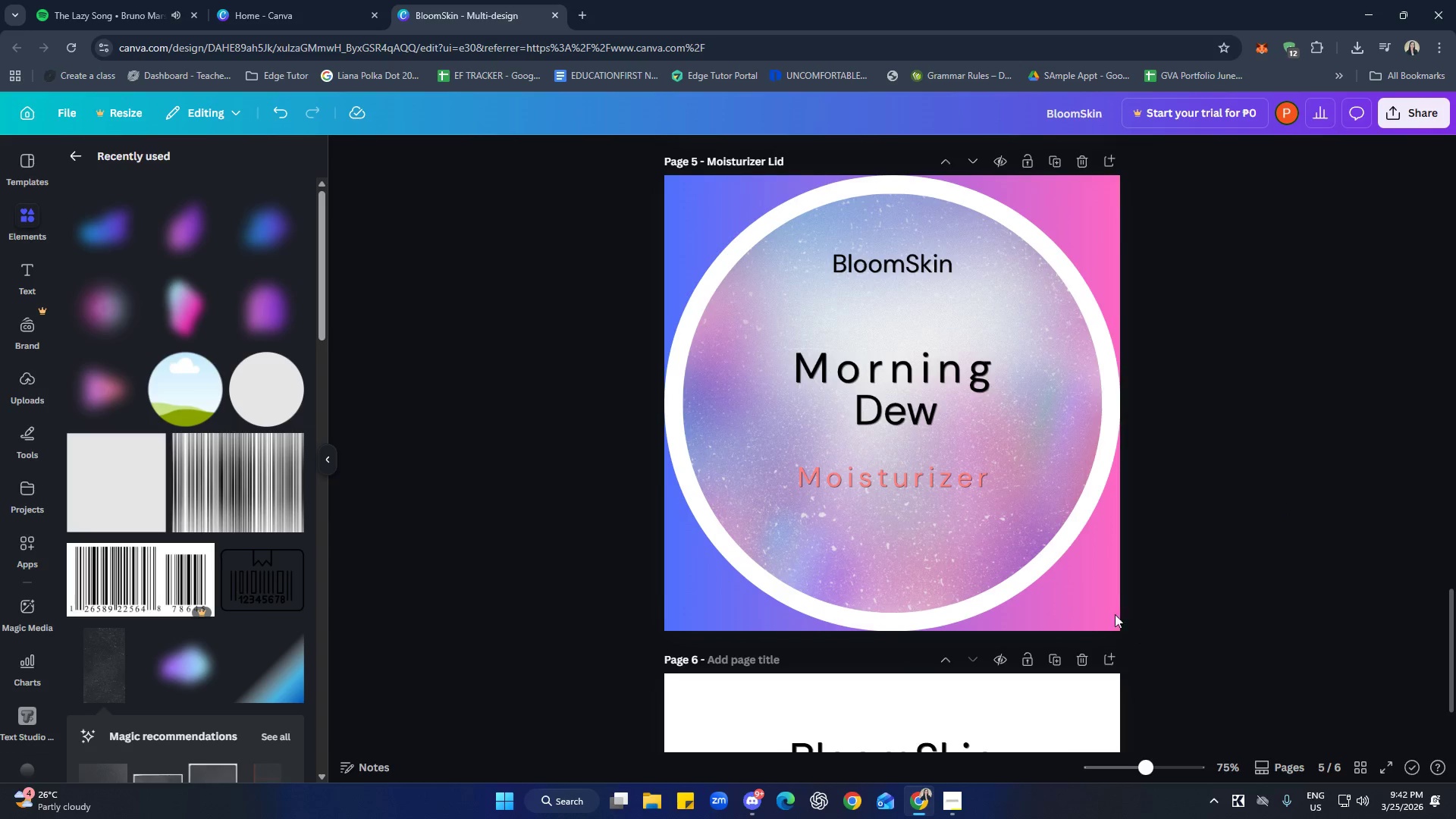 
left_click([1093, 600])
 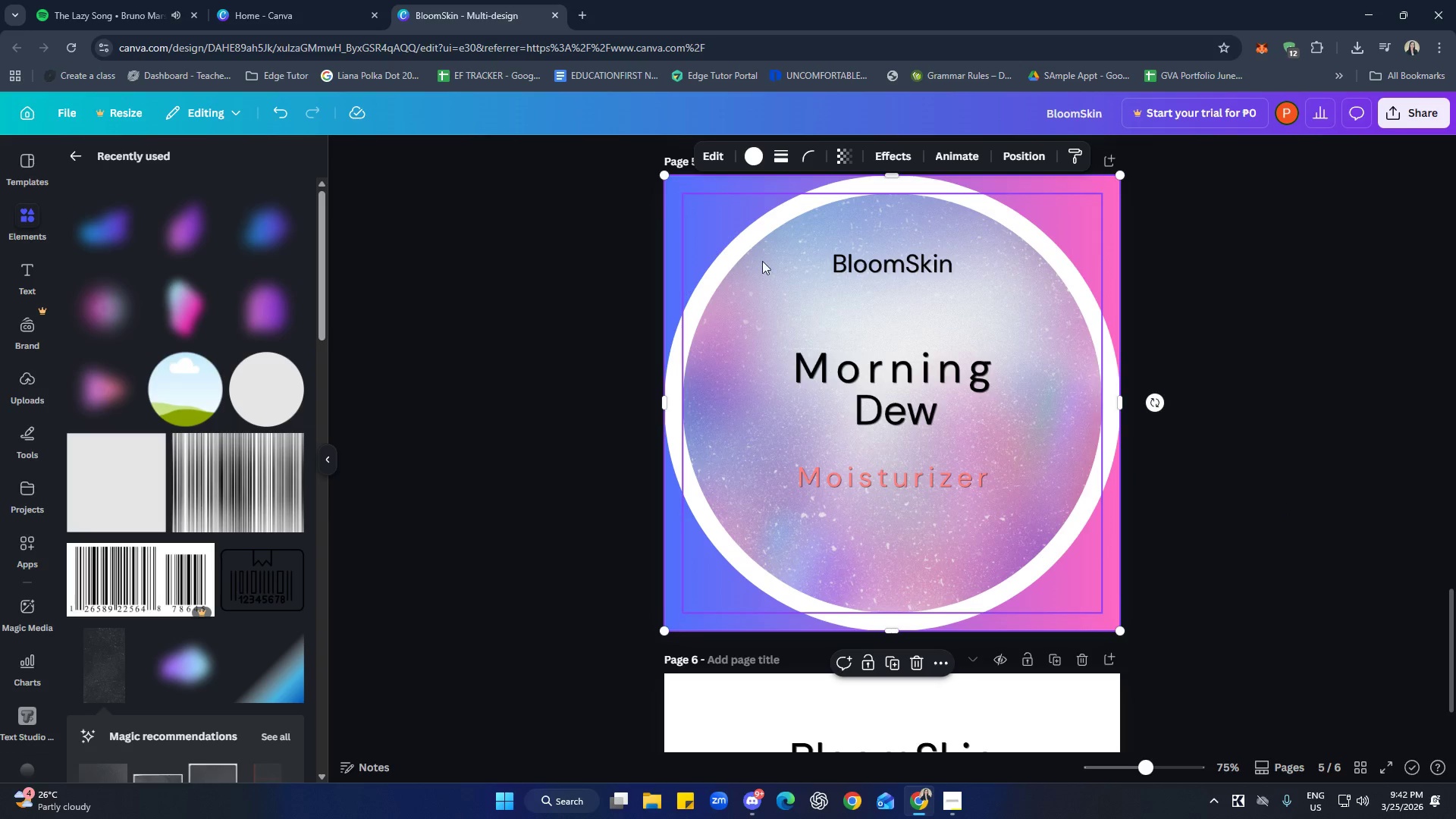 
left_click([757, 149])
 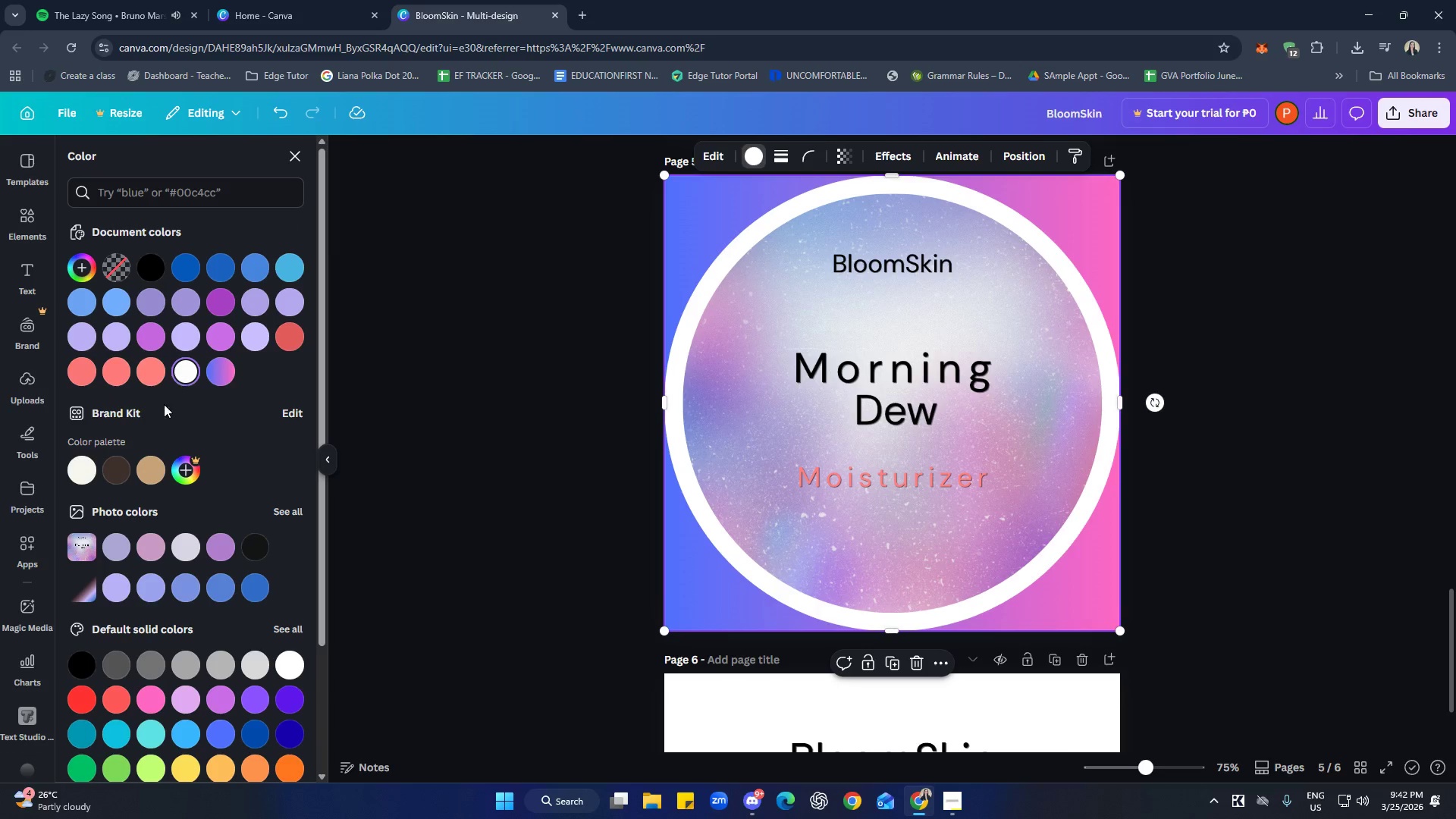 
left_click([149, 550])
 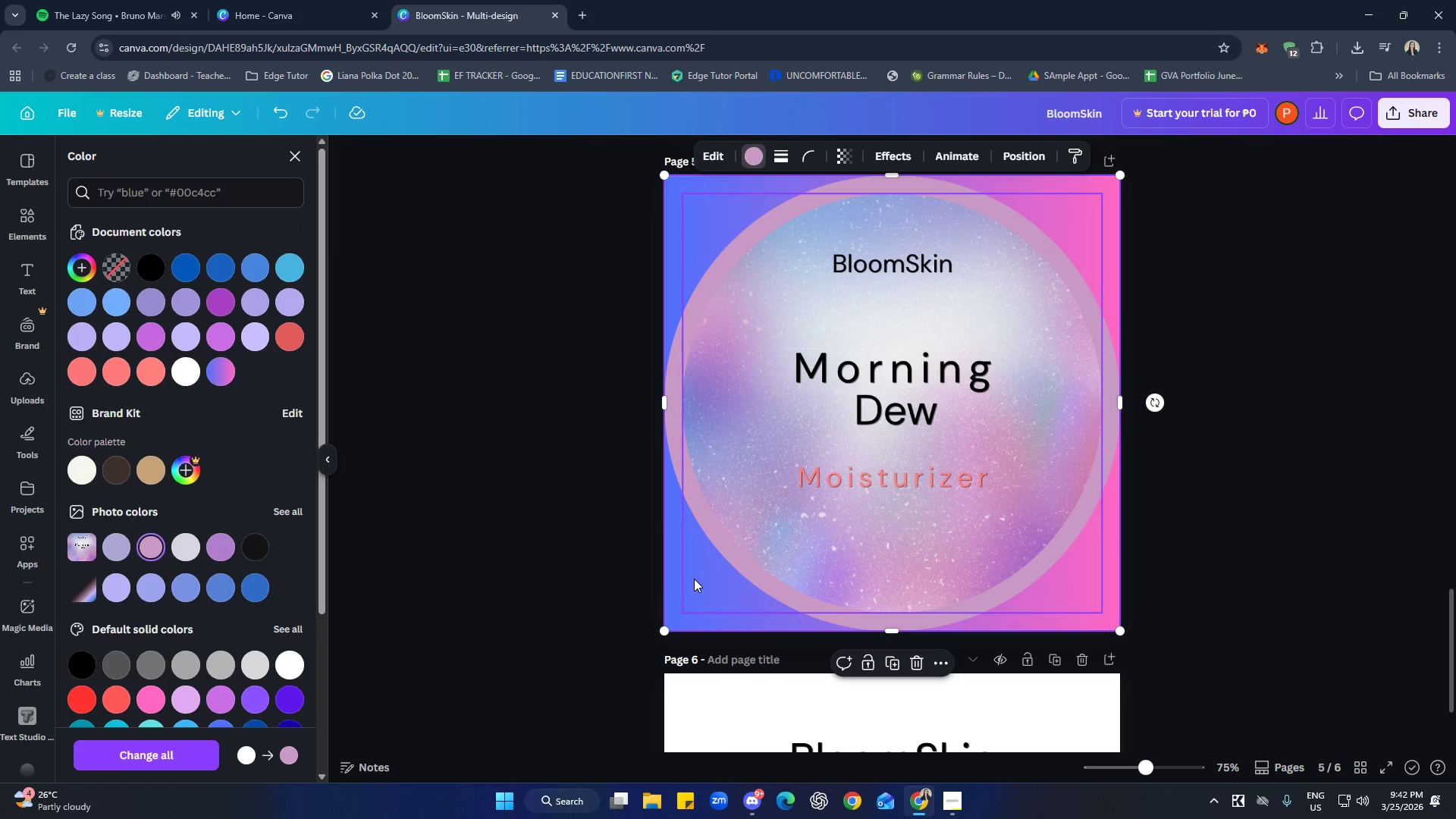 
key(Control+ControlLeft)
 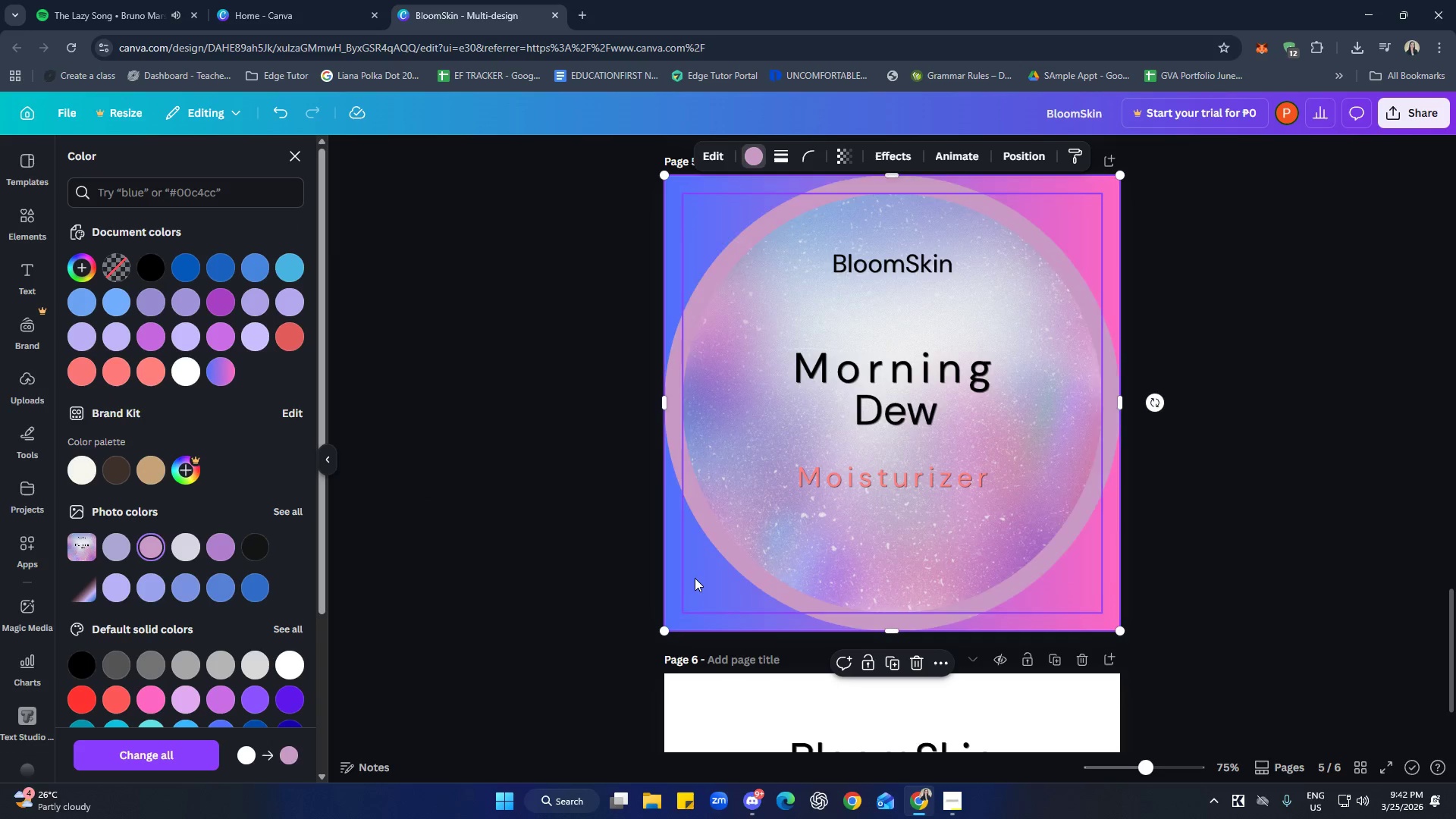 
key(Control+Z)
 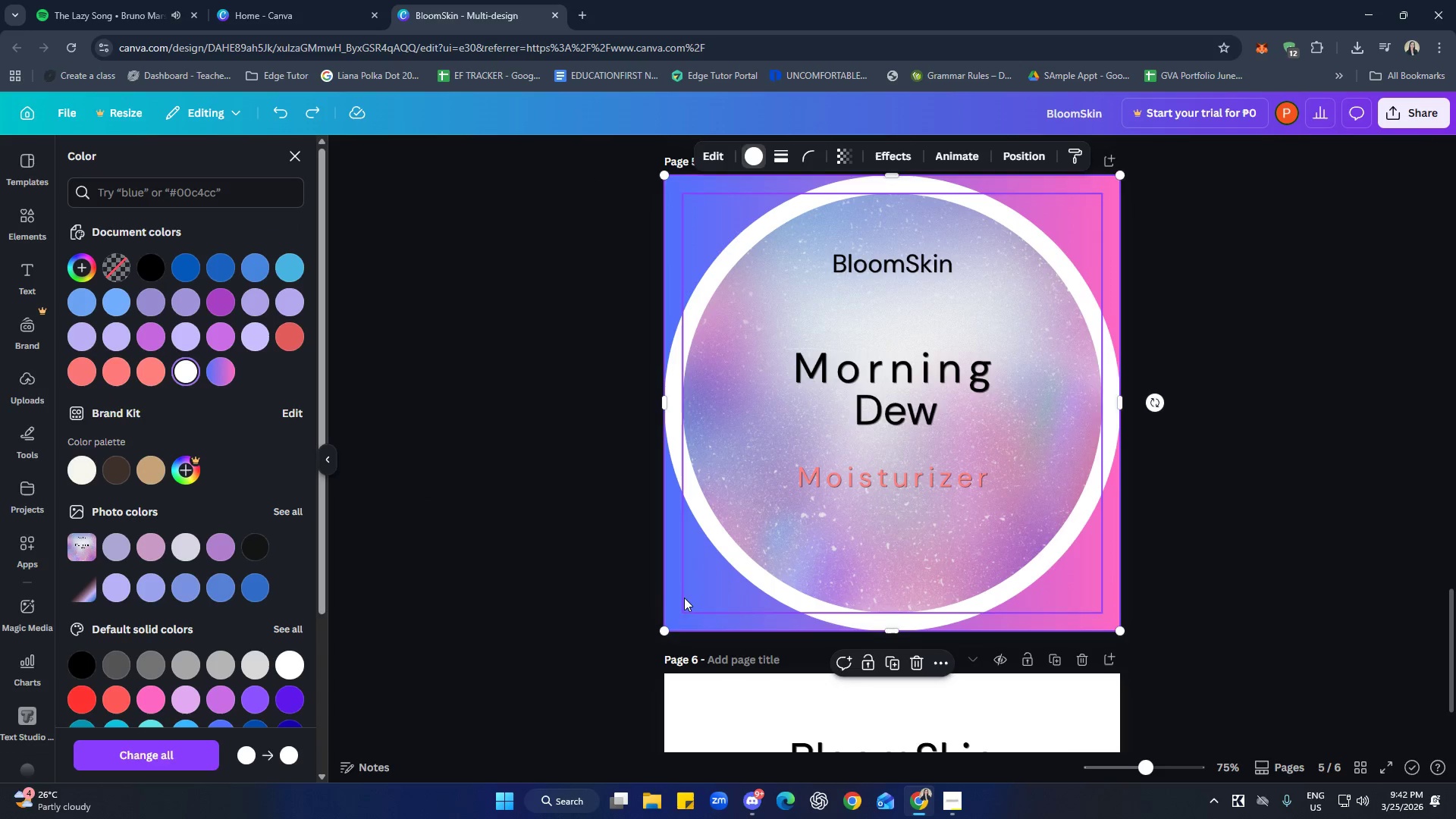 
left_click([684, 598])
 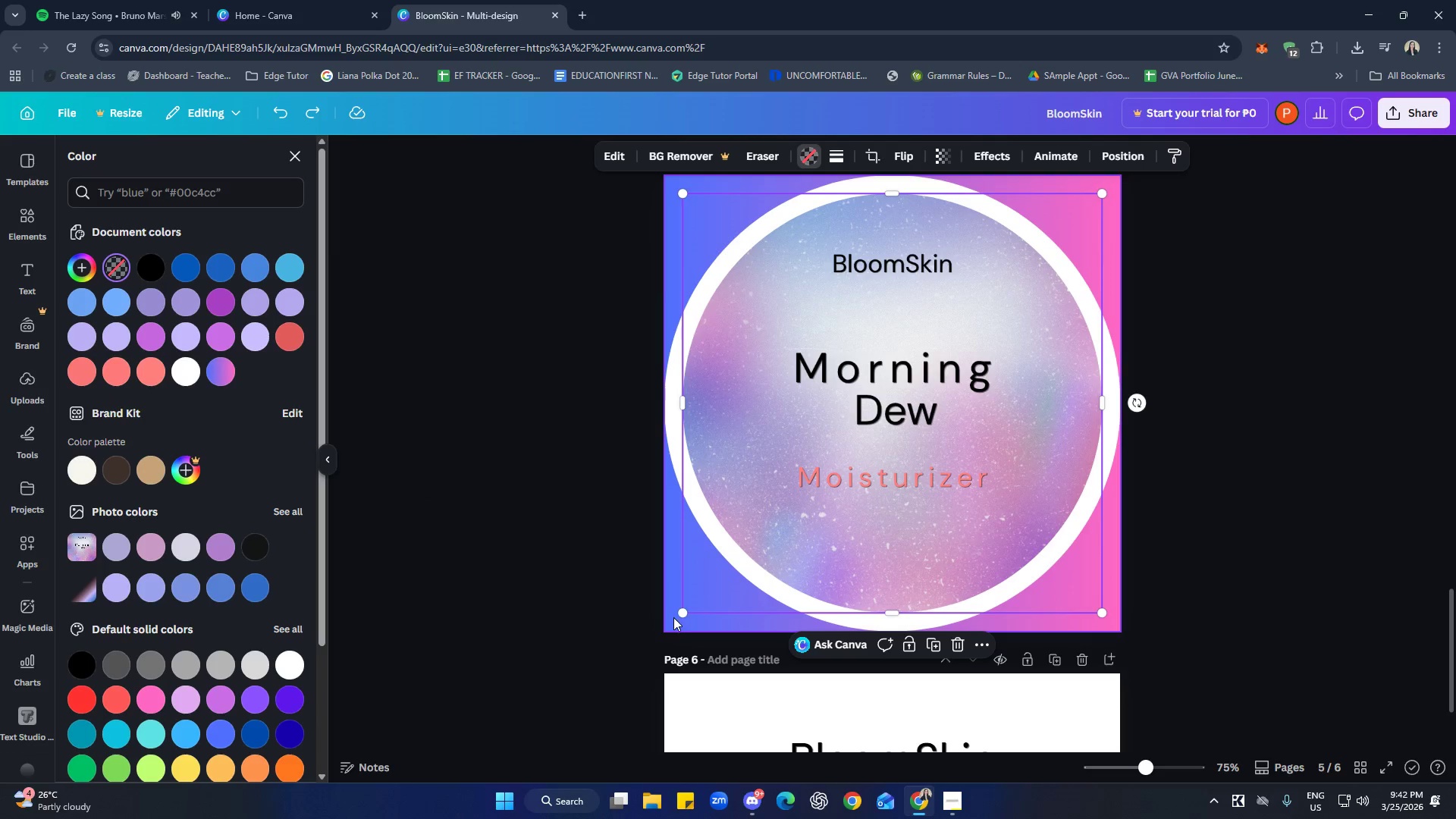 
left_click([670, 620])
 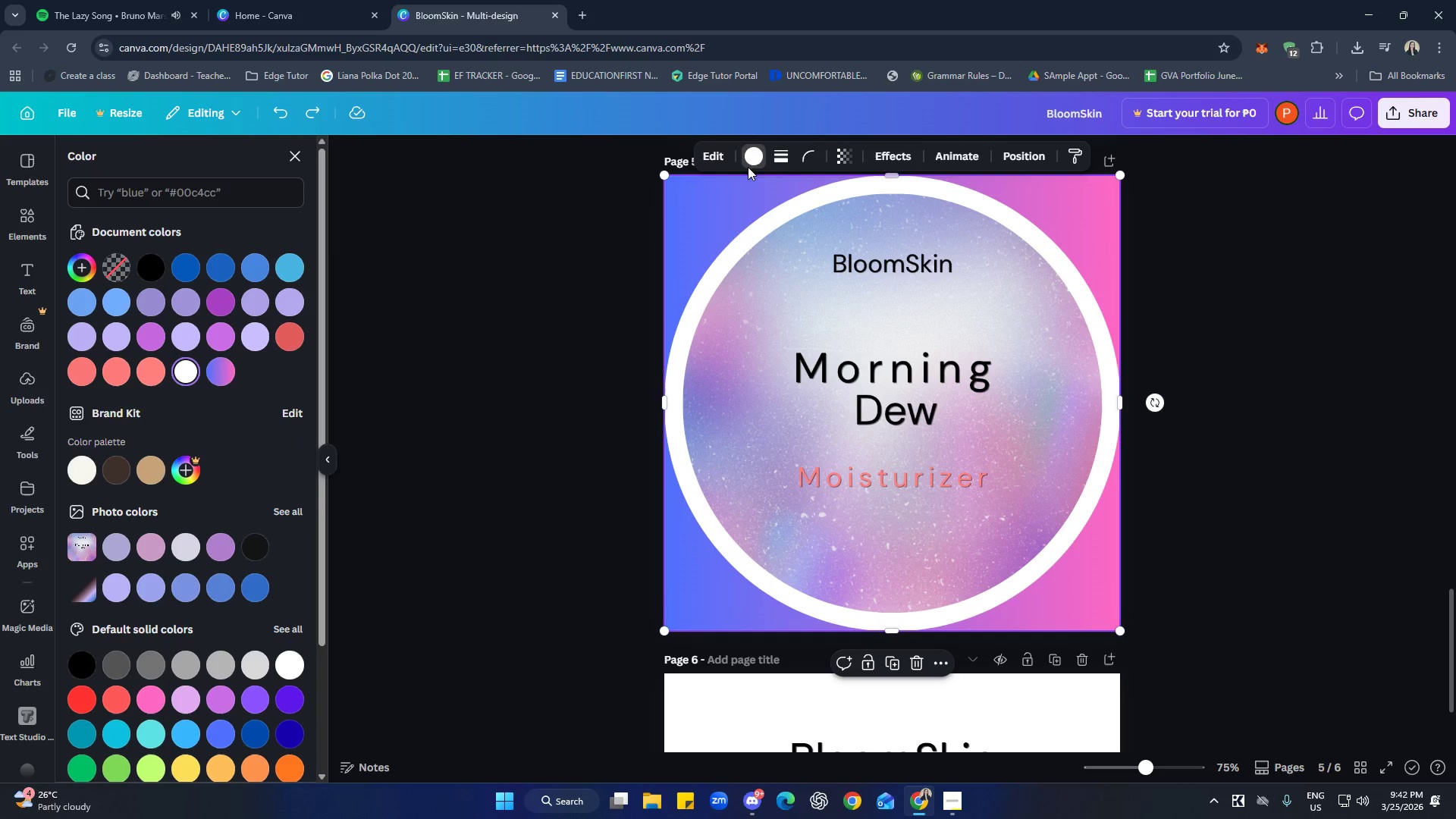 
left_click([756, 150])
 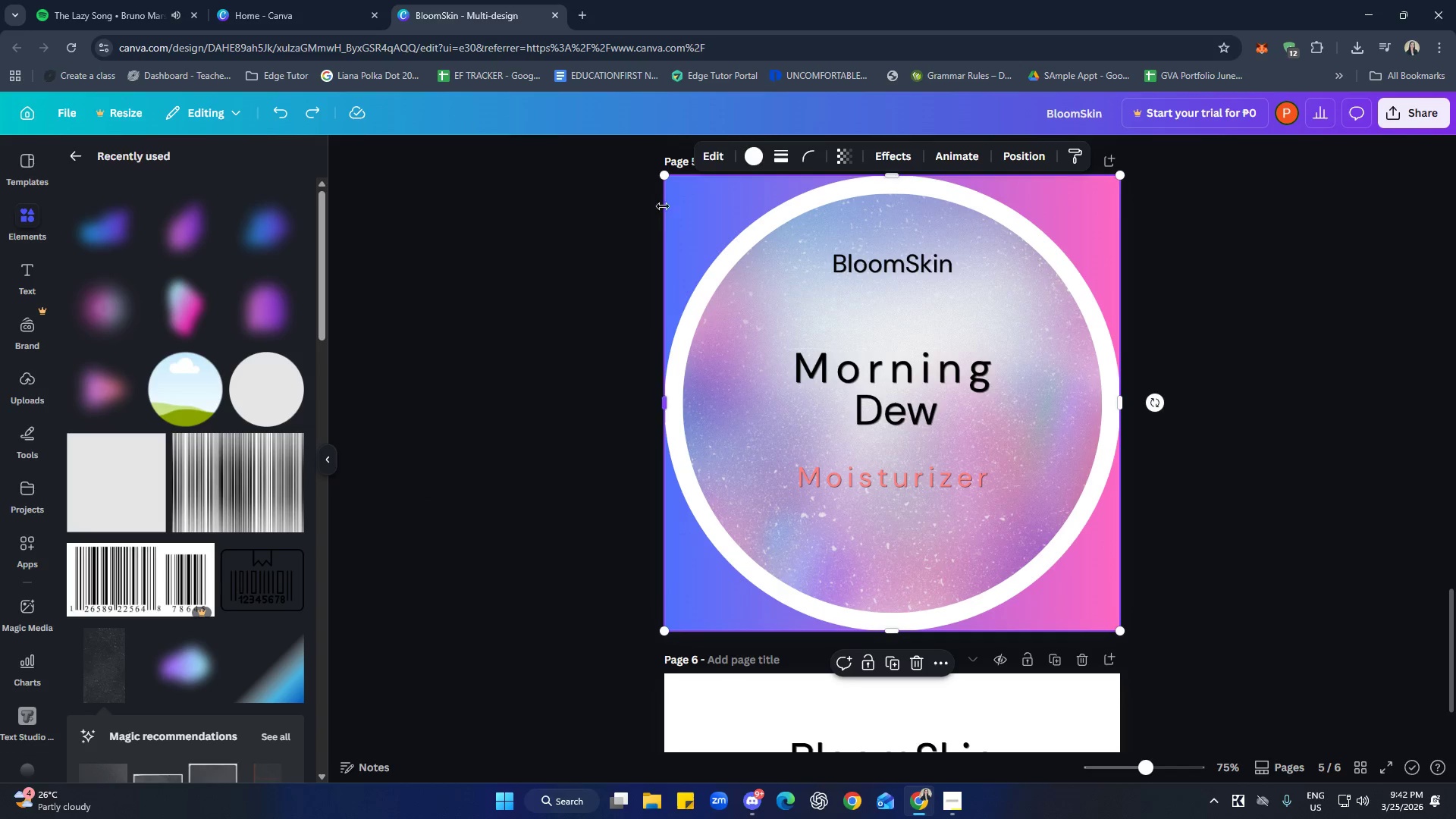 
left_click([674, 184])
 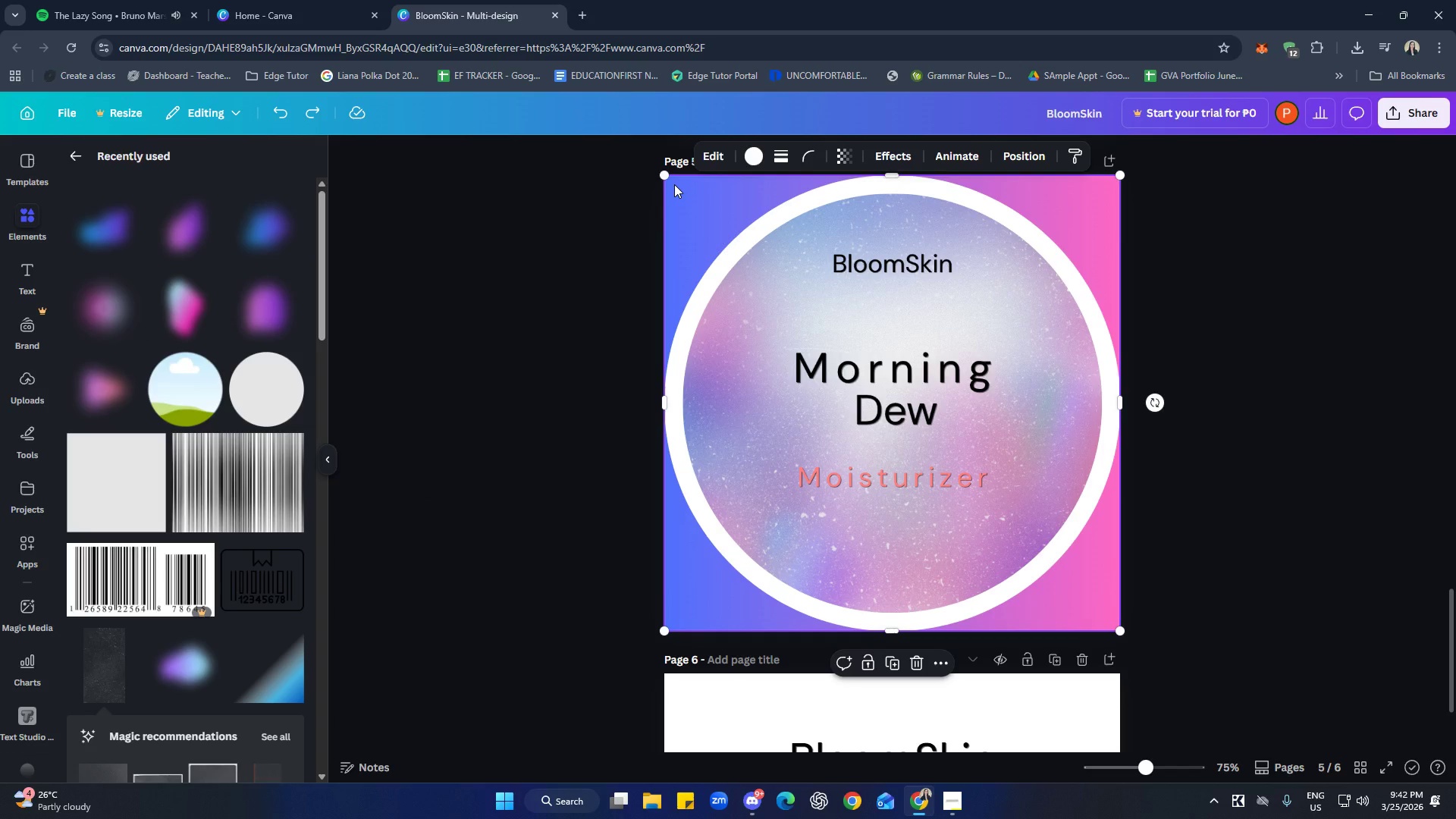 
right_click([674, 184])
 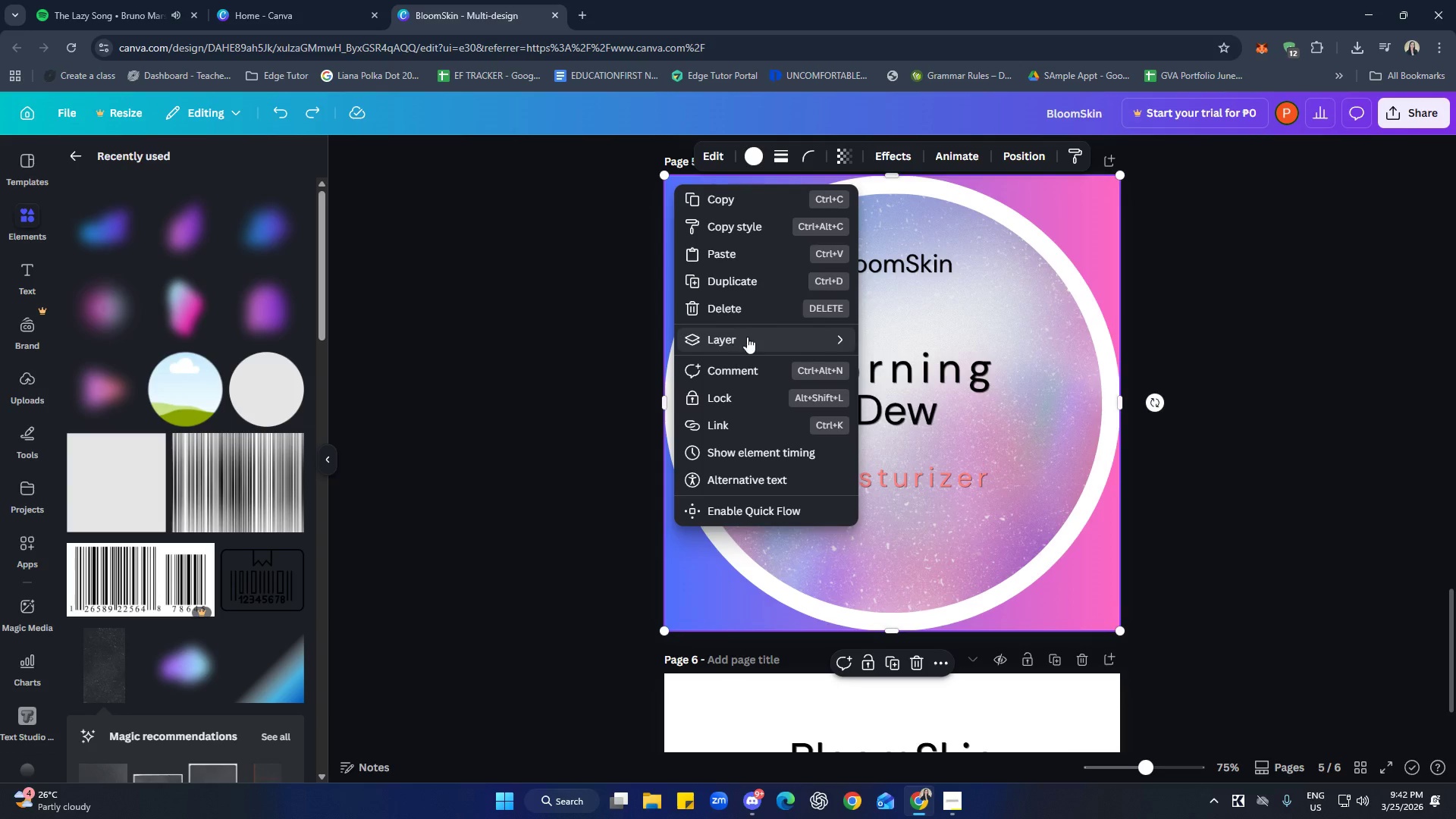 
left_click([902, 450])
 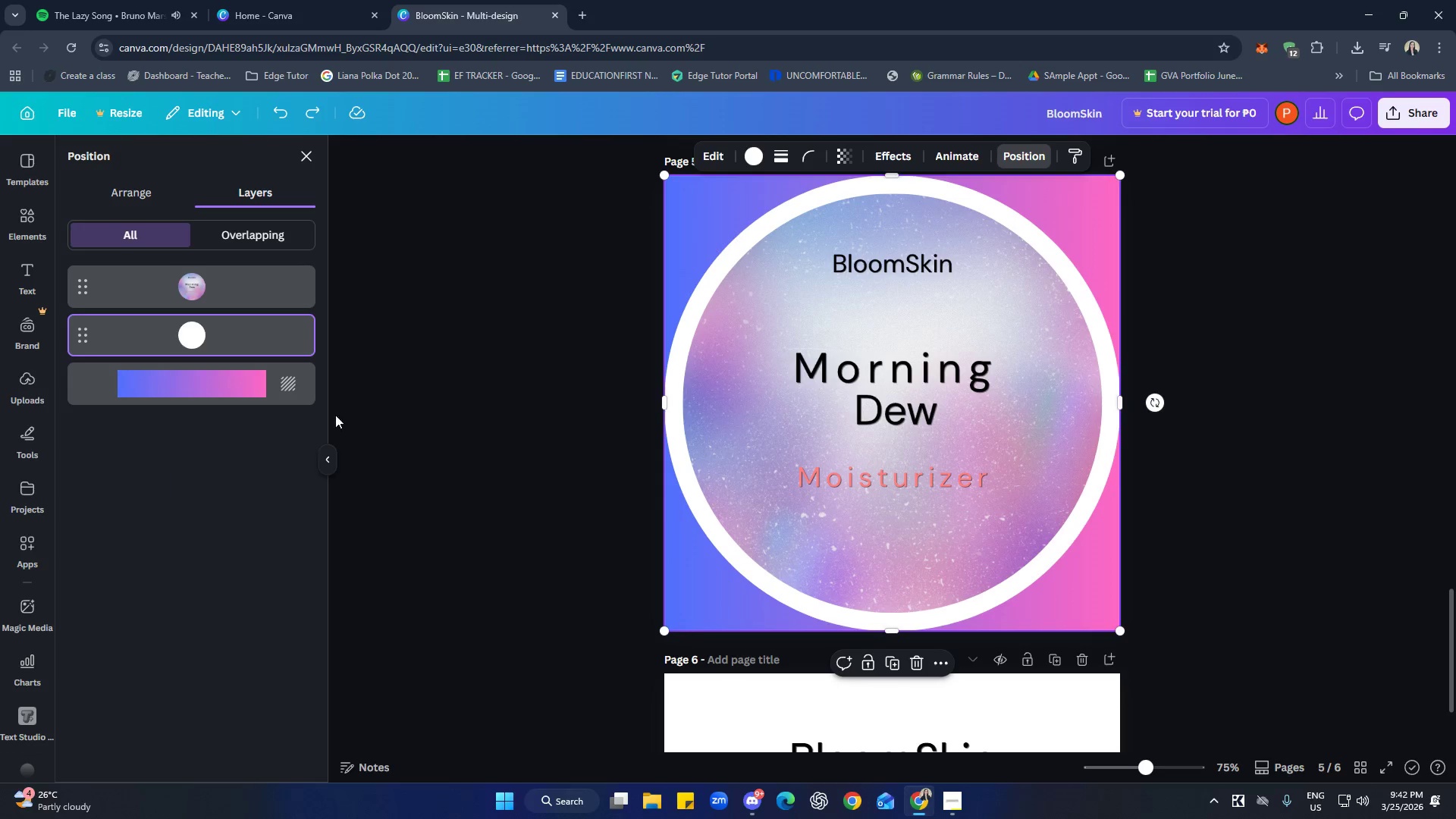 
left_click([224, 376])
 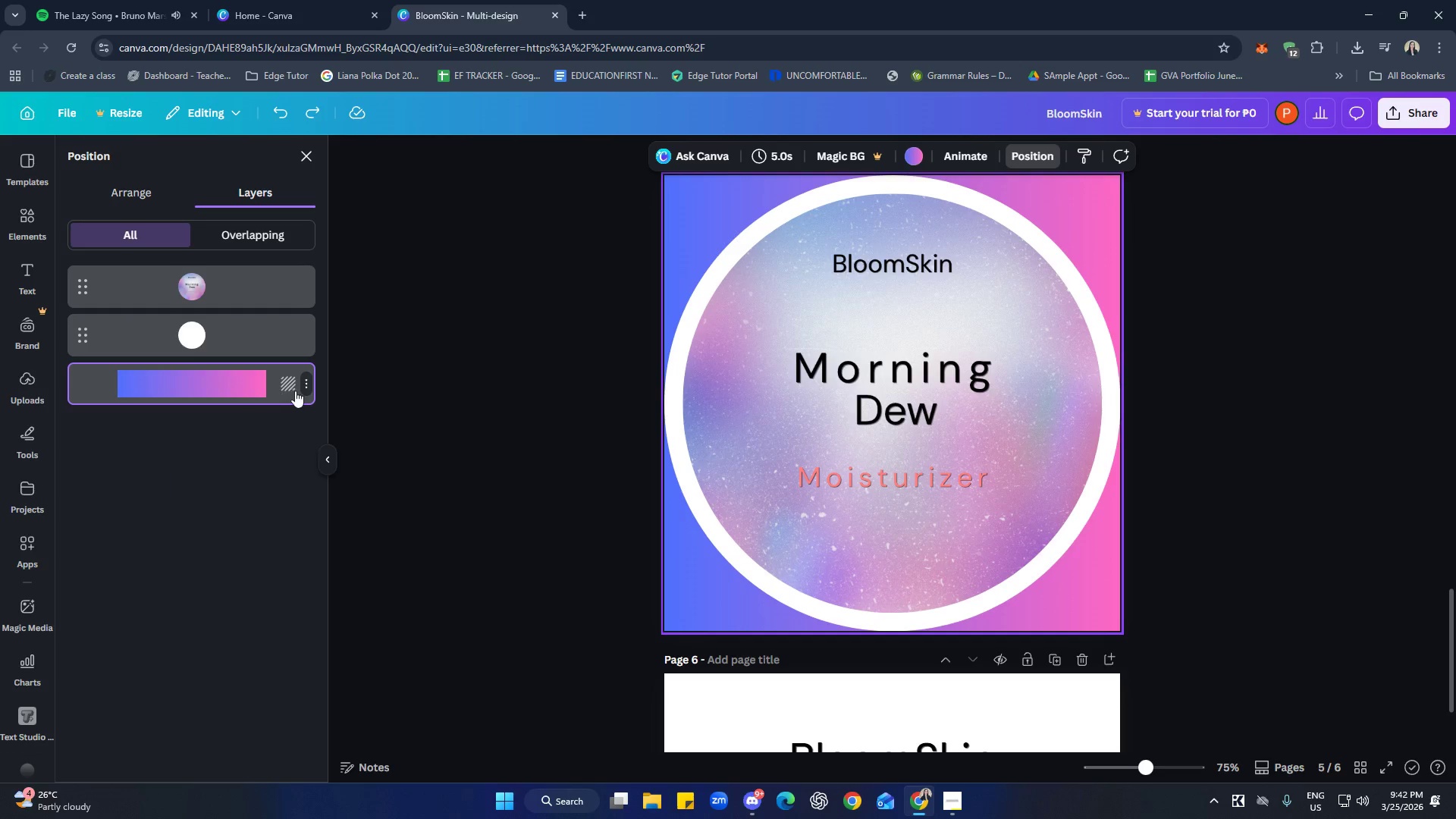 
left_click([311, 386])
 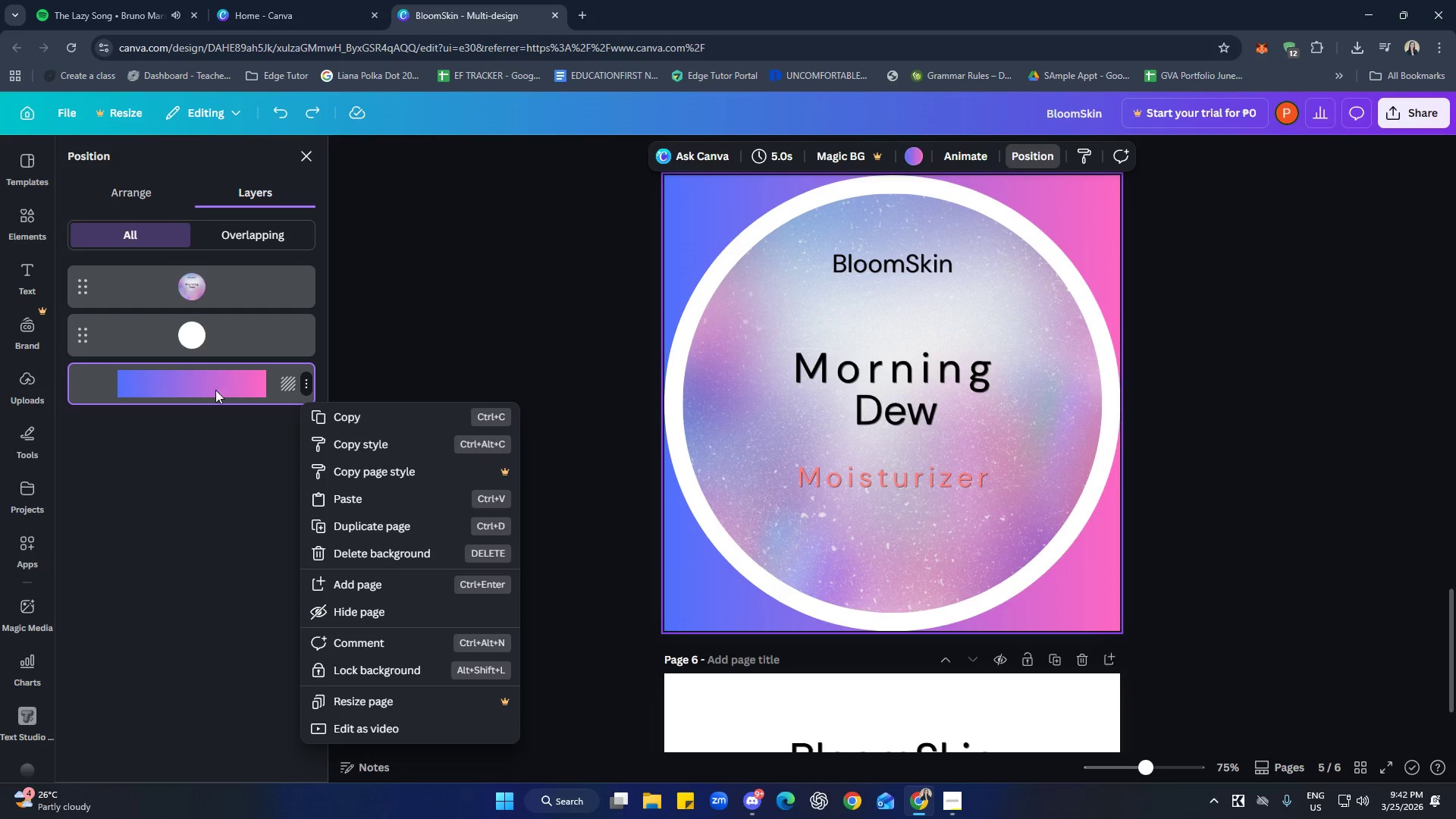 
double_click([228, 394])
 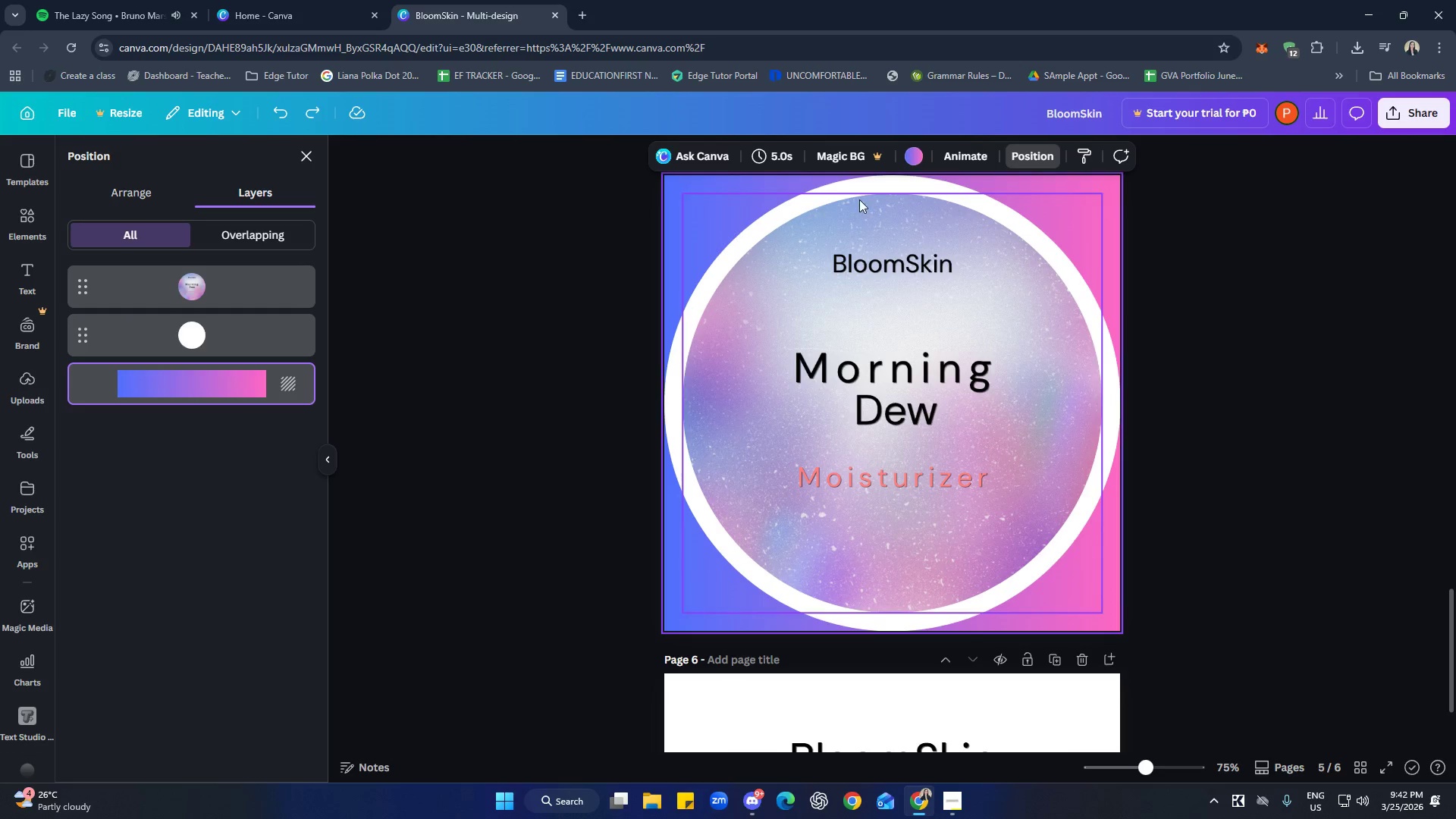 
left_click([922, 152])
 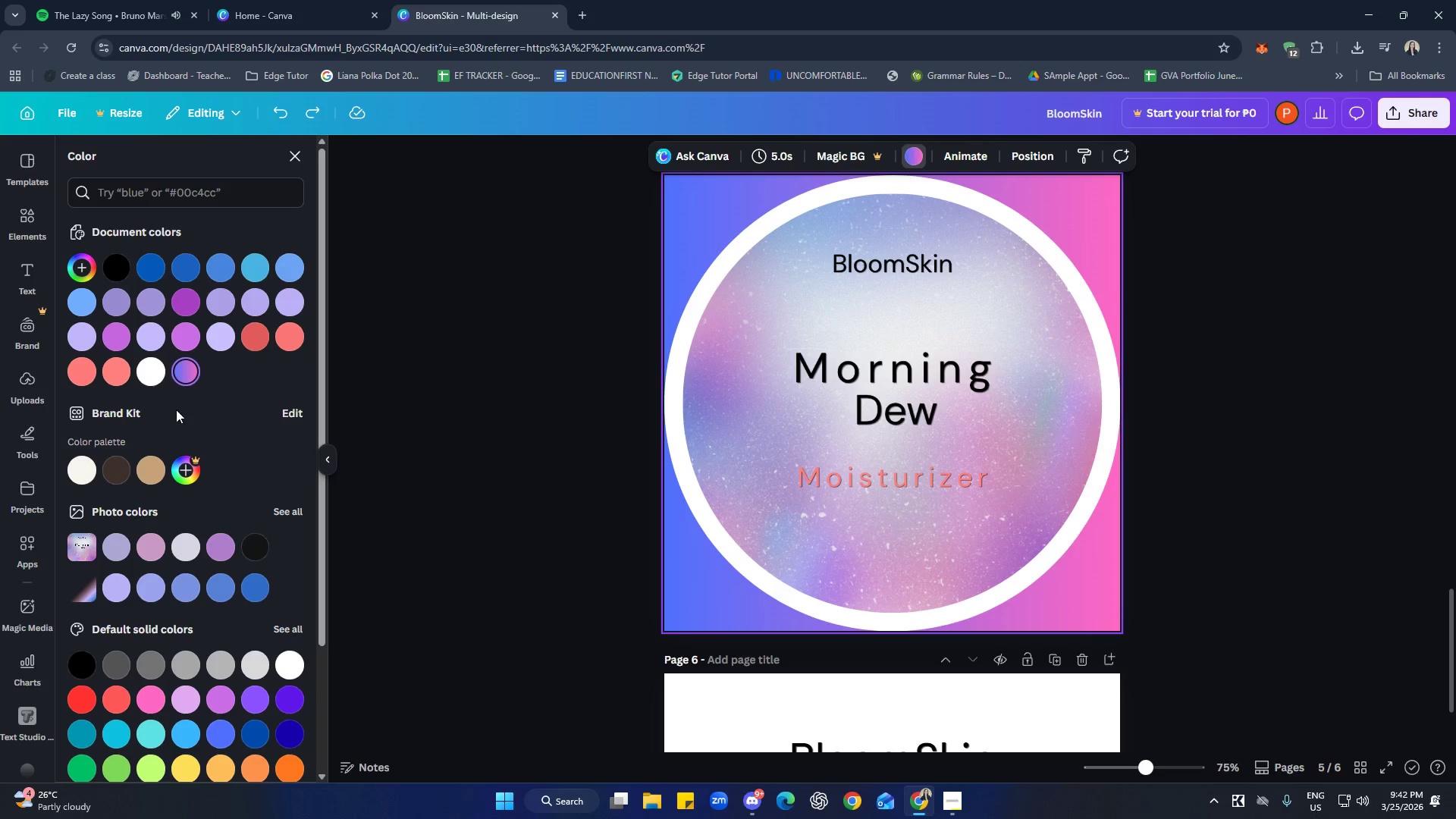 
left_click([152, 372])
 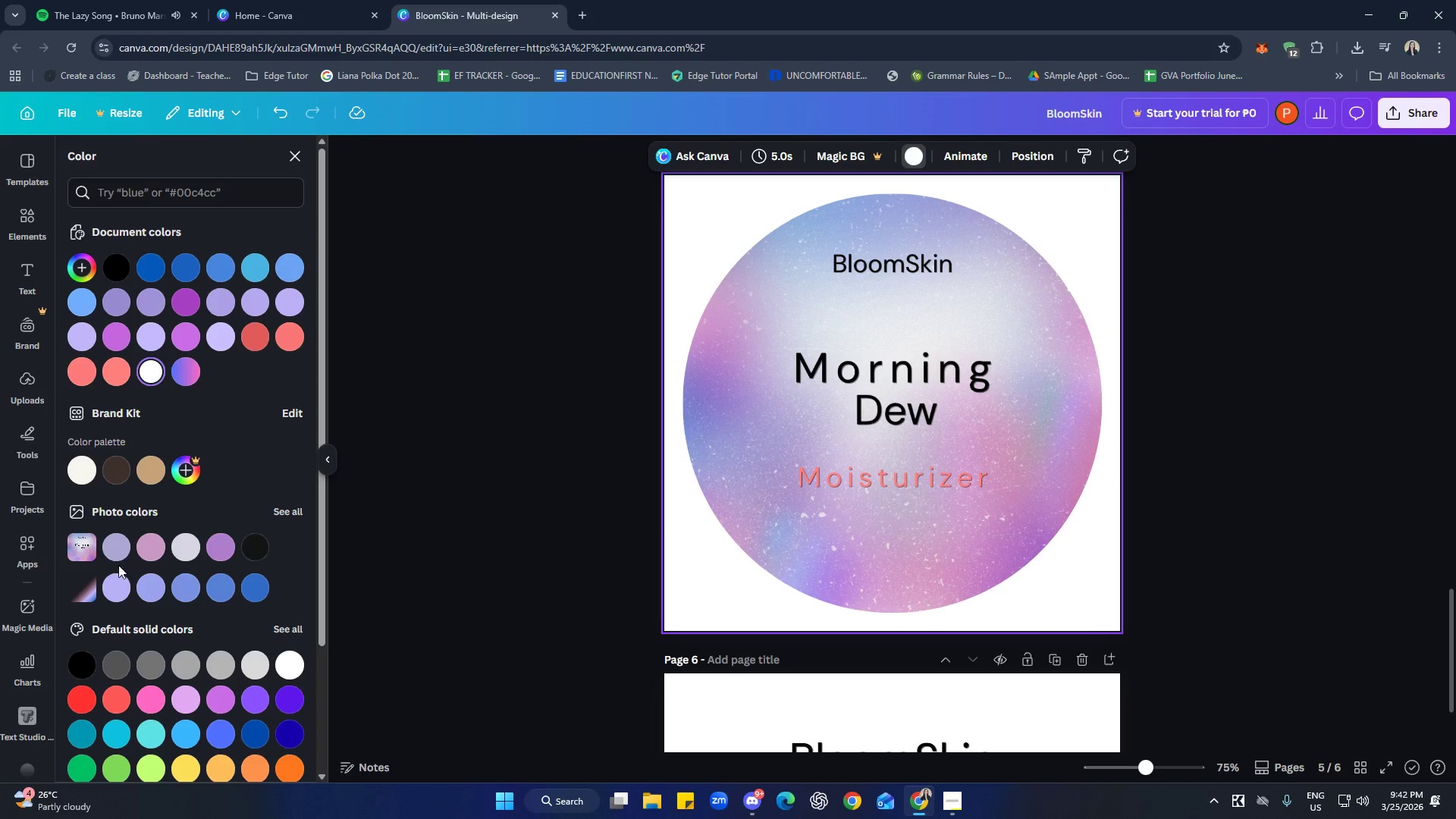 
scroll: coordinate [164, 566], scroll_direction: down, amount: 4.0
 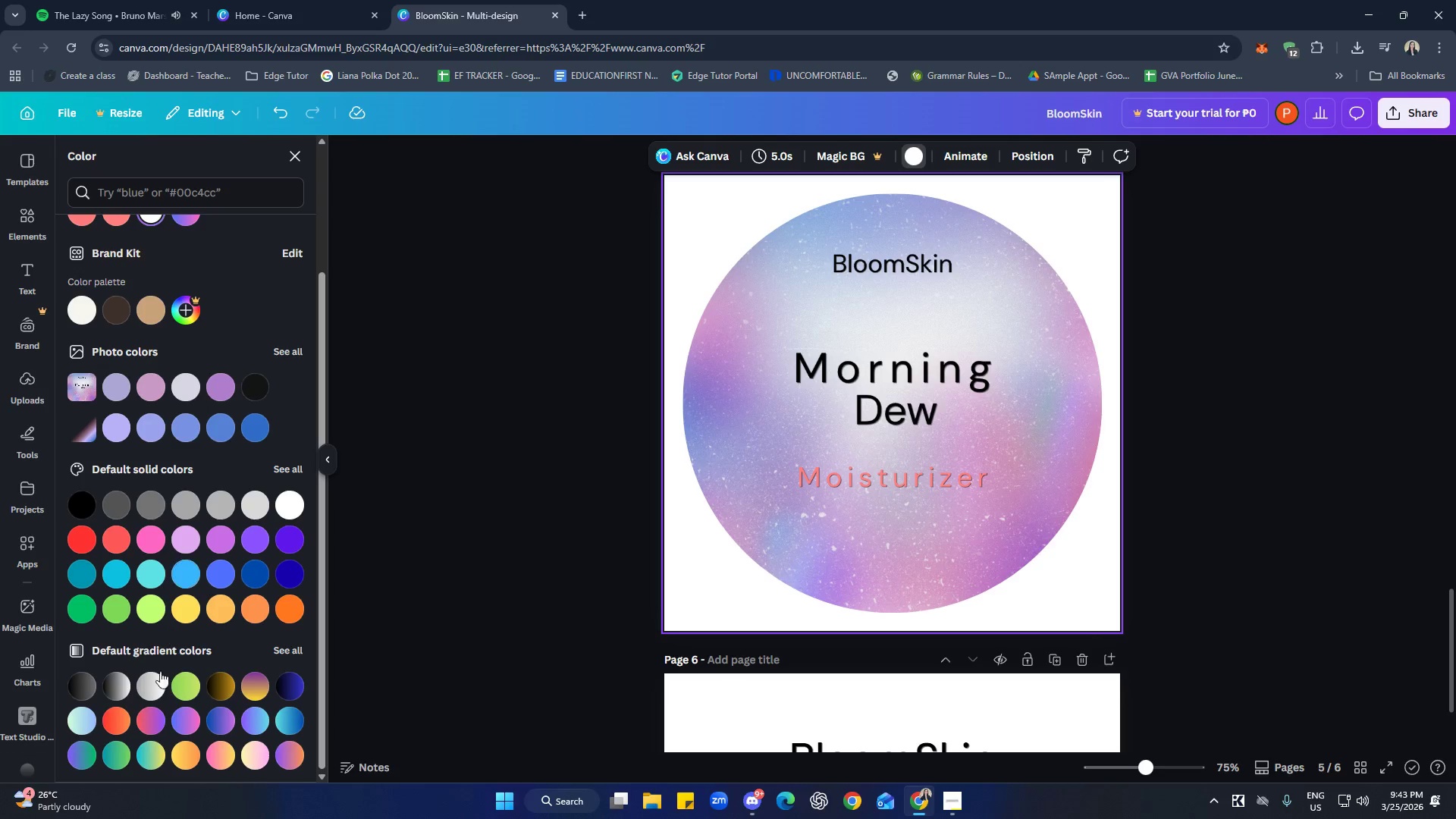 
left_click([150, 689])
 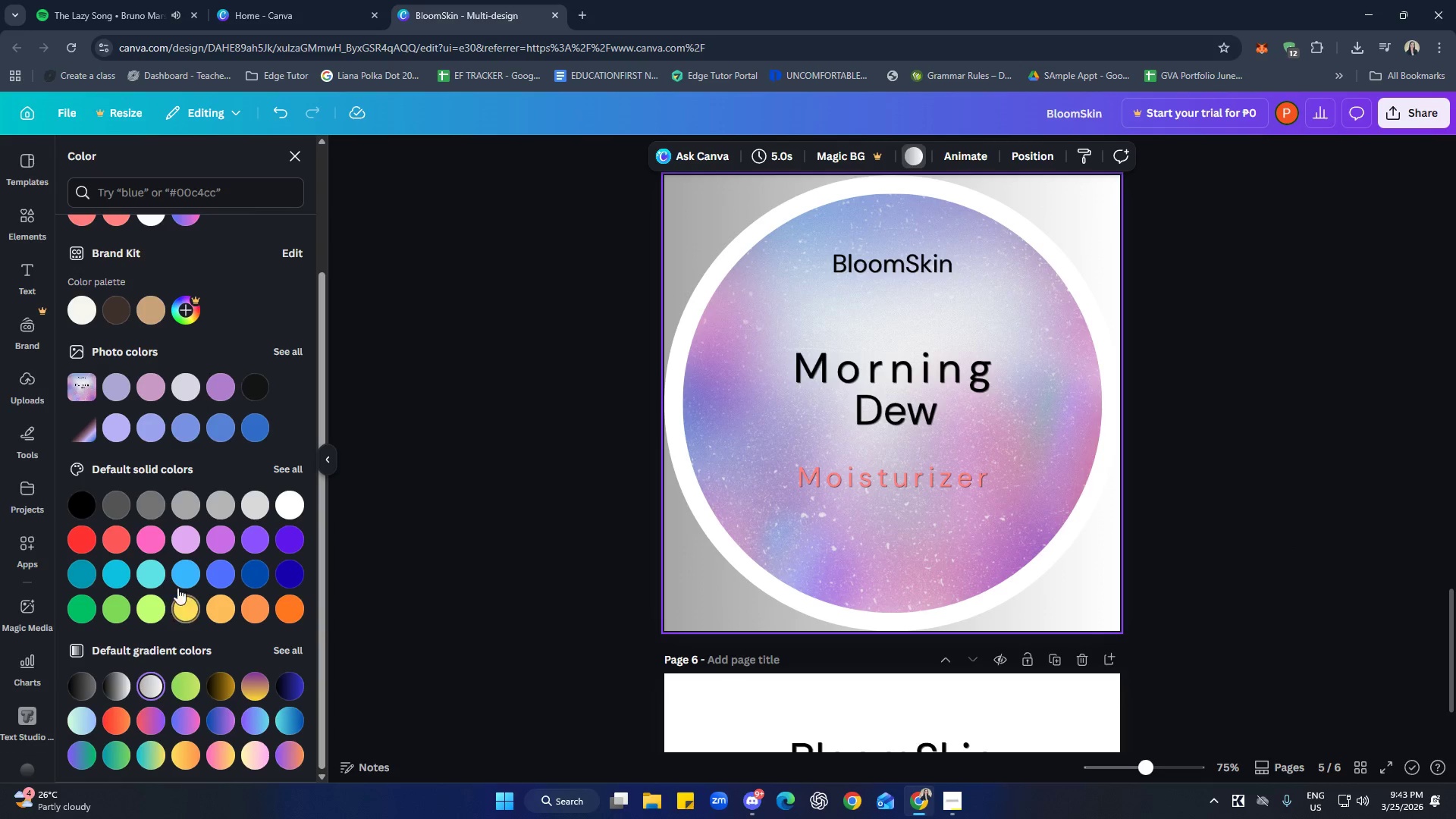 
left_click([189, 721])
 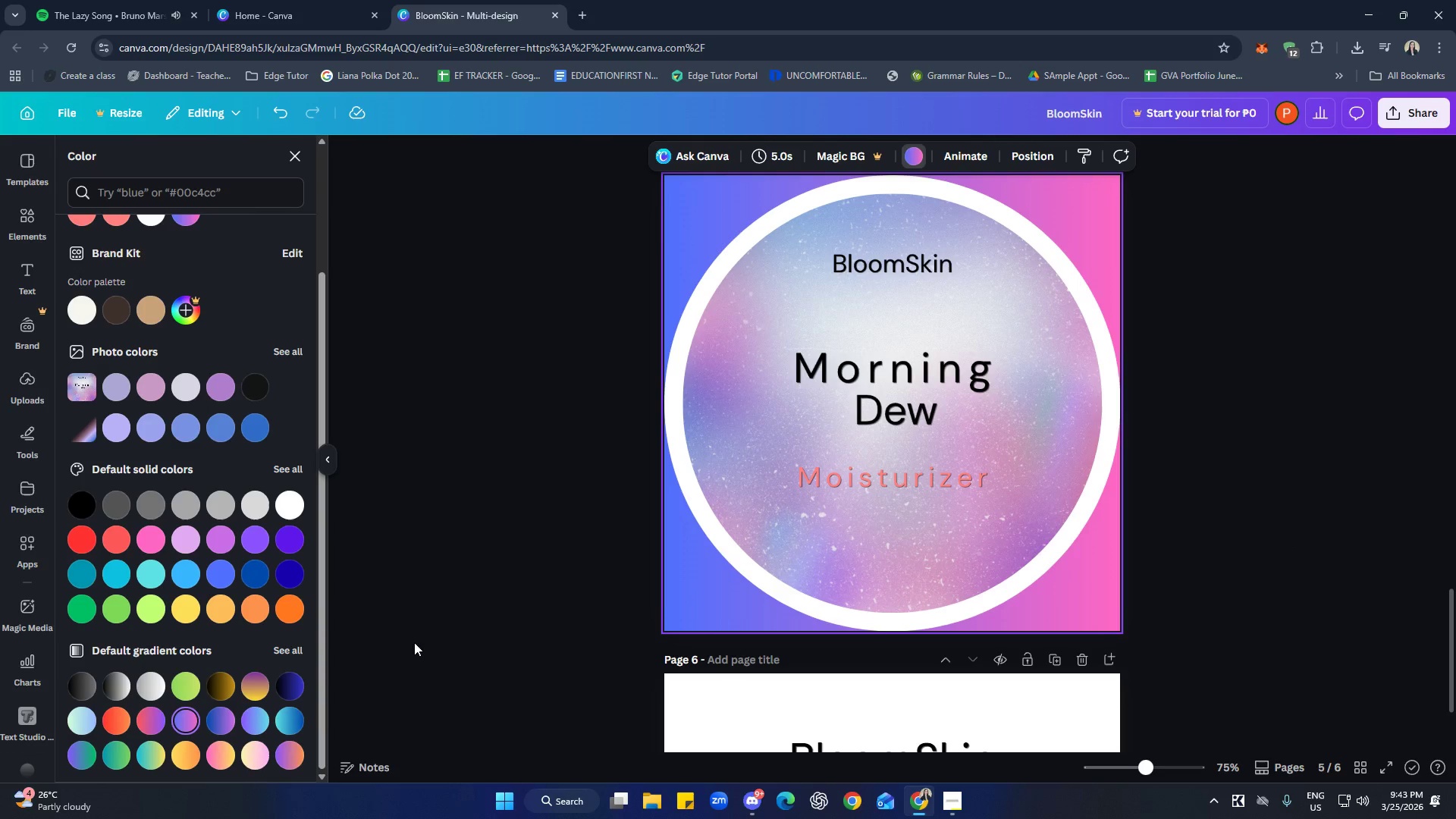 
double_click([1280, 667])
 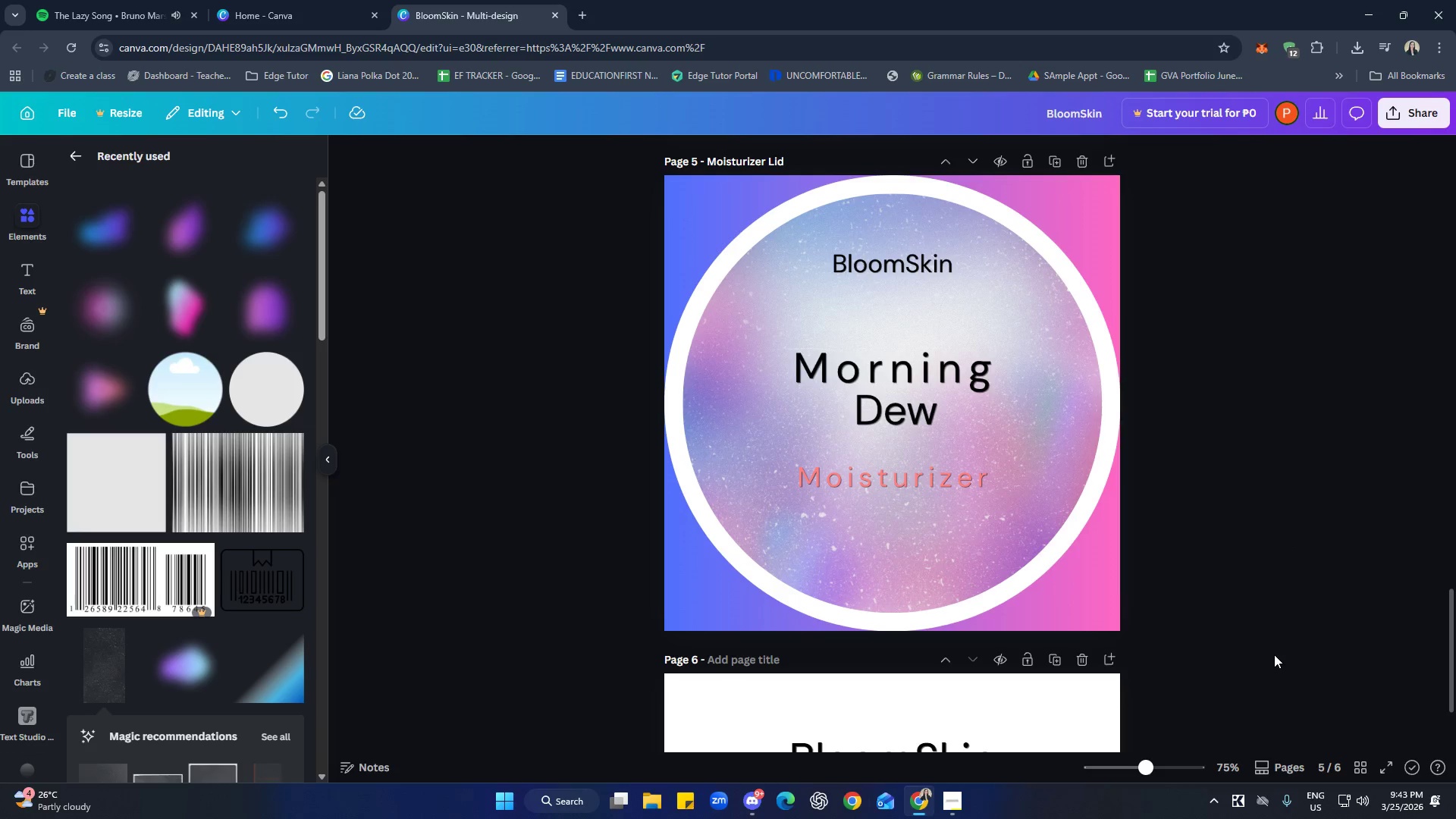 
scroll: coordinate [1347, 672], scroll_direction: up, amount: 7.0
 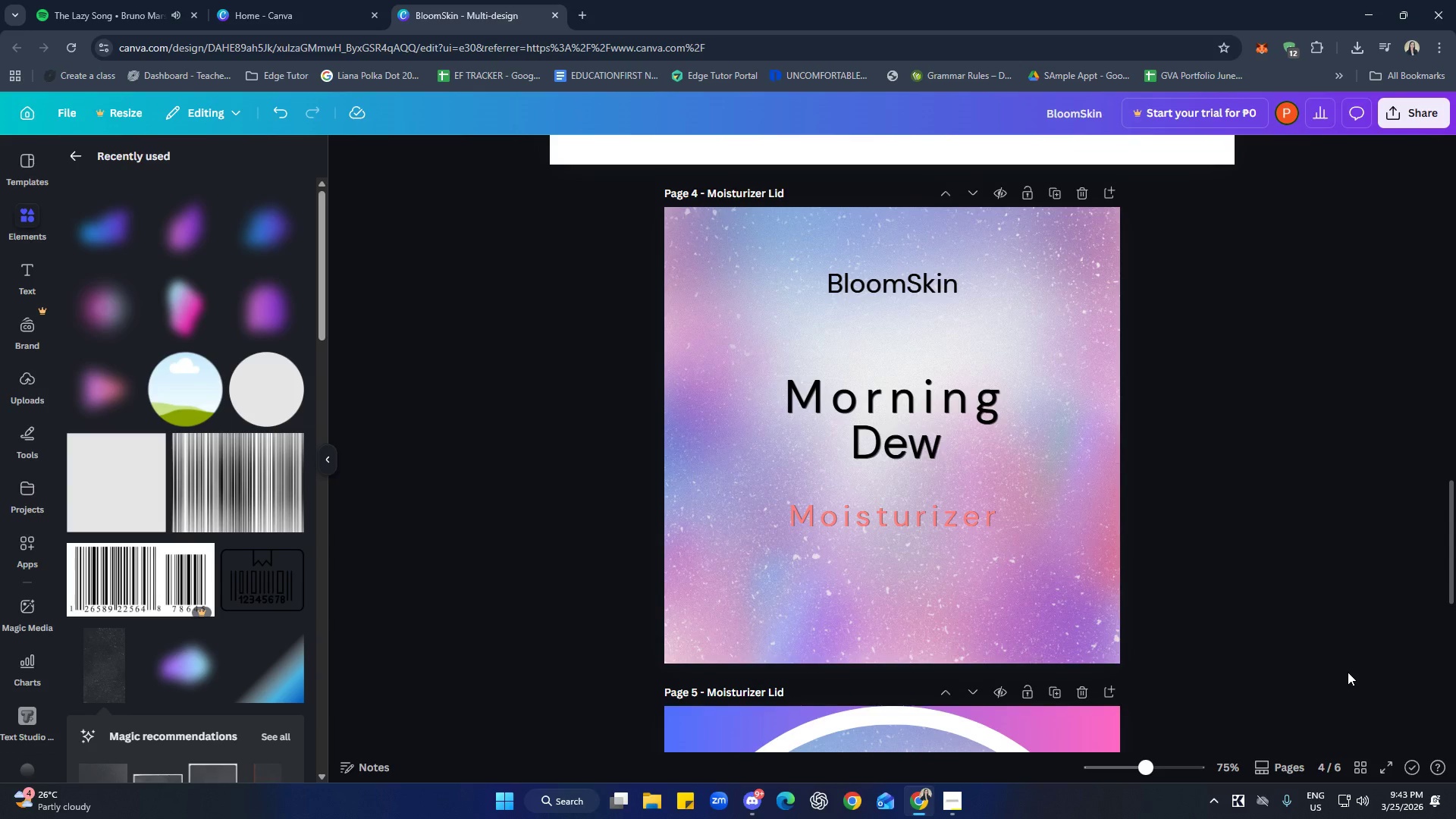 
scroll: coordinate [1348, 672], scroll_direction: down, amount: 13.0
 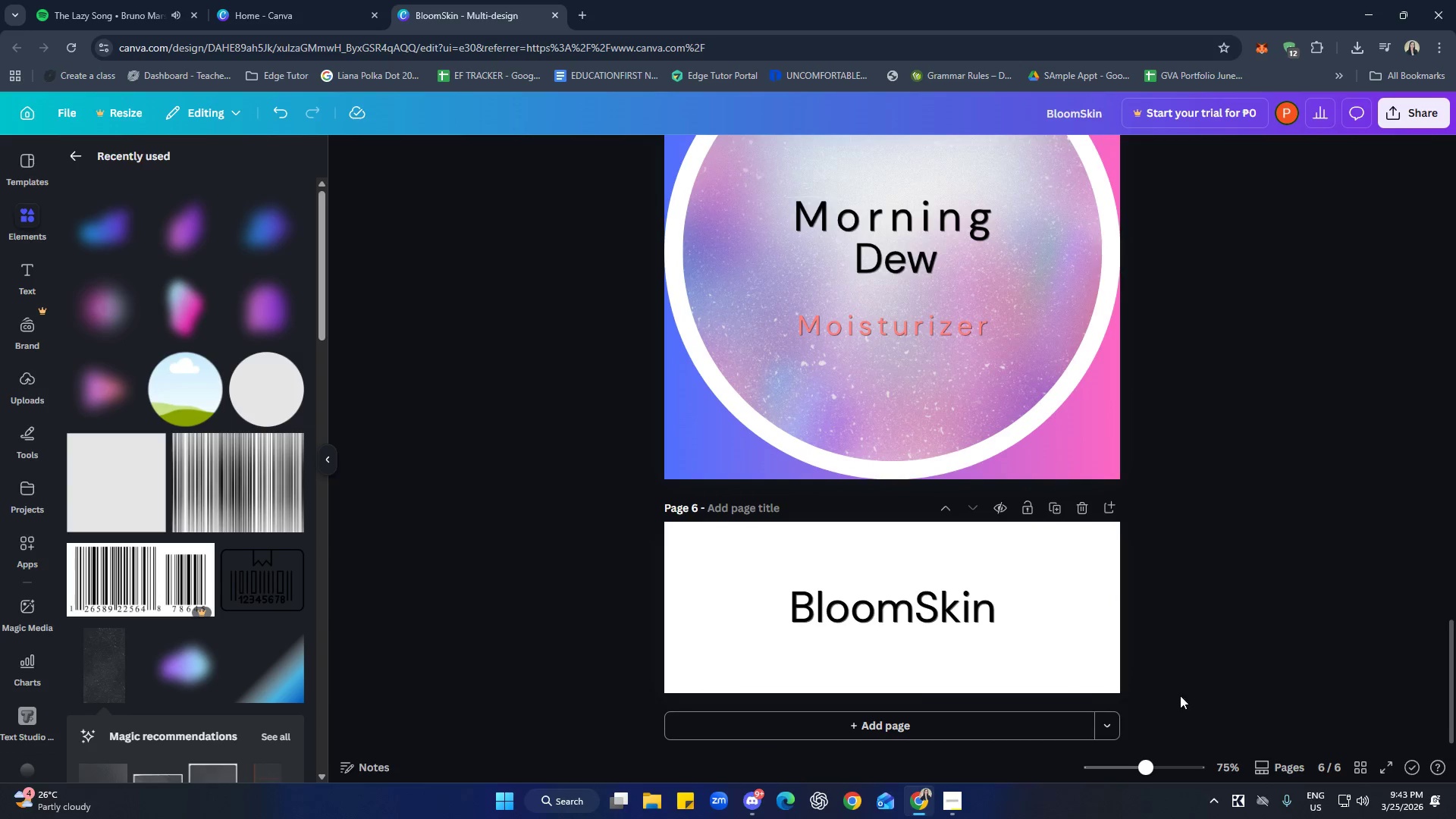 
left_click([1068, 654])
 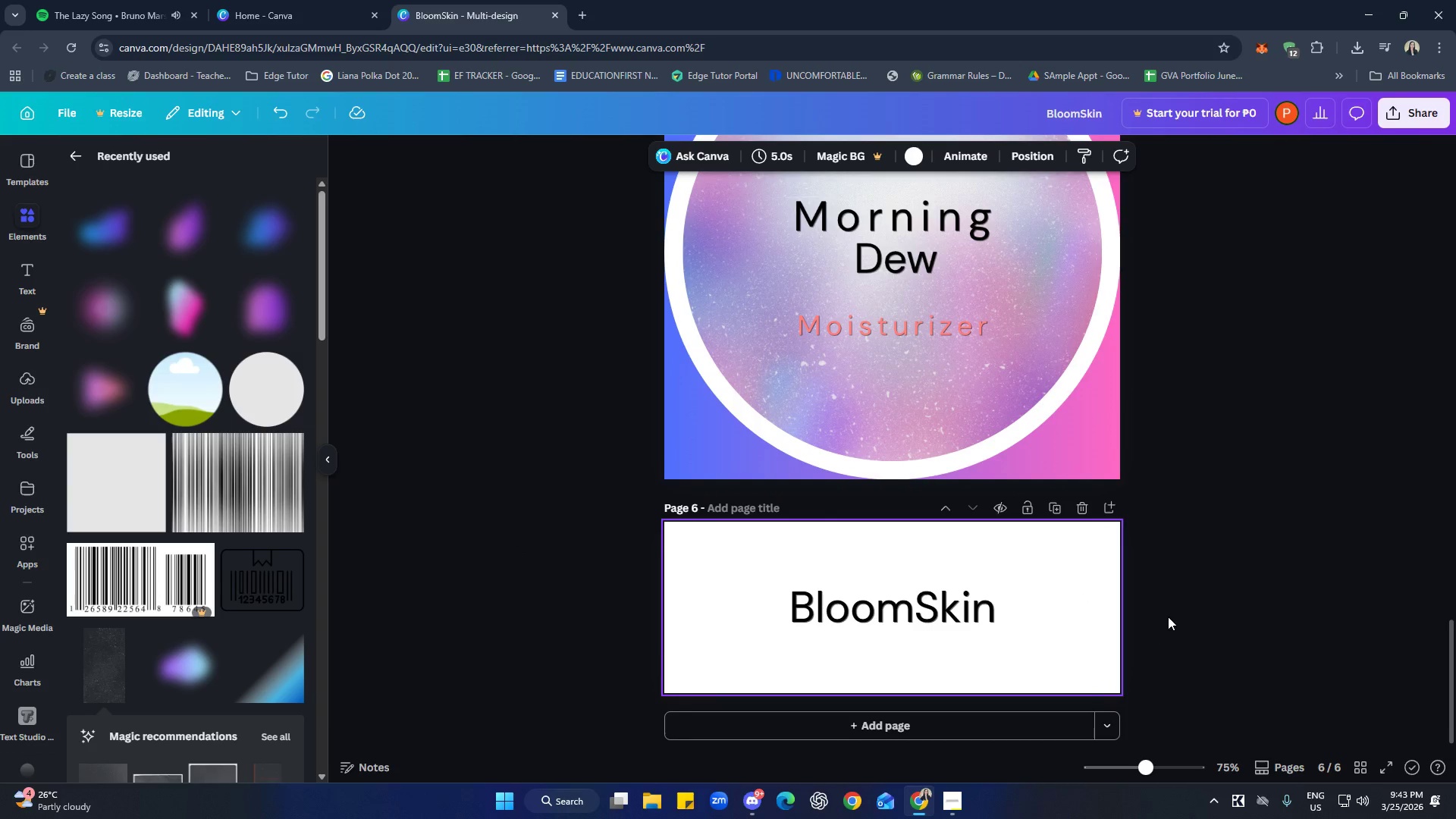 
left_click_drag(start_coordinate=[981, 608], to_coordinate=[981, 604])
 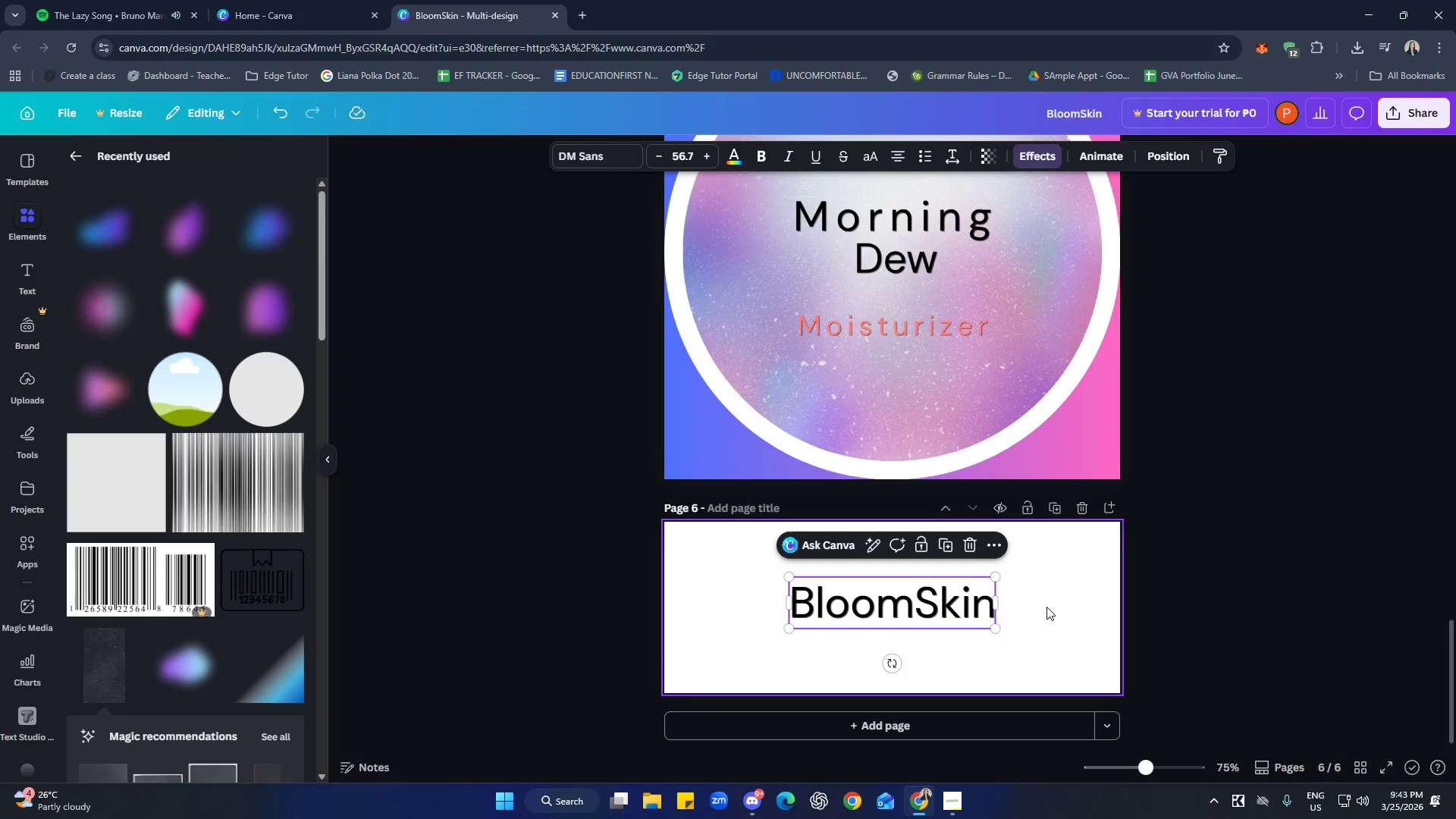 
left_click([1046, 607])
 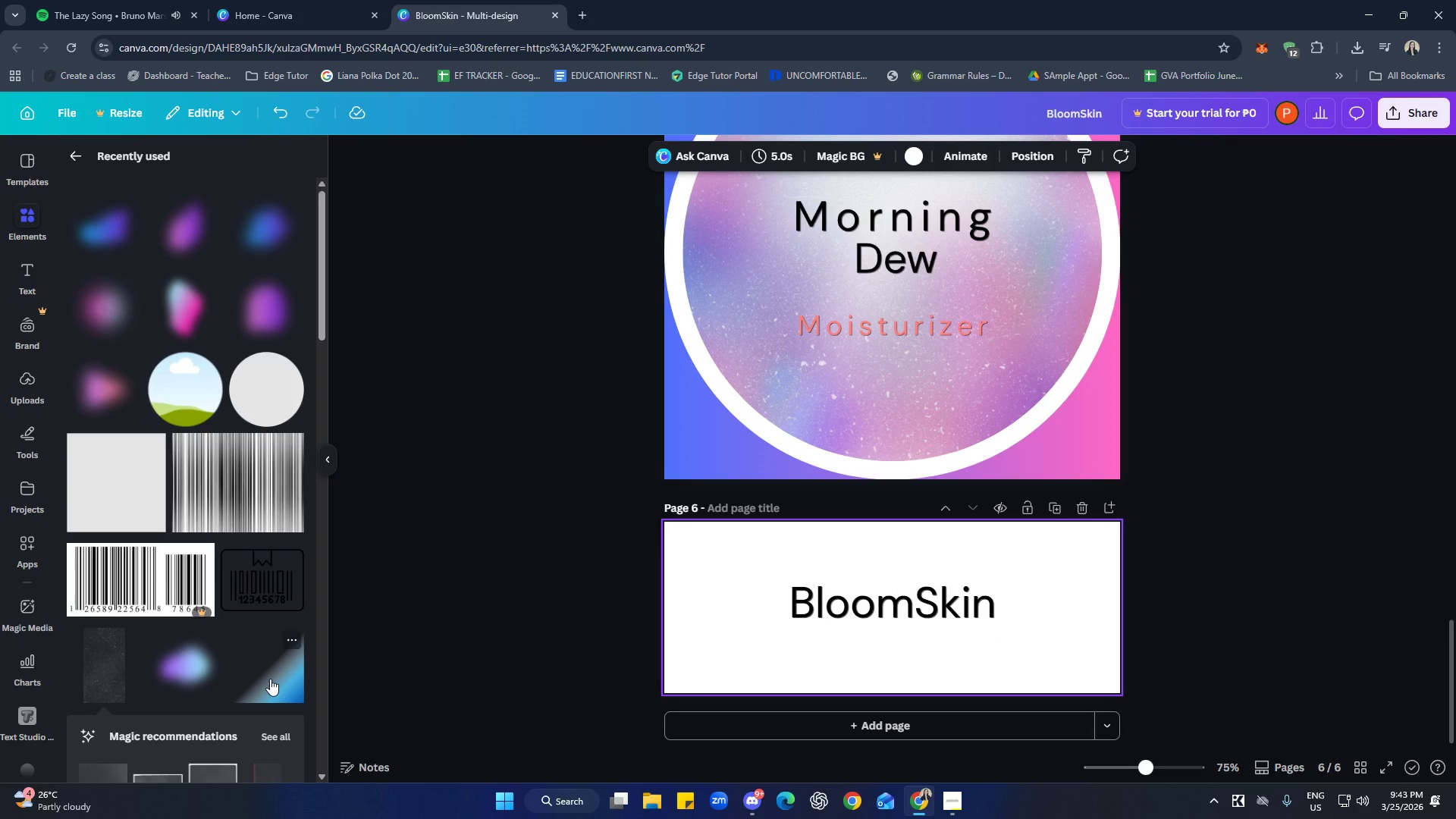 
left_click([270, 679])
 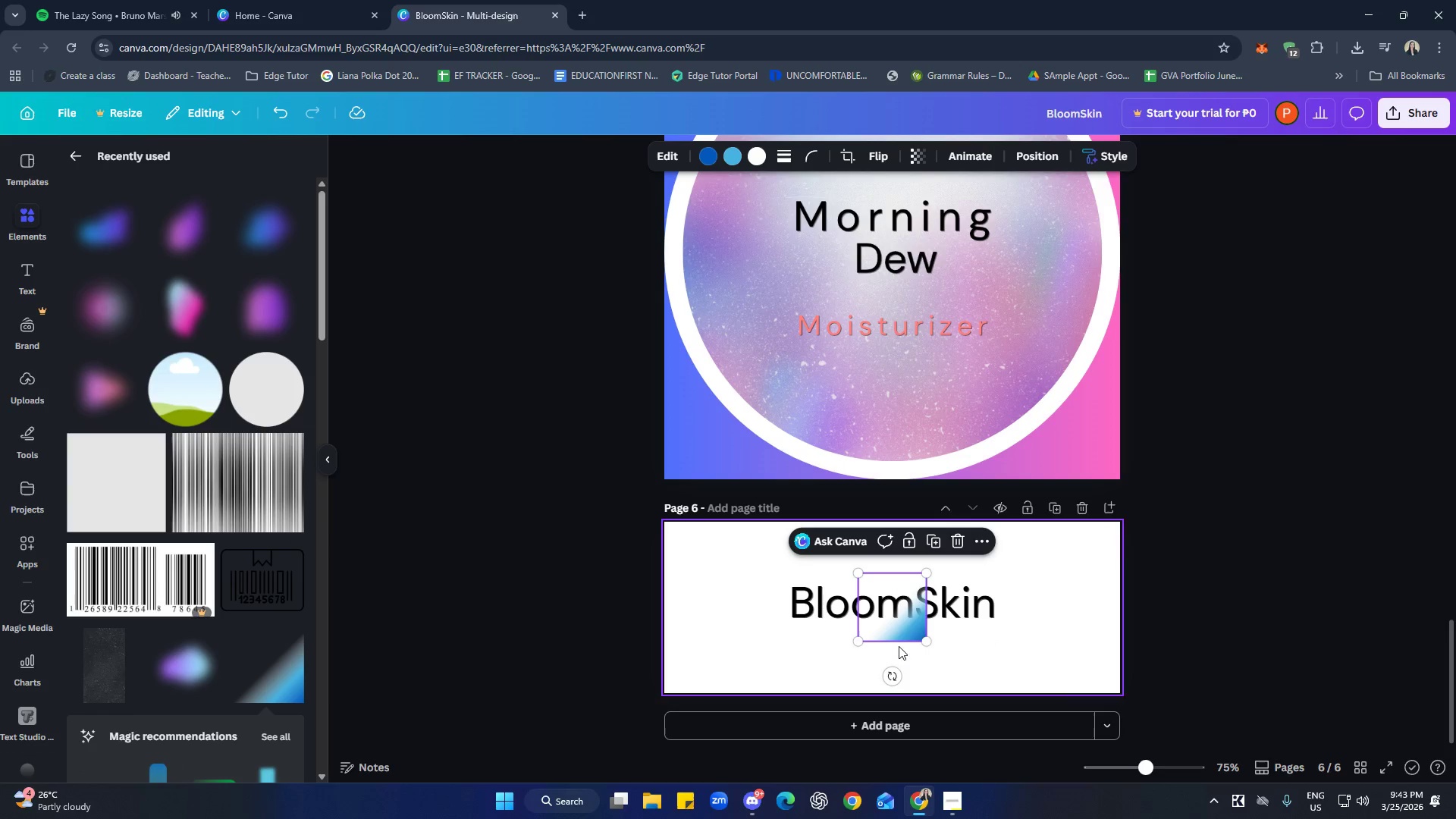 
left_click_drag(start_coordinate=[907, 630], to_coordinate=[1103, 655])
 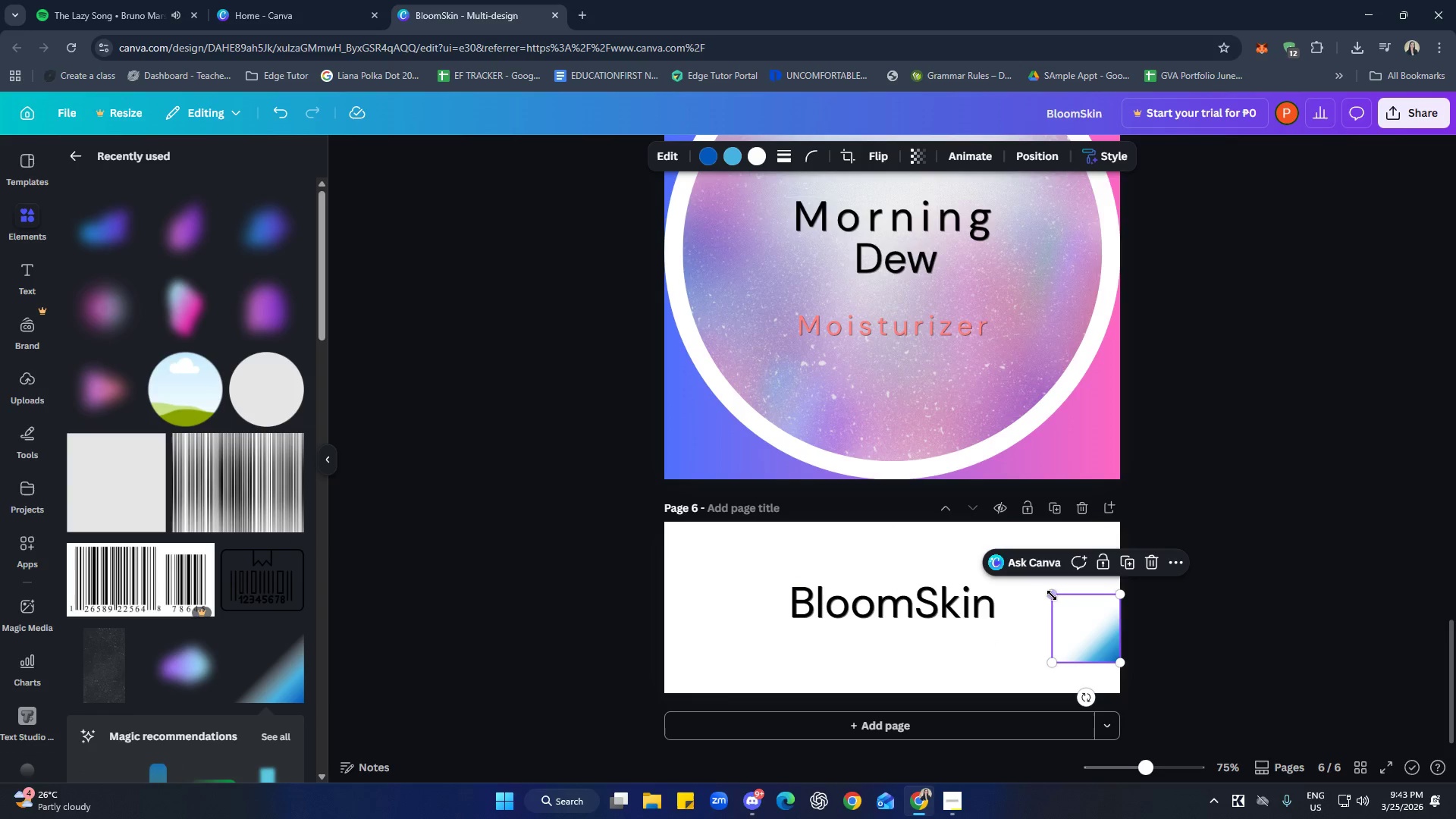 
left_click_drag(start_coordinate=[1052, 595], to_coordinate=[987, 554])
 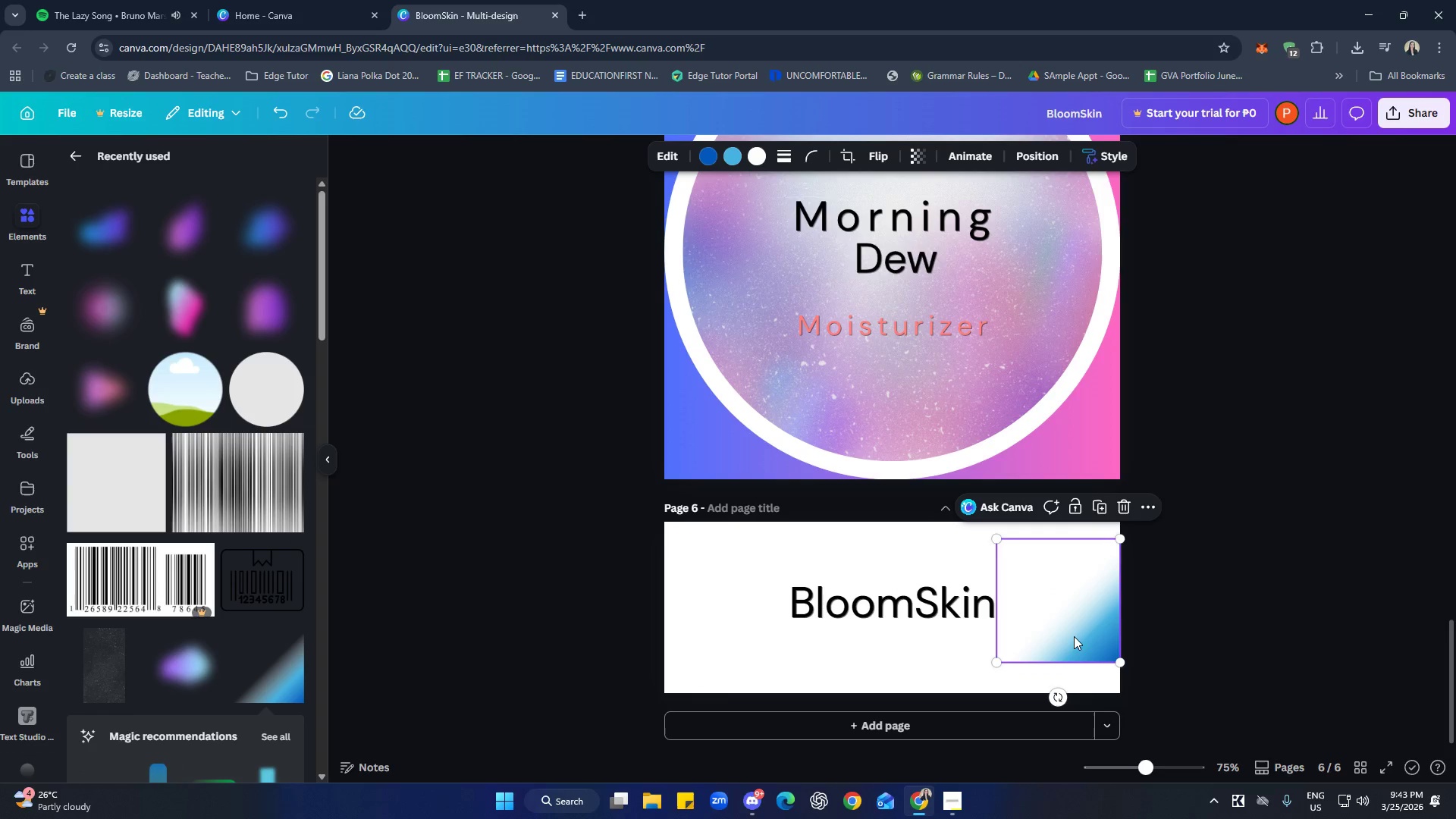 
left_click([1077, 630])
 